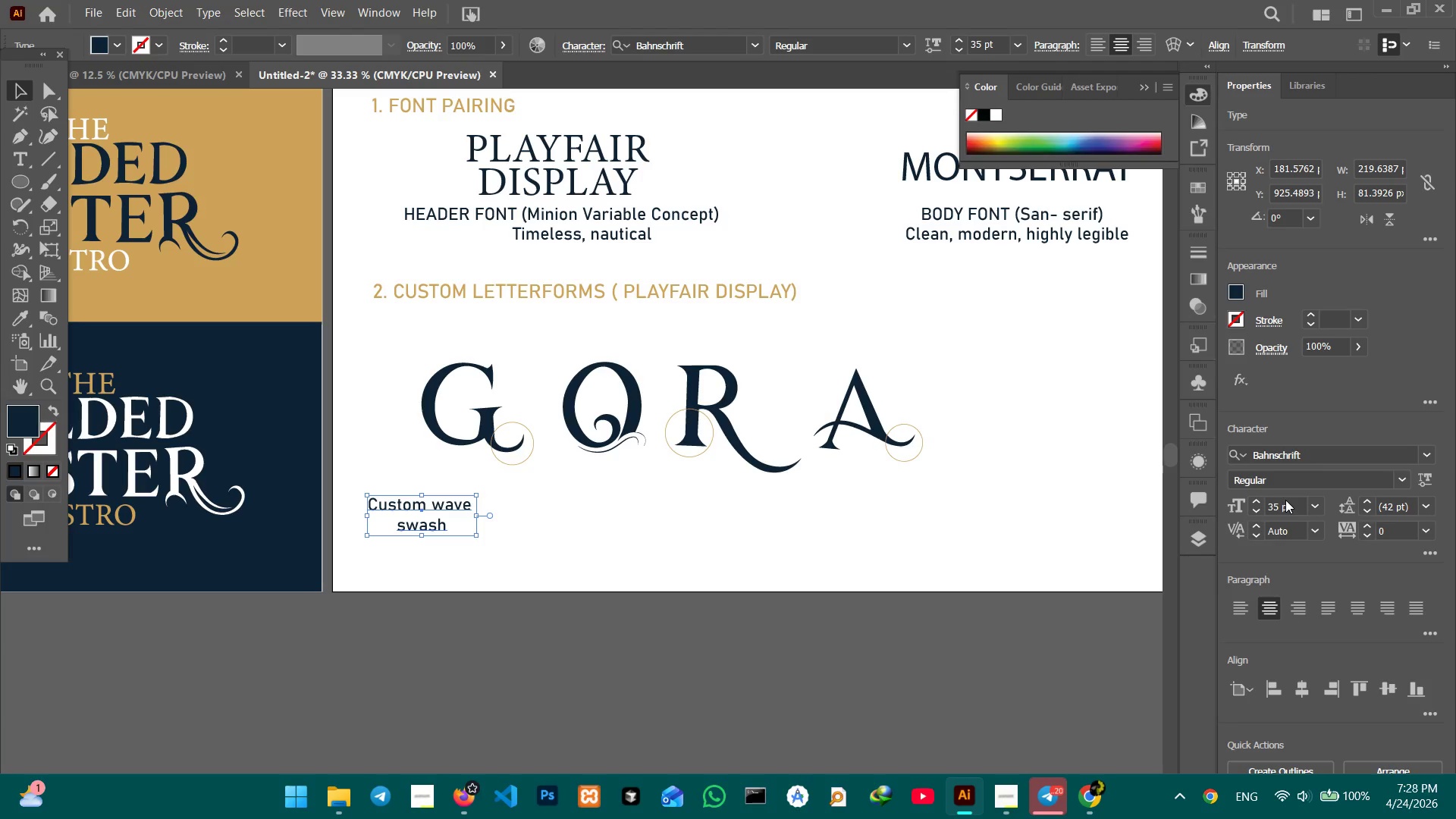 
double_click([1278, 504])
 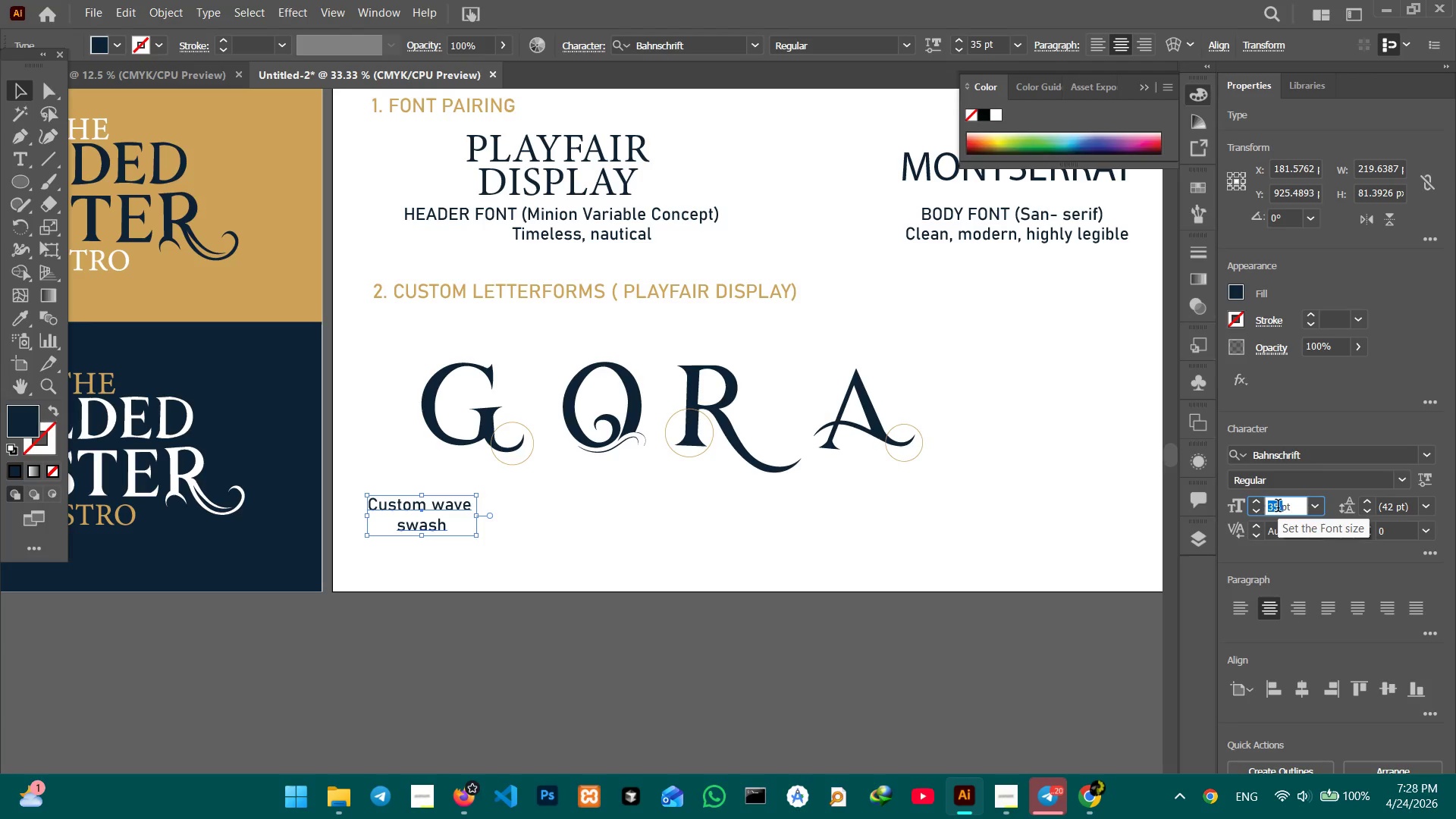 
key(Numpad2)
 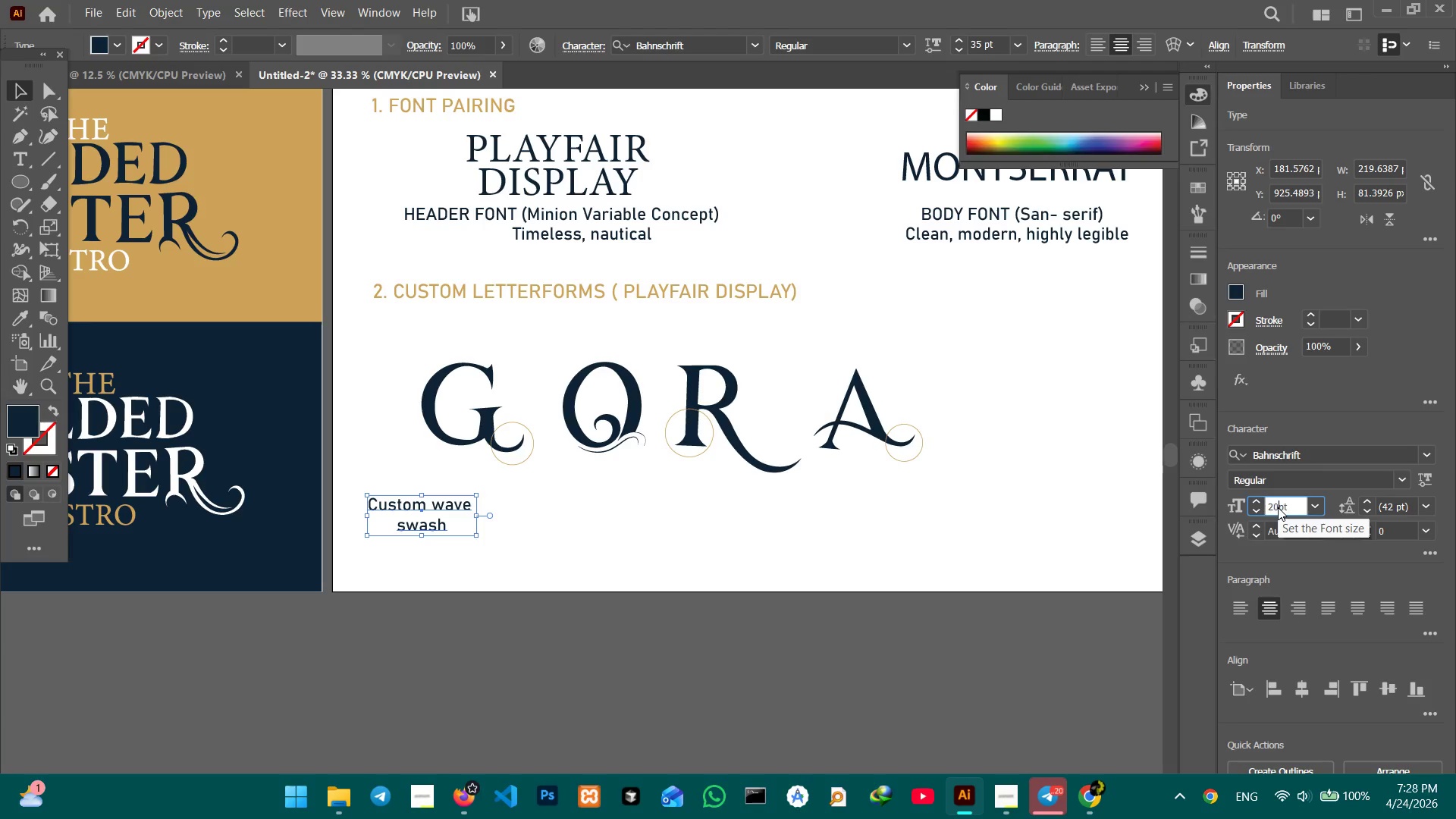 
key(Numpad0)
 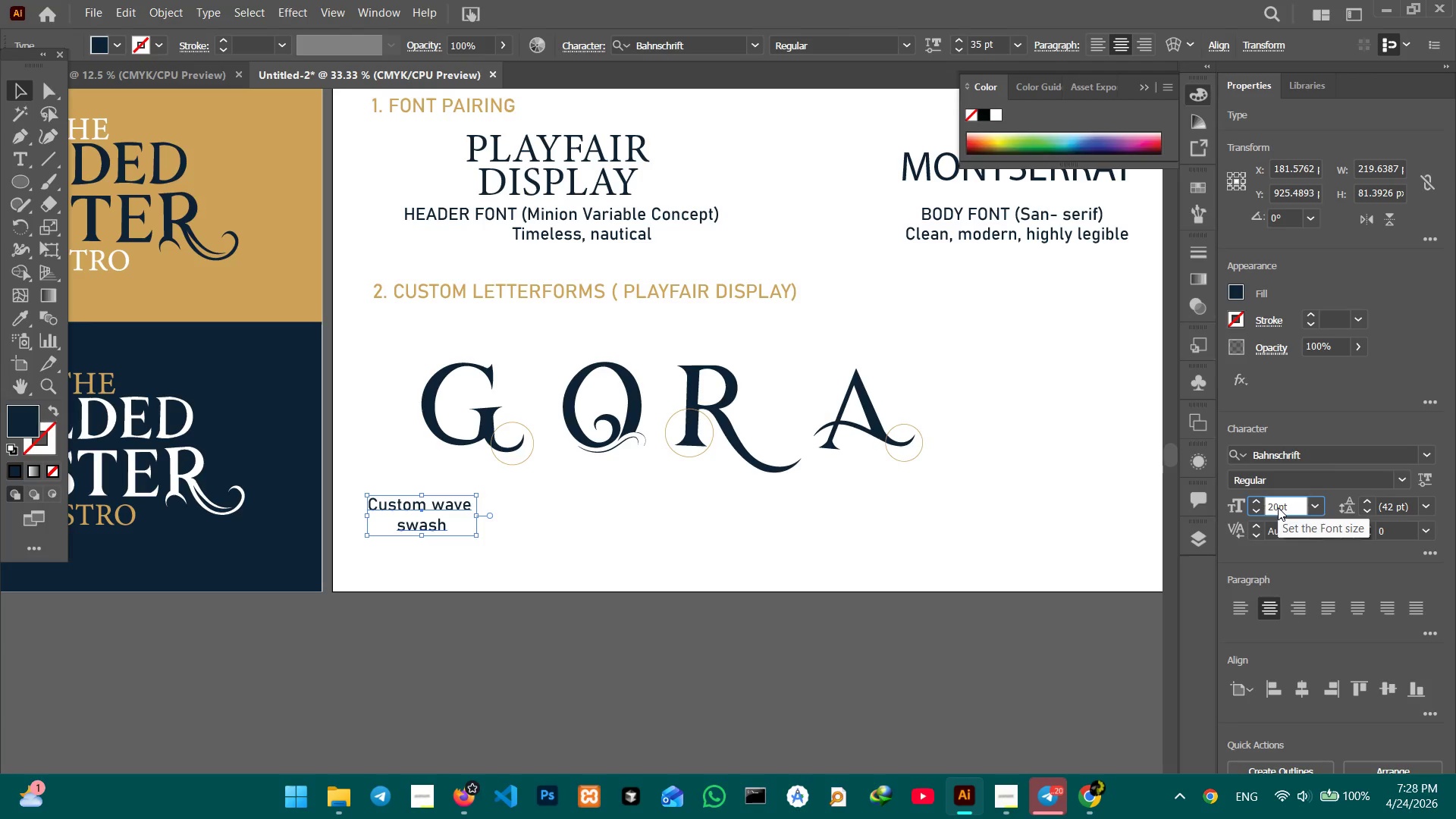 
key(Enter)
 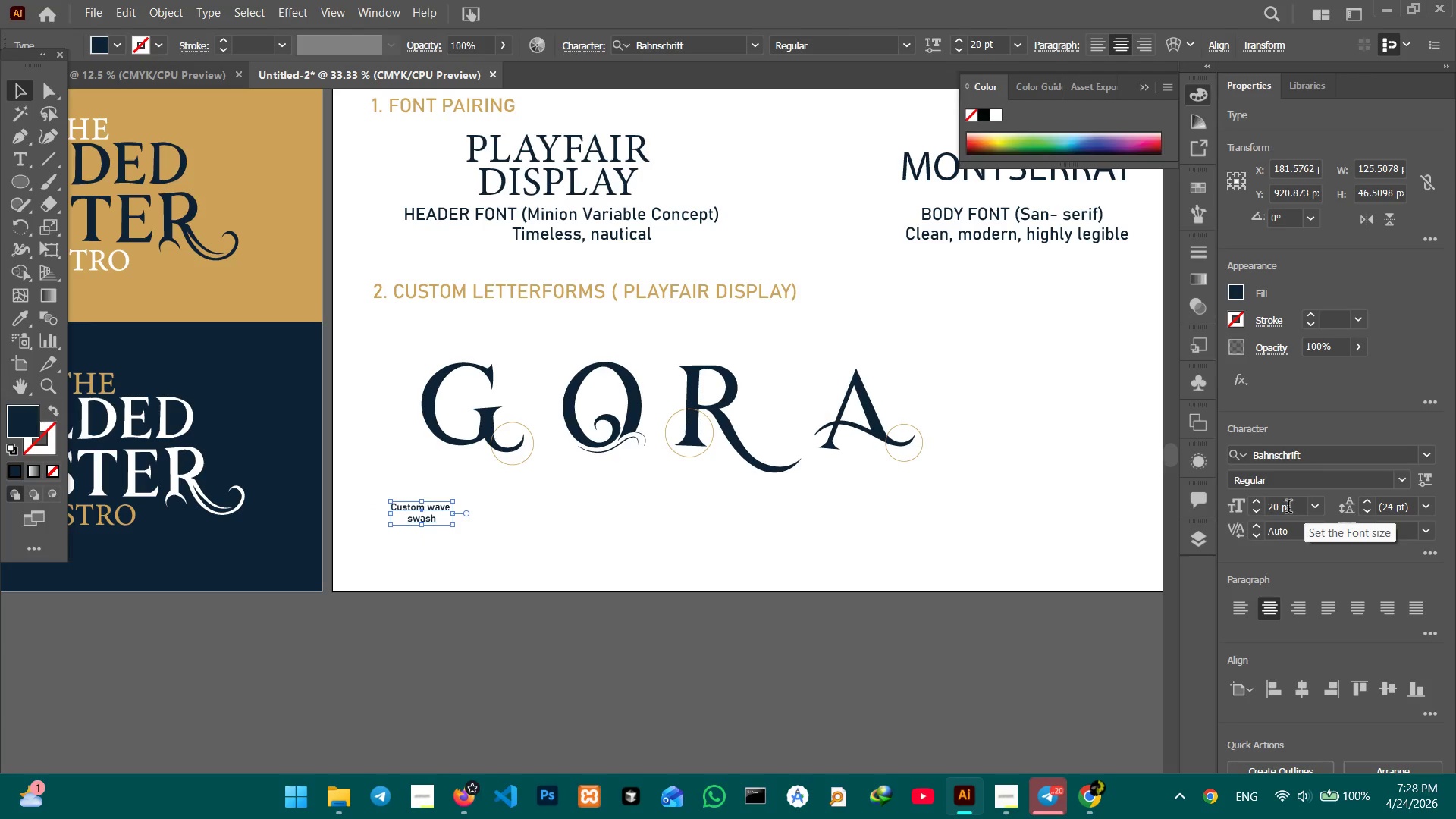 
left_click_drag(start_coordinate=[1280, 510], to_coordinate=[1246, 507])
 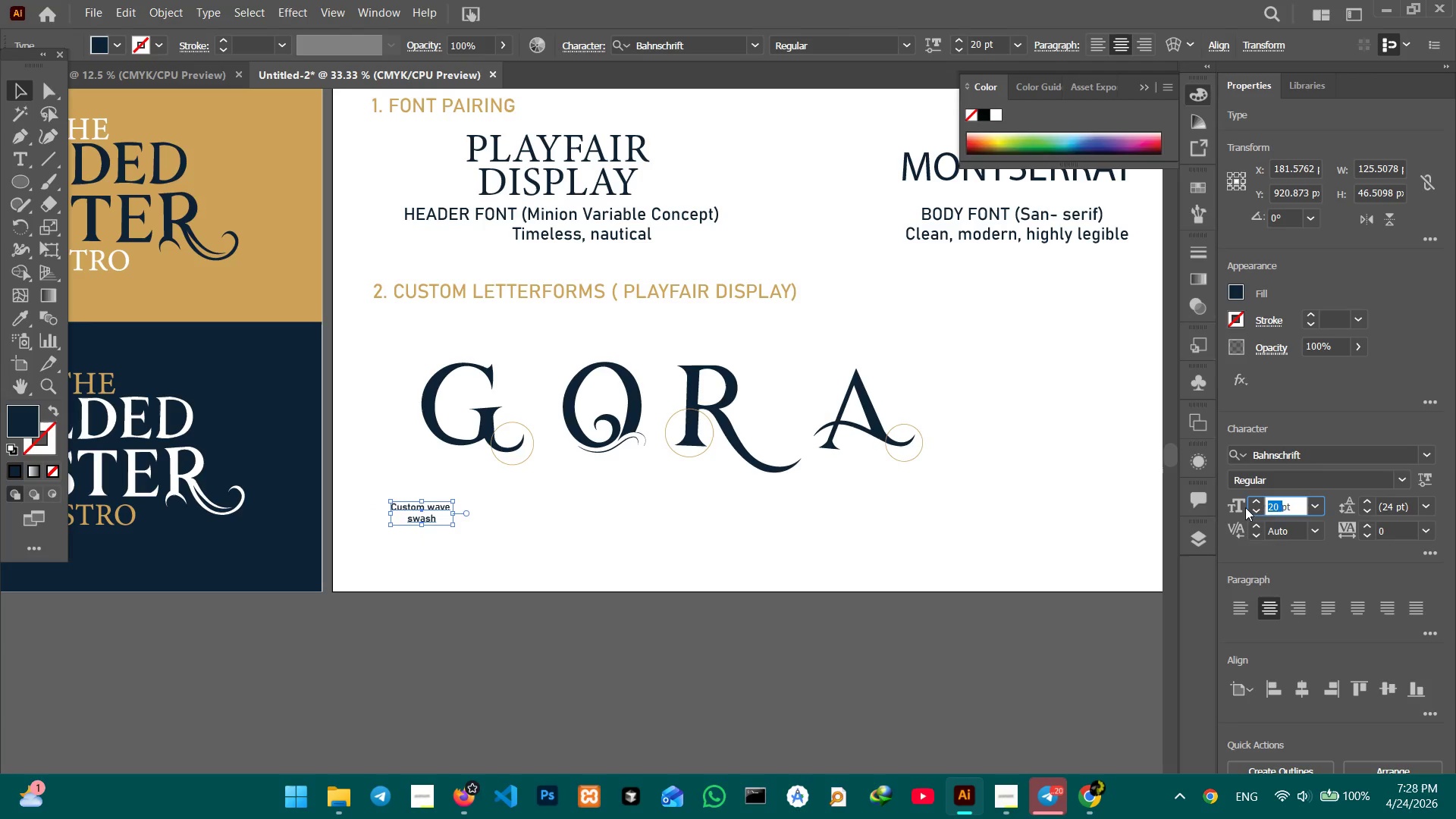 
key(Numpad2)
 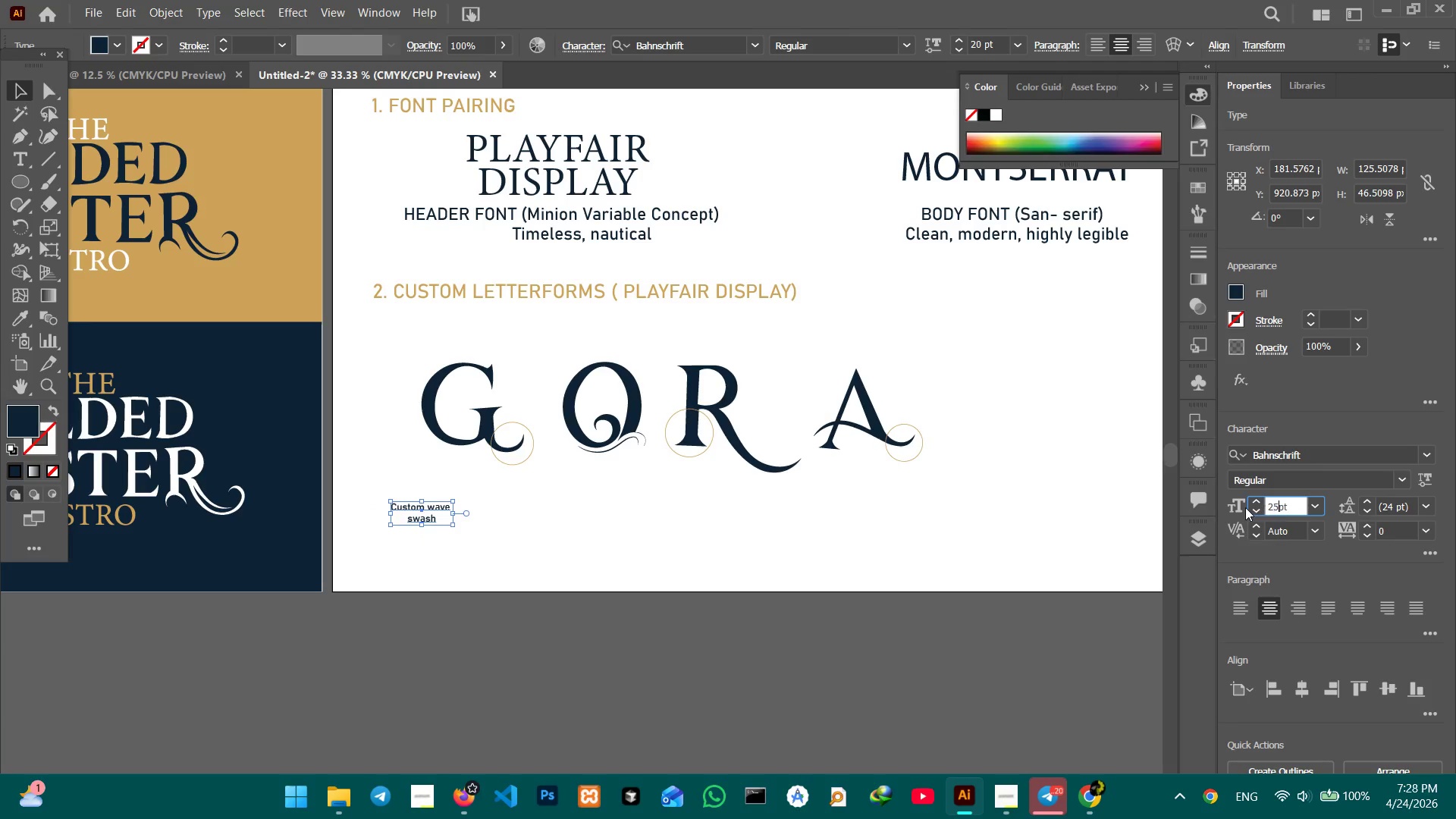 
key(Numpad5)
 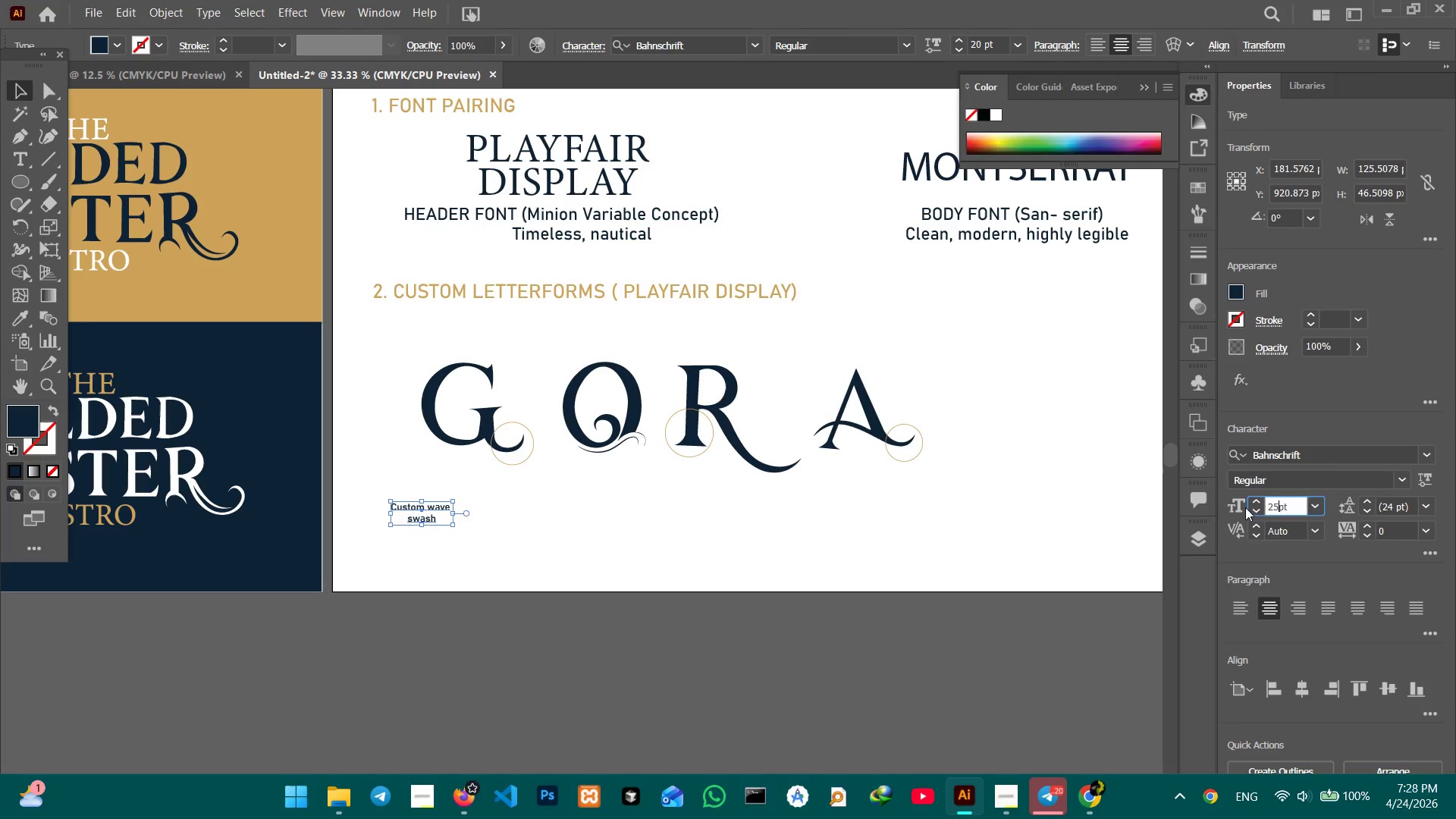 
key(Enter)
 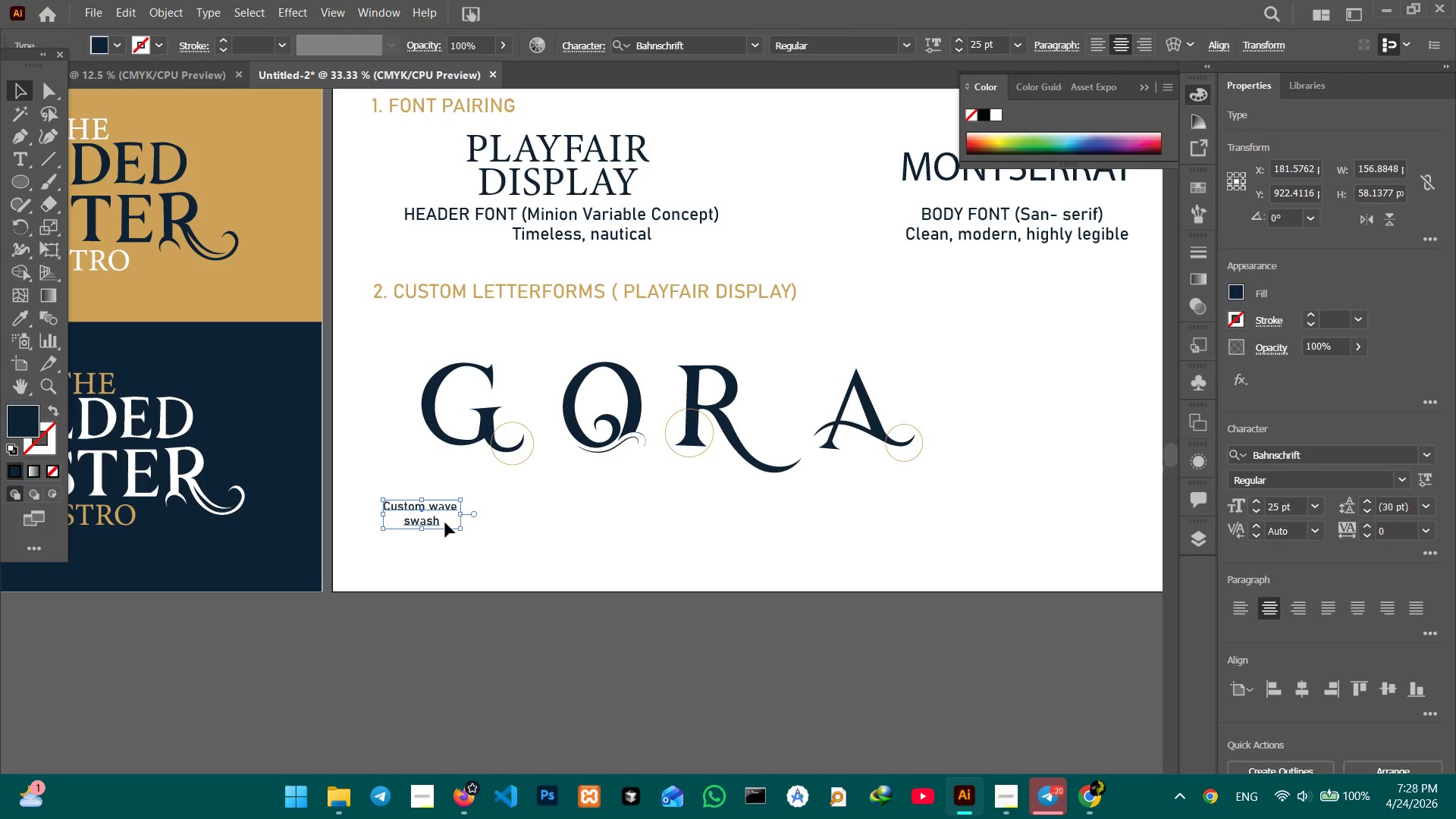 
left_click_drag(start_coordinate=[435, 521], to_coordinate=[488, 496])
 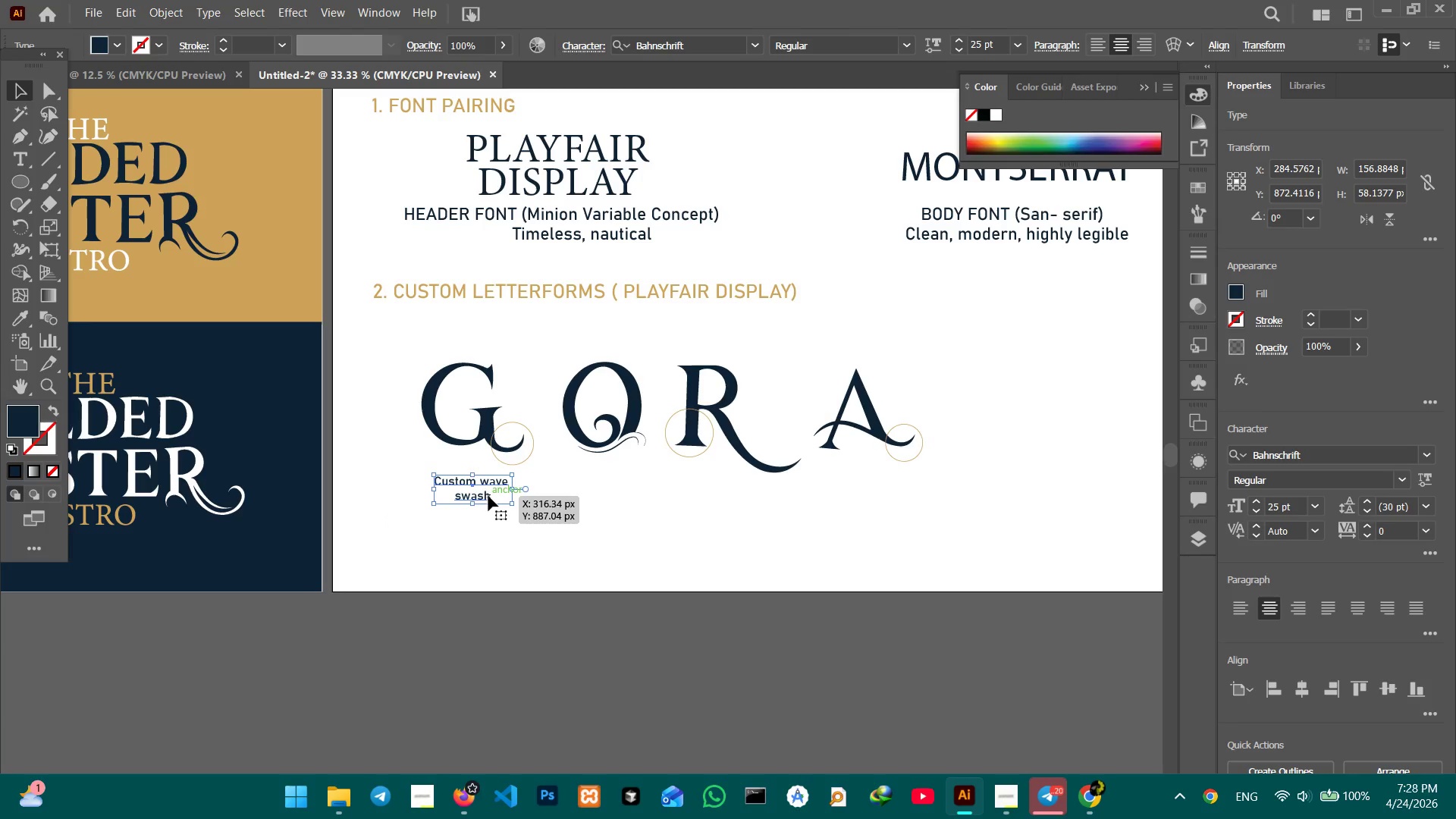 
key(Control+C)
 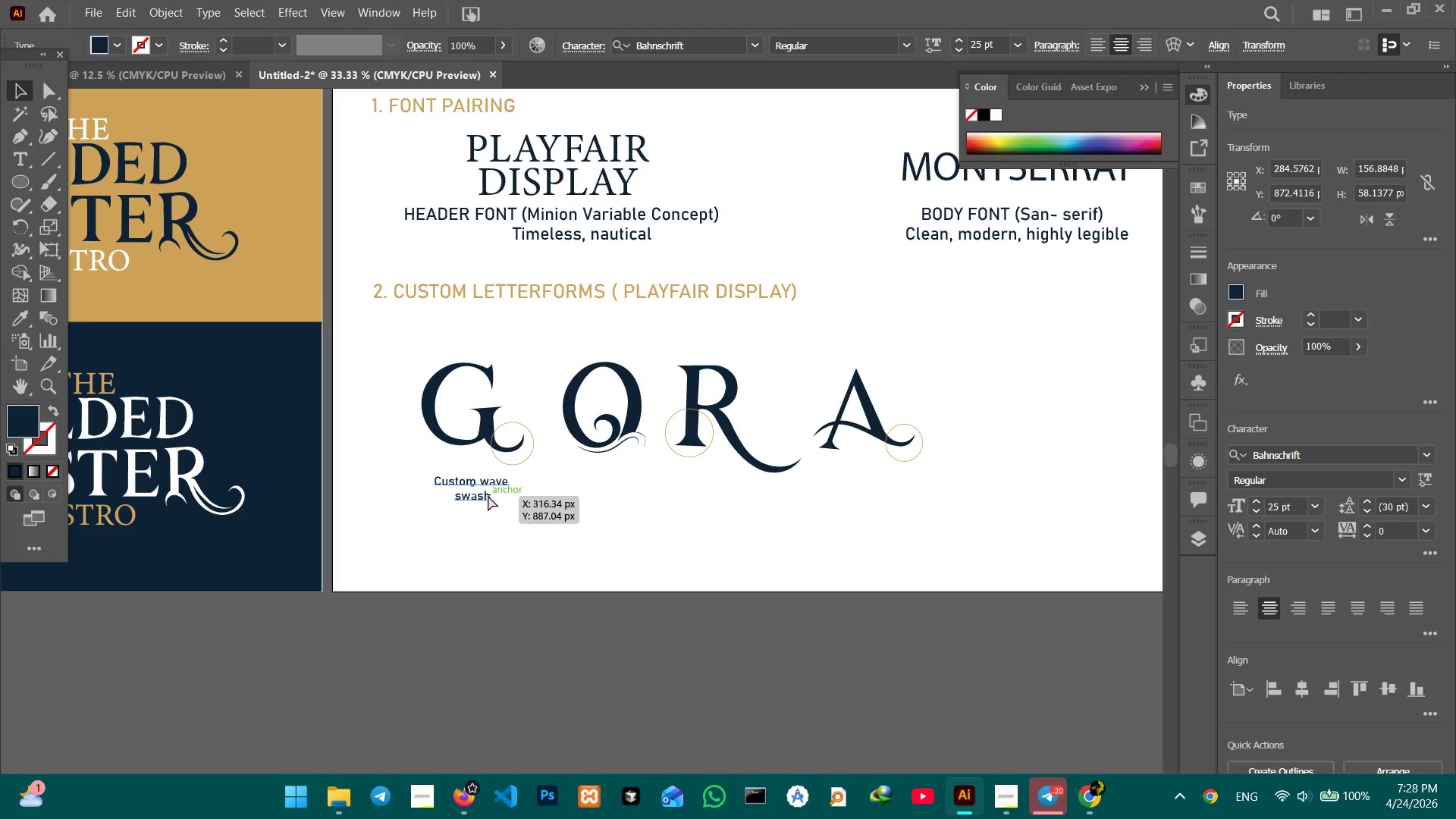 
key(Control+V)
 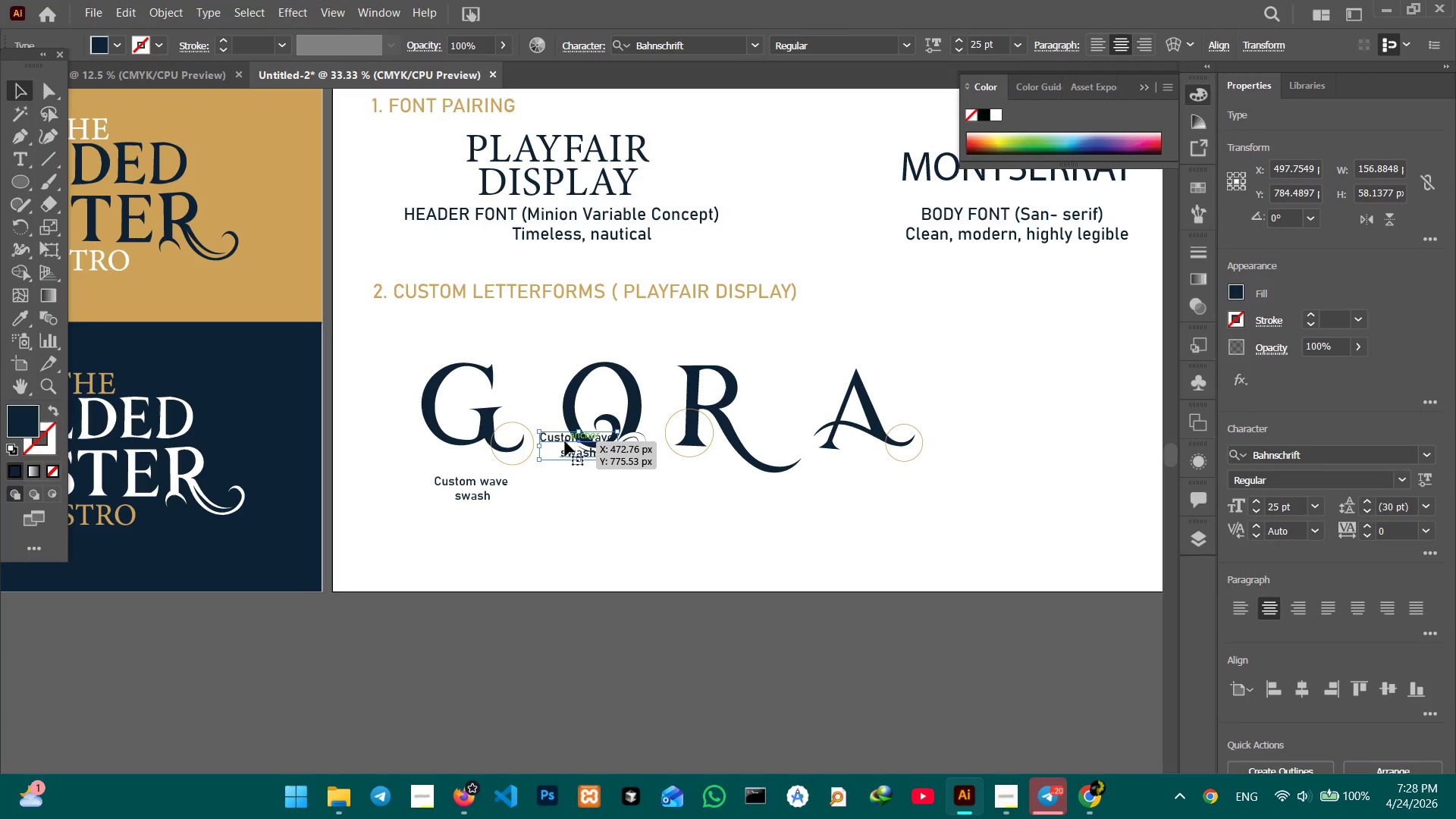 
left_click_drag(start_coordinate=[565, 441], to_coordinate=[589, 484])
 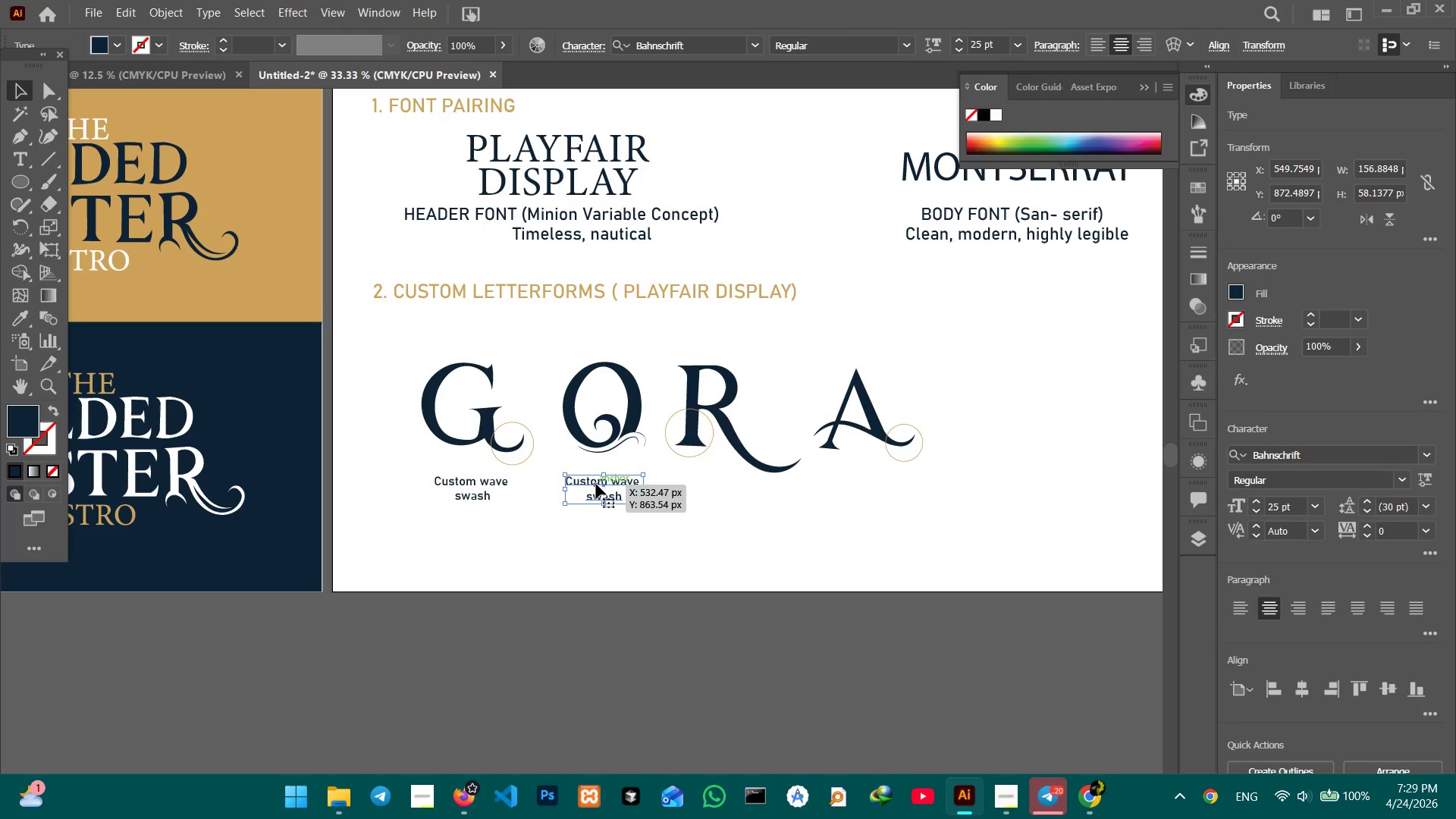 
double_click([596, 484])
 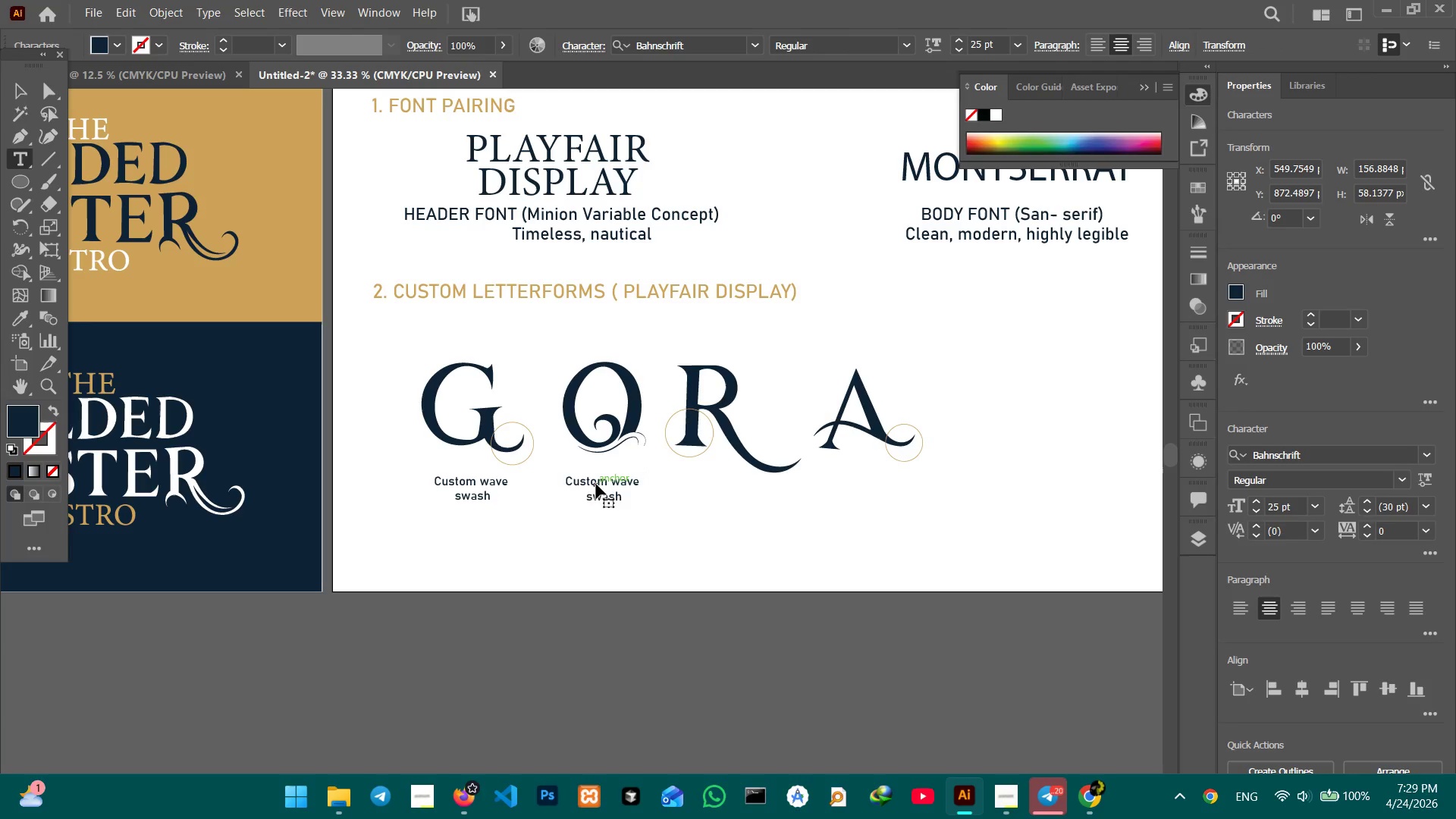 
triple_click([596, 484])
 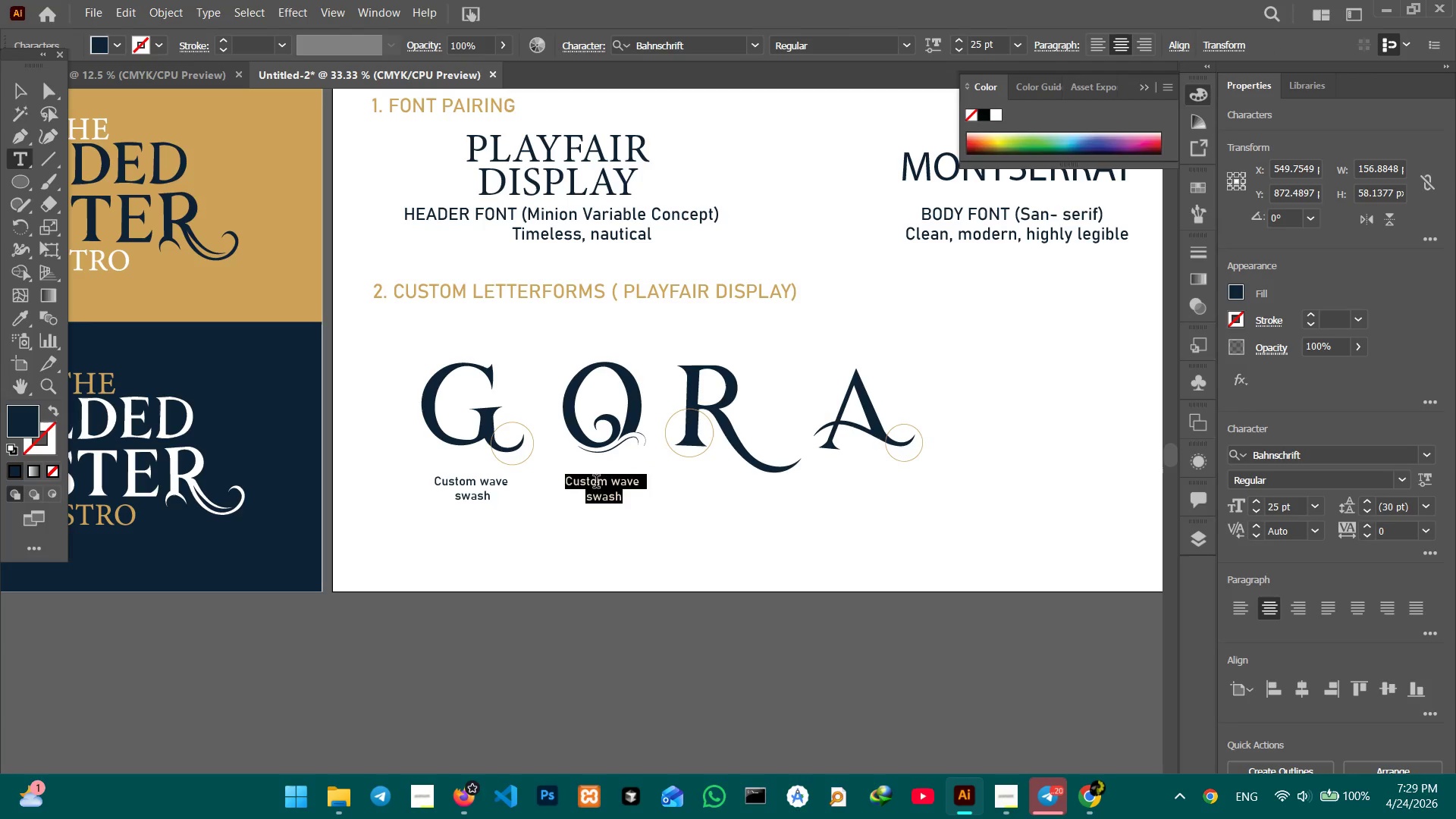 
type(Fluid inner)
 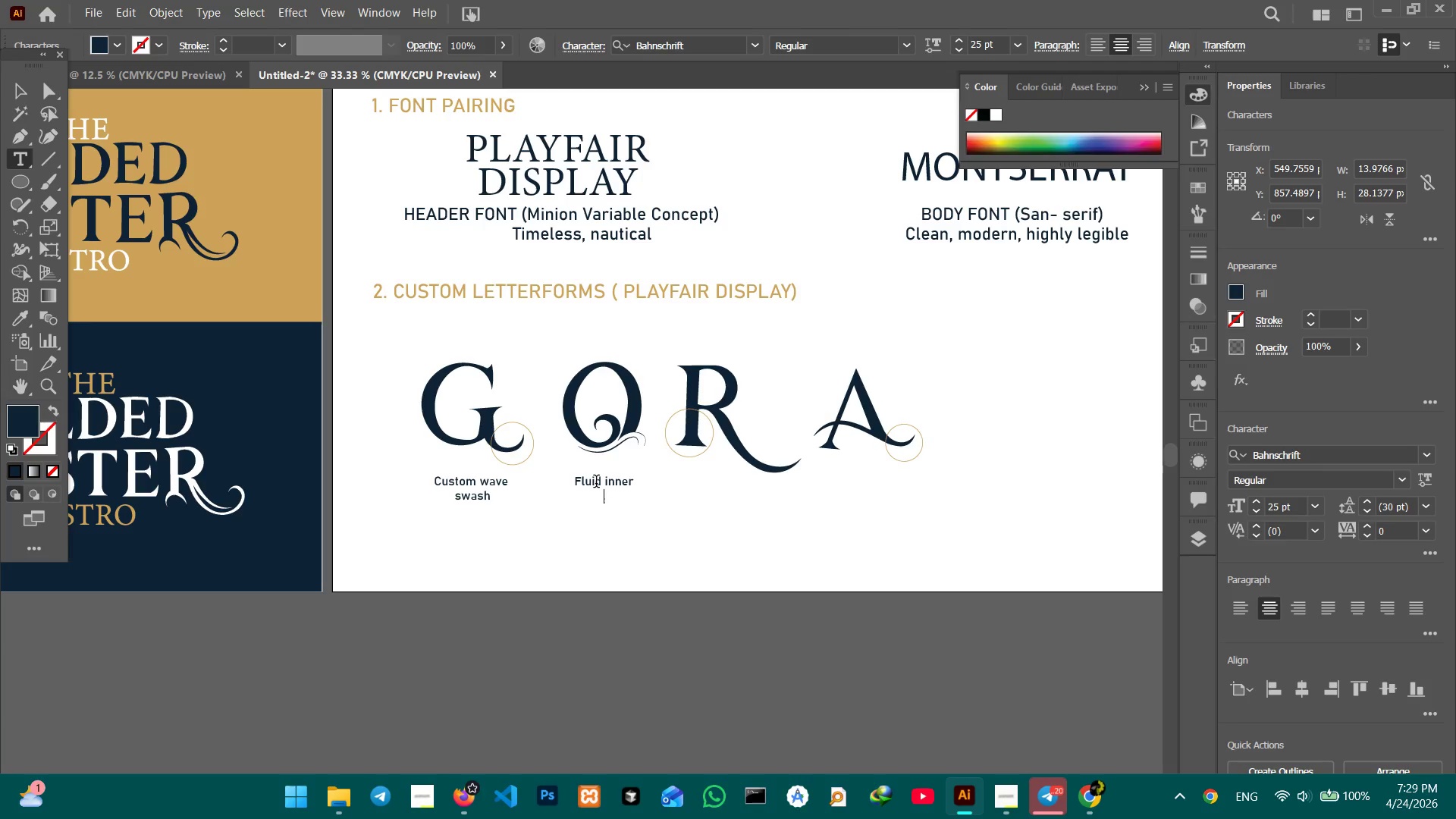 
key(Shift+Enter)
 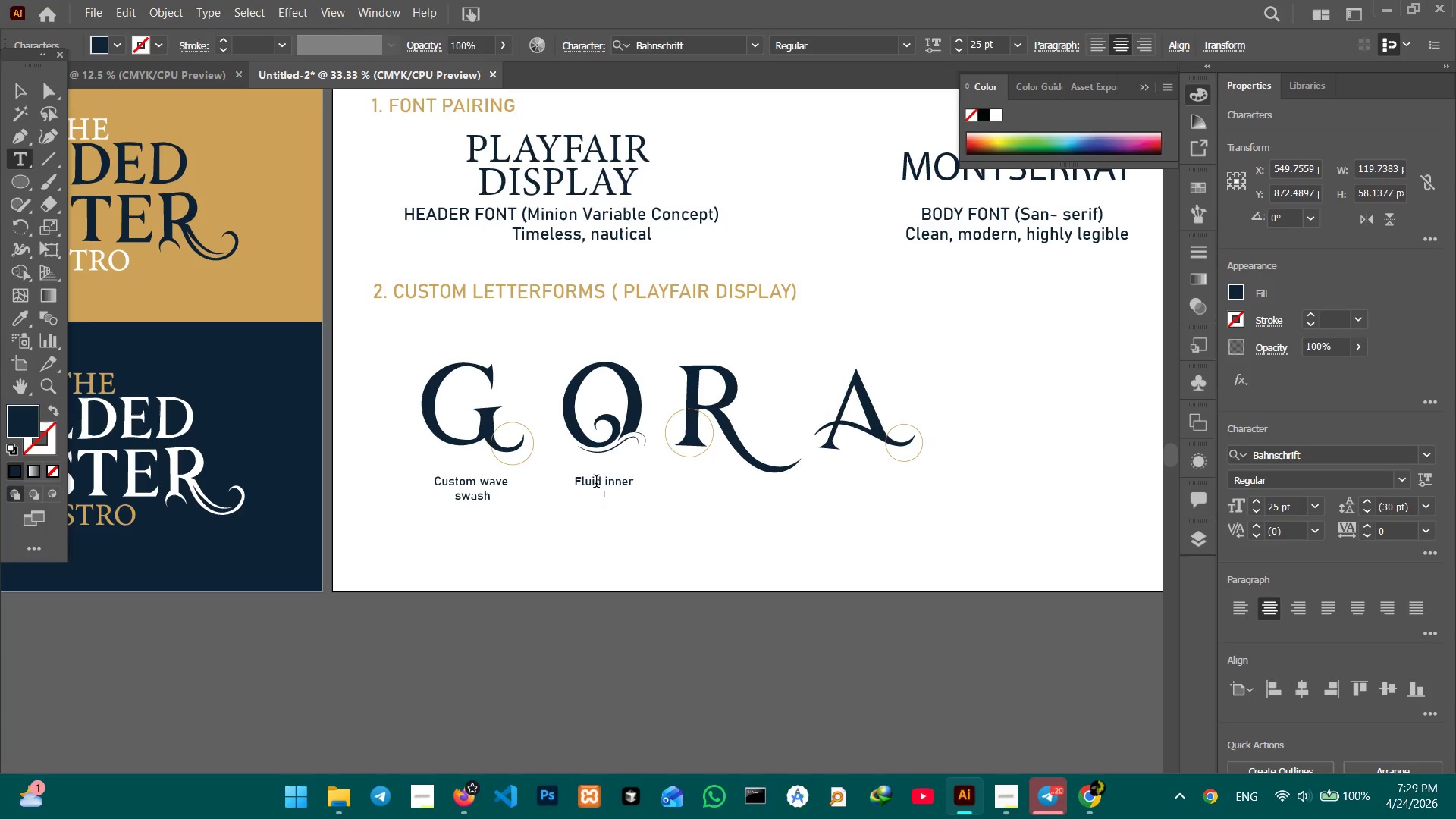 
type(w)
key(Backspace)
type(swash)
 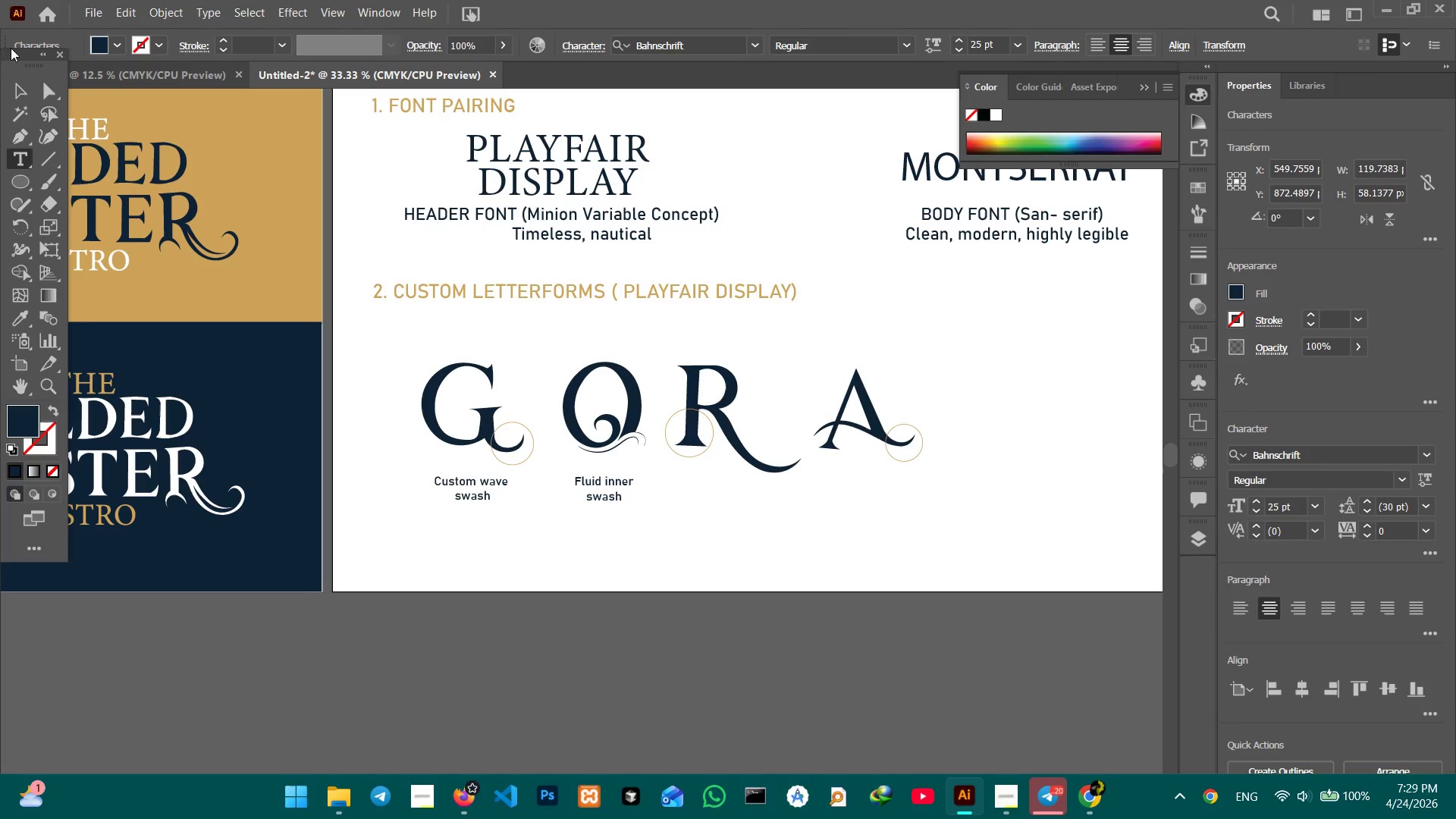 
left_click([11, 82])
 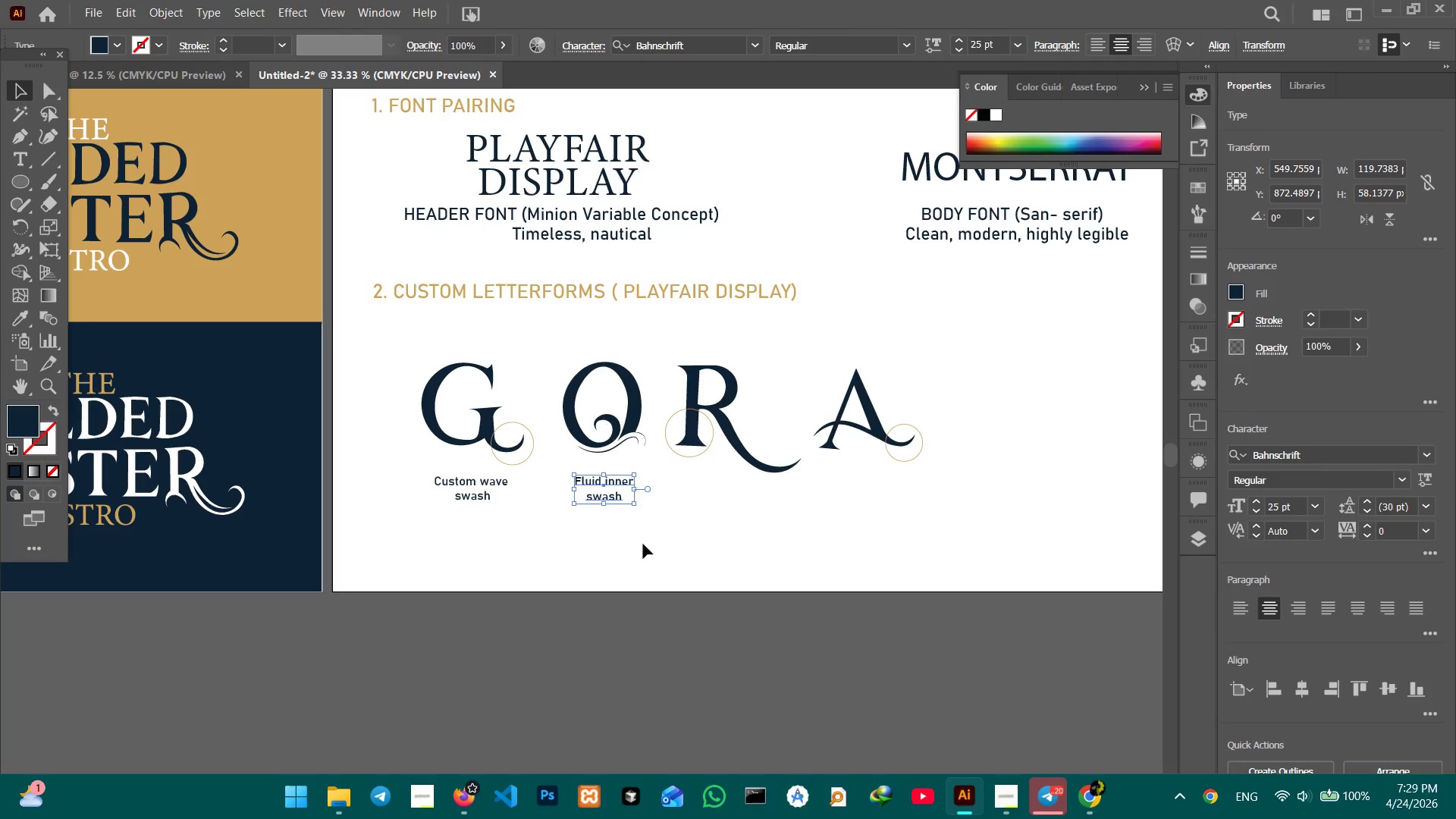 
key(Control+V)
 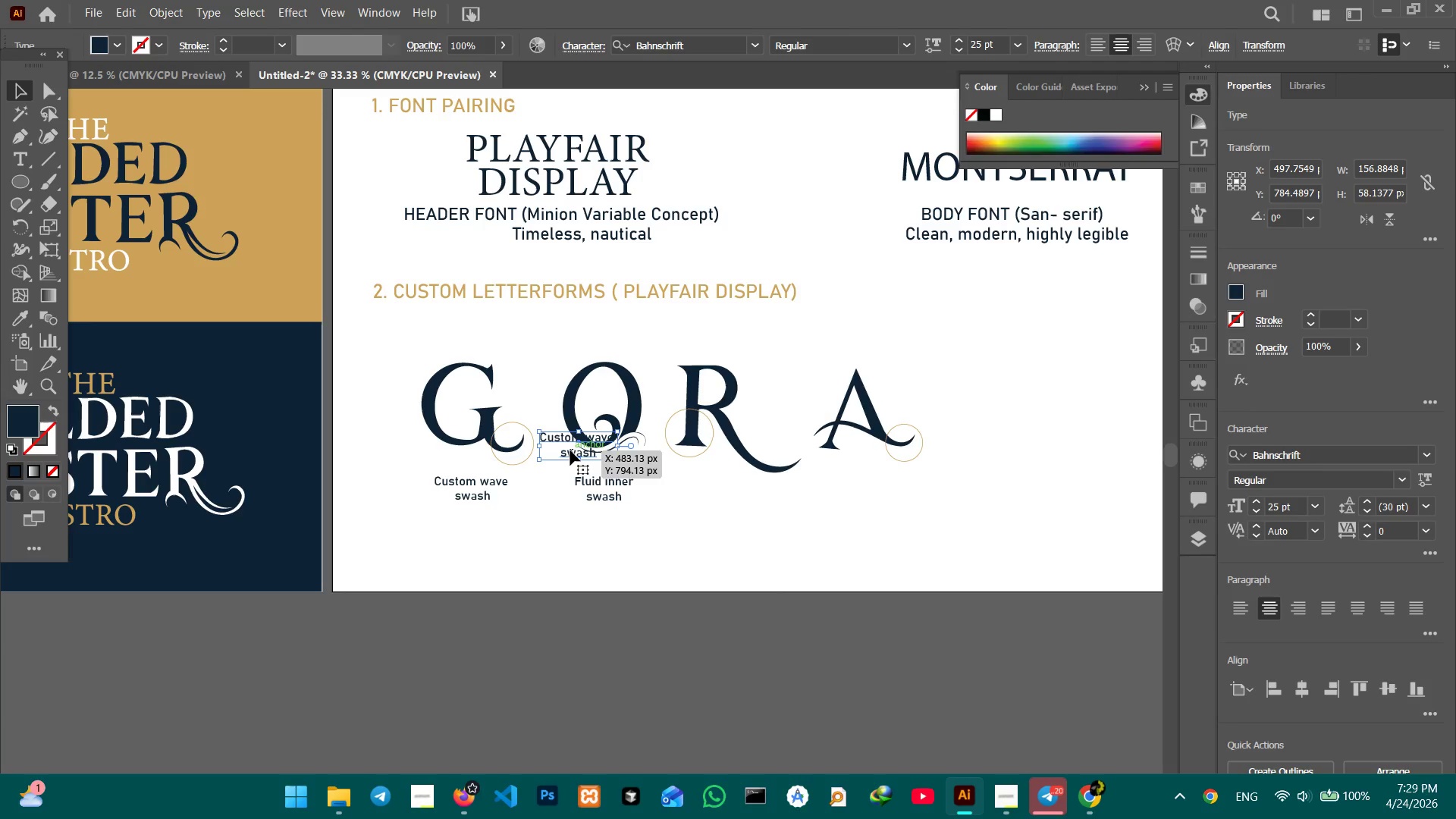 
left_click_drag(start_coordinate=[570, 450], to_coordinate=[716, 497])
 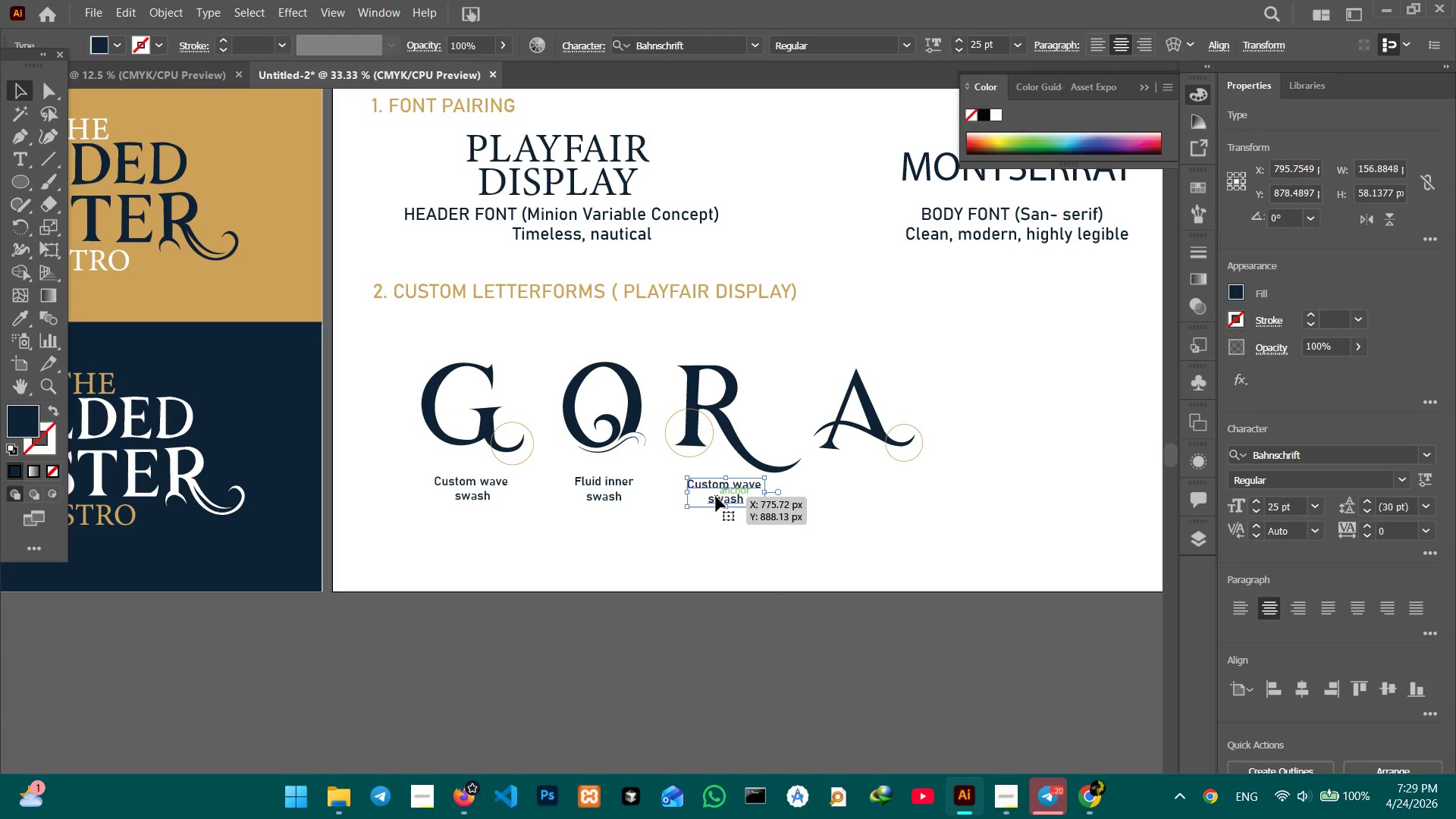 
double_click([716, 497])
 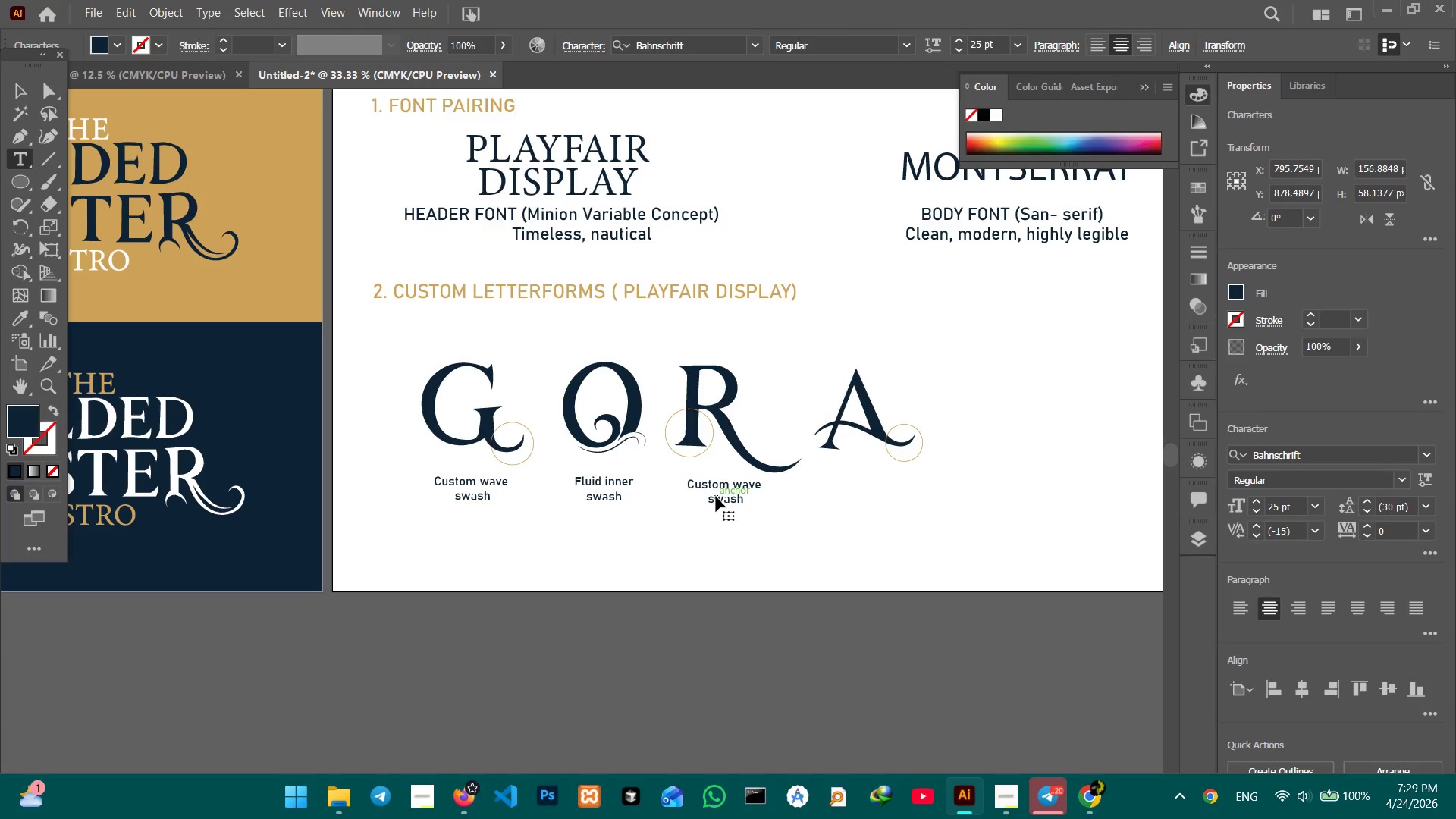 
triple_click([716, 497])
 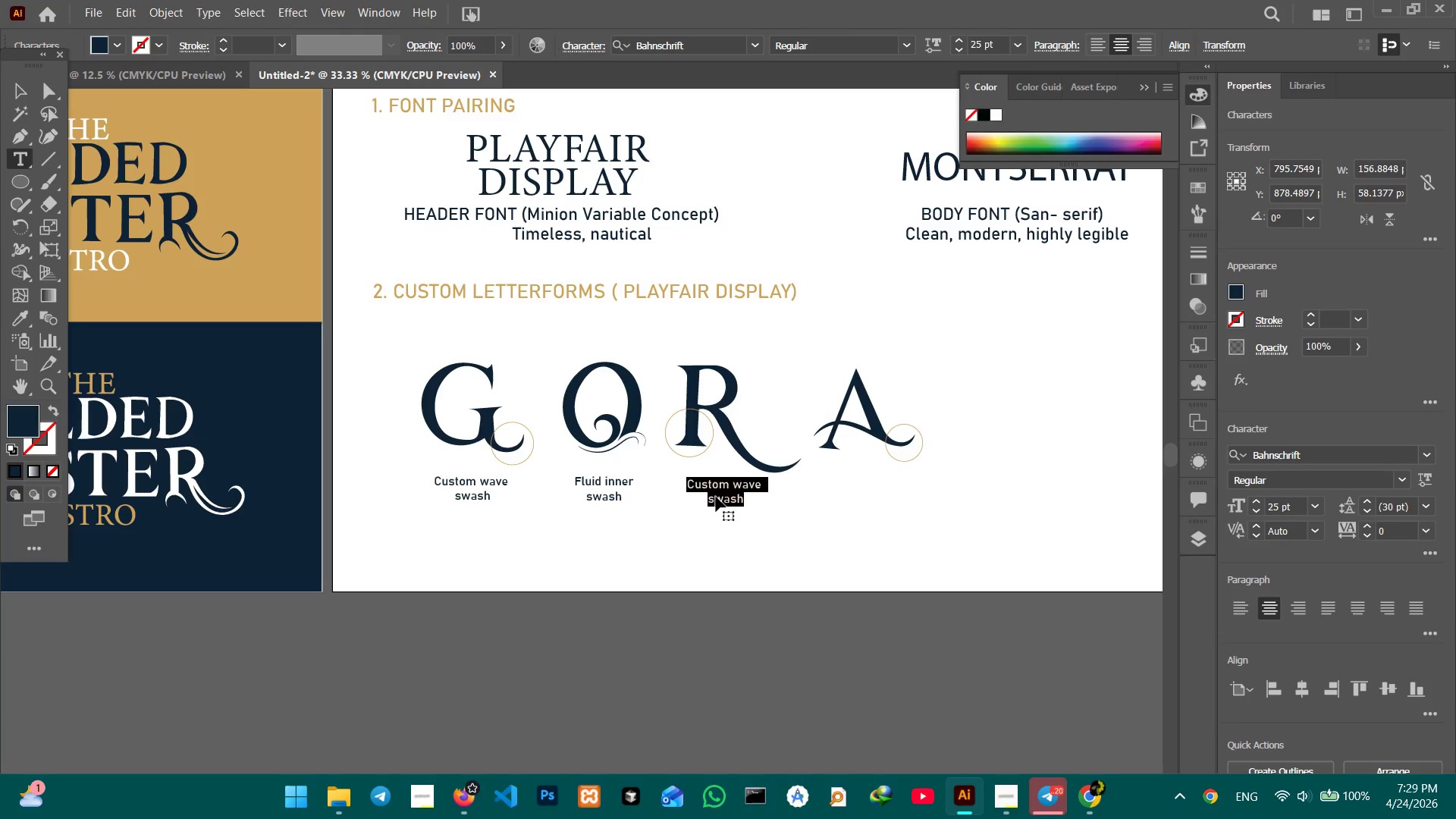 
type(Extended leg)
 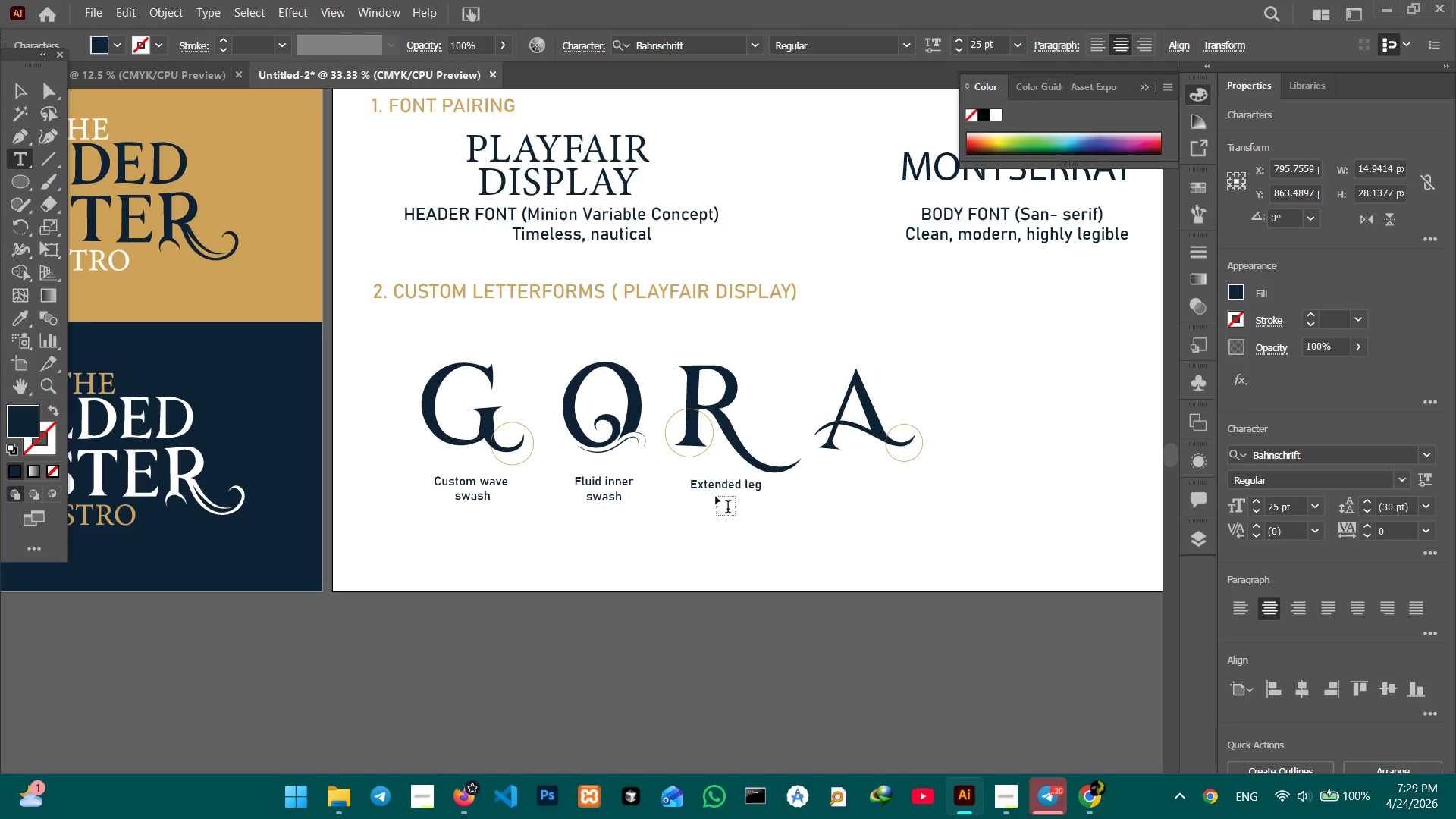 
wait(7.64)
 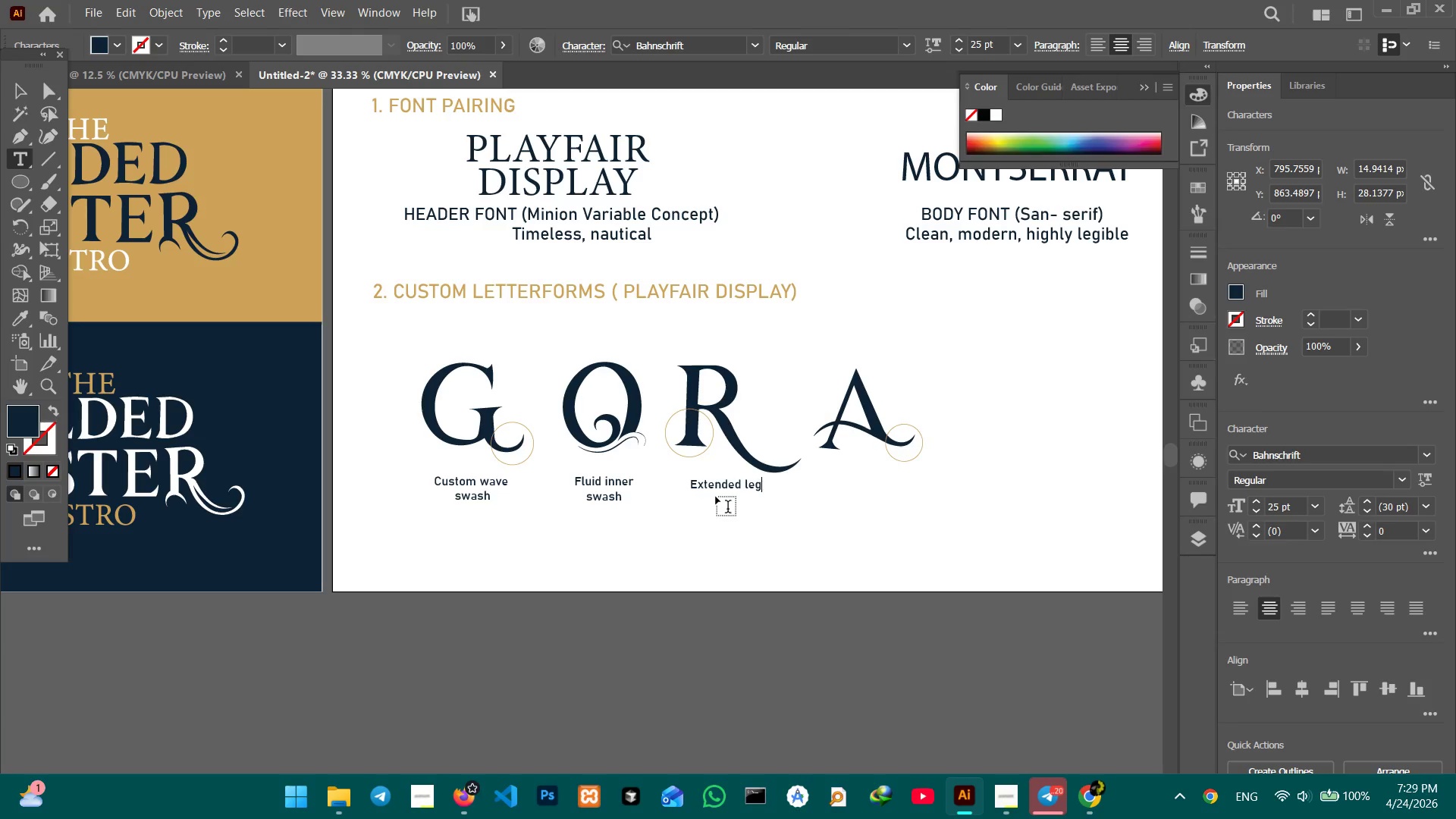 
key(Shift+ShiftRight)
 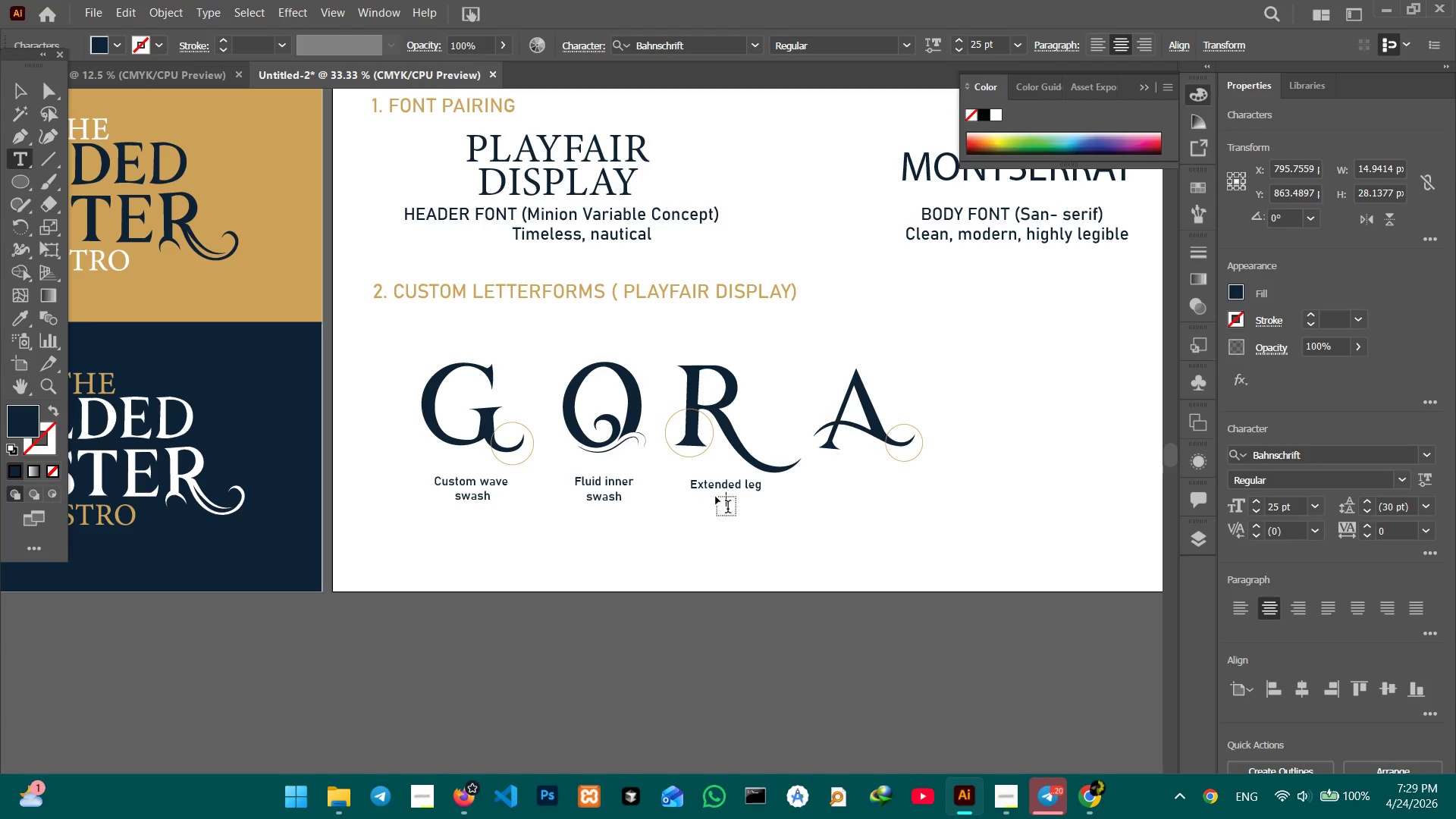 
key(Shift+Enter)
 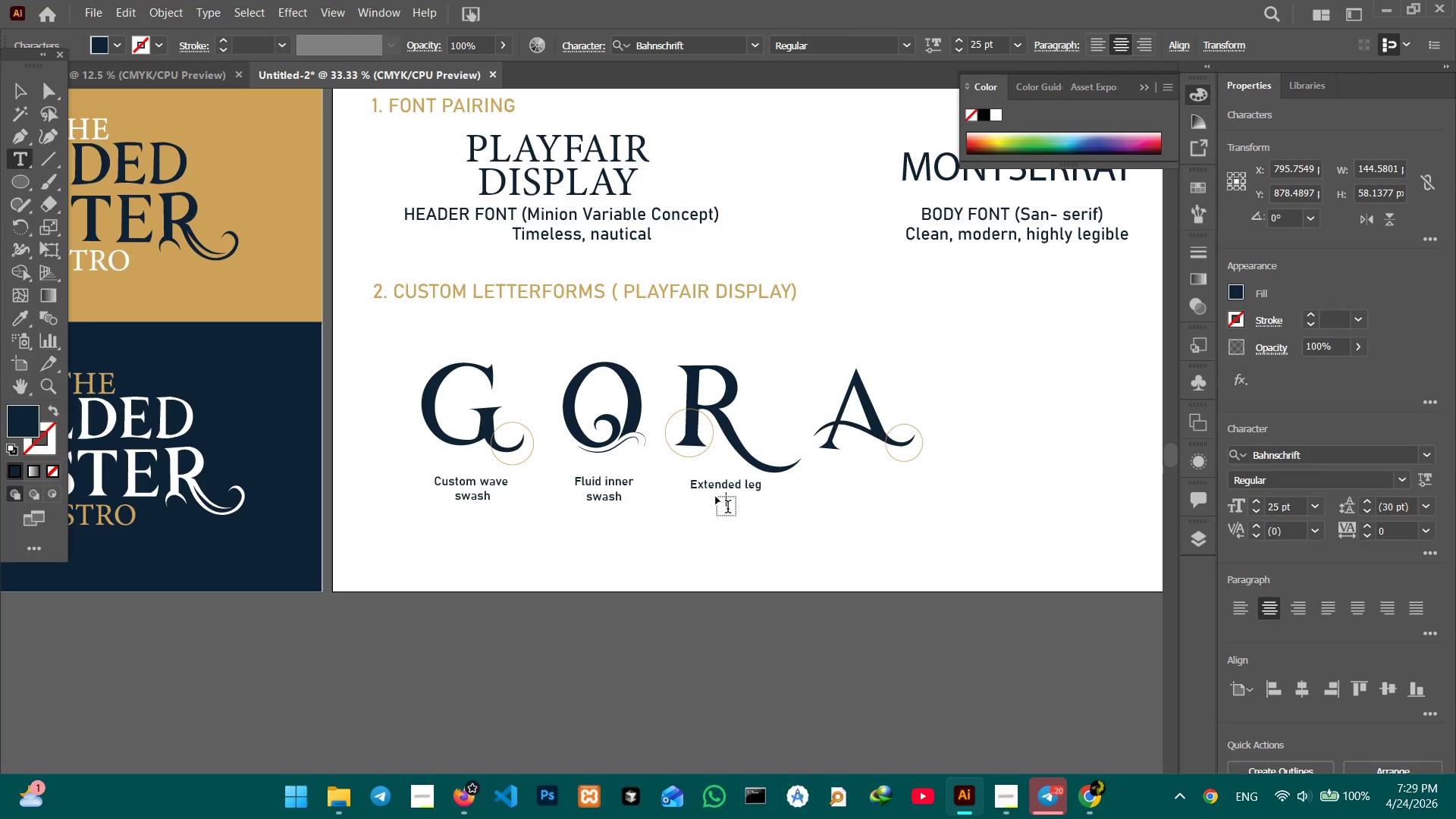 
type(with tapper)
 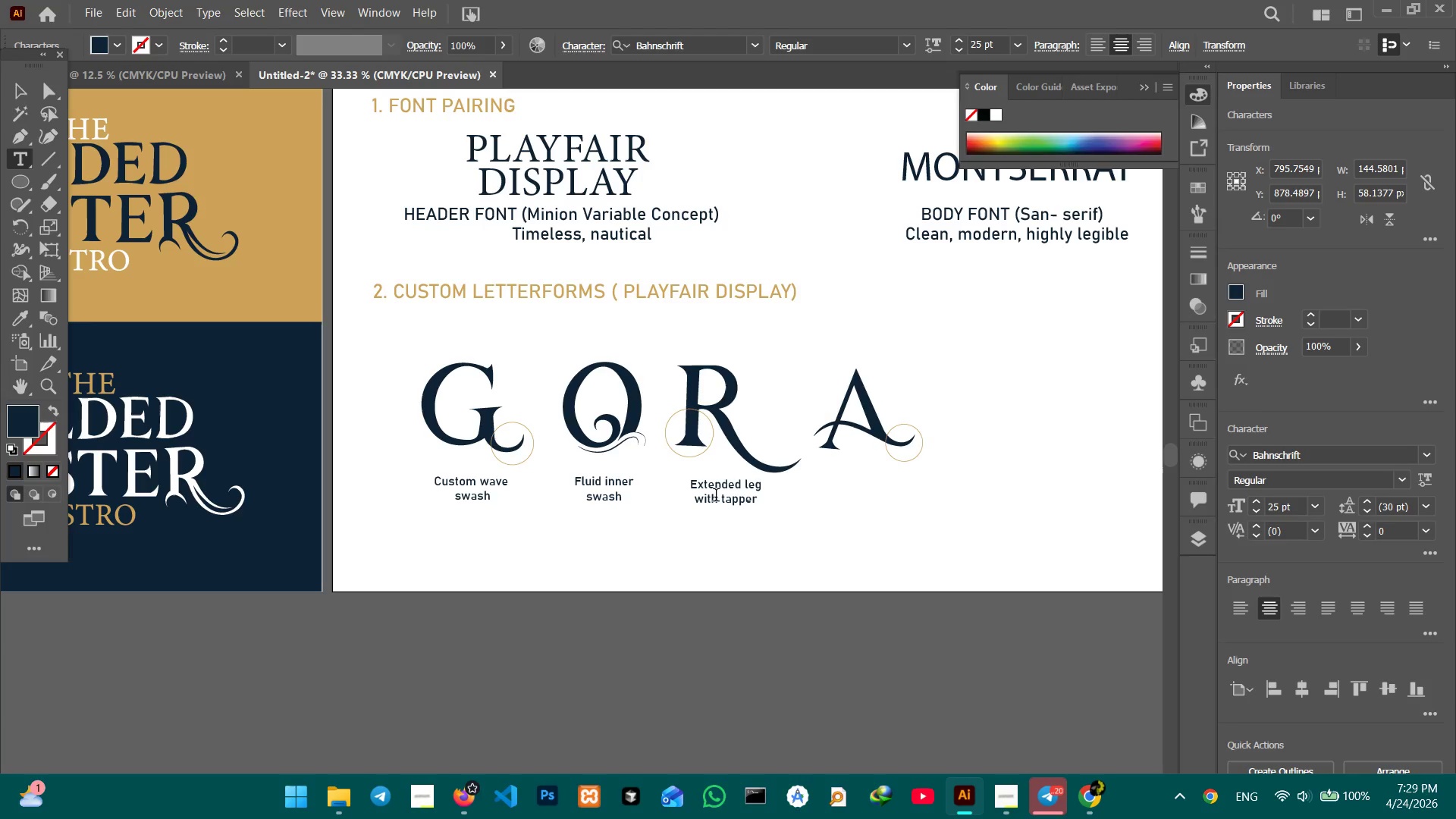 
key(ArrowLeft)
 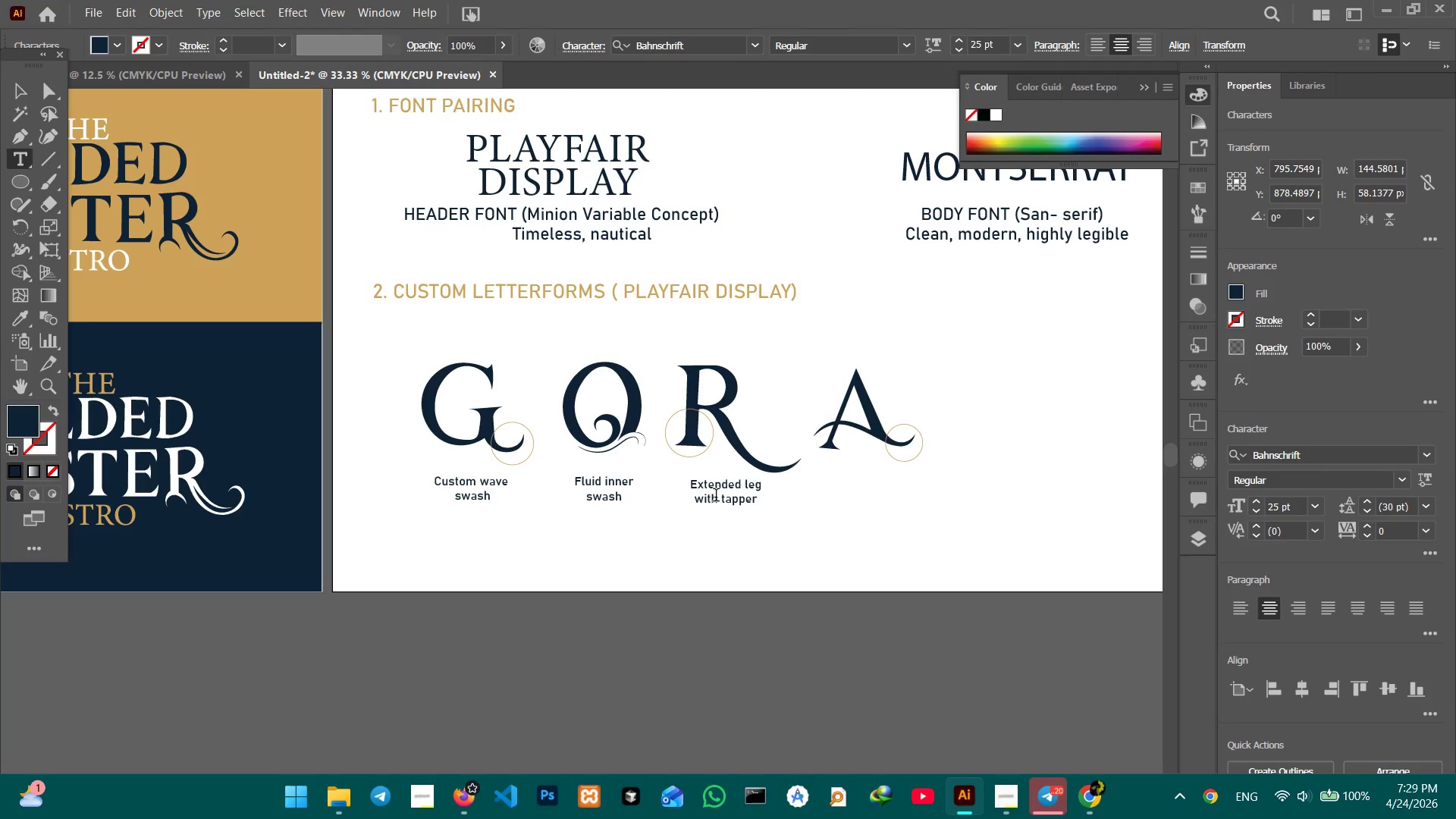 
key(ArrowLeft)
 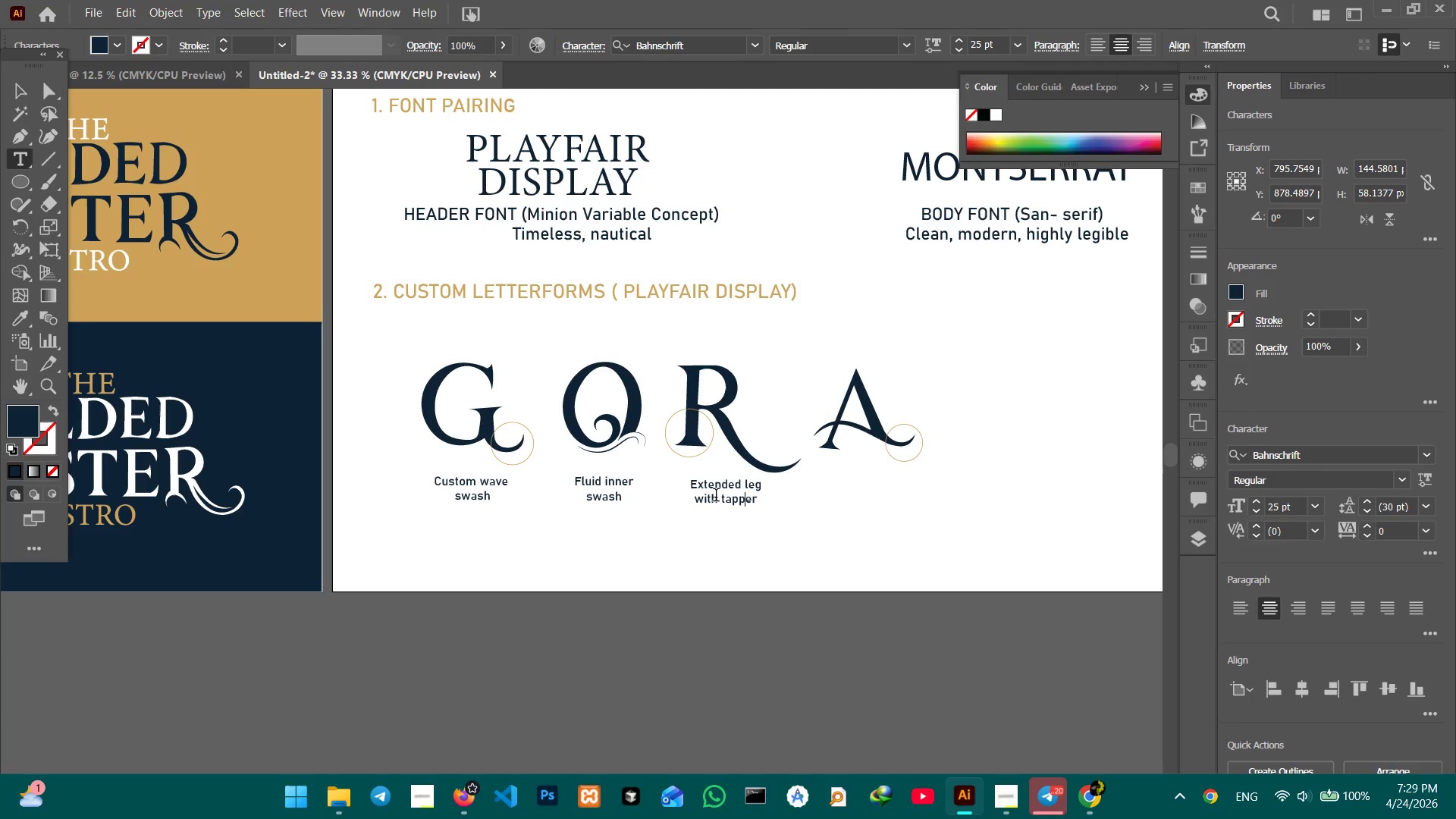 
key(Backspace)
 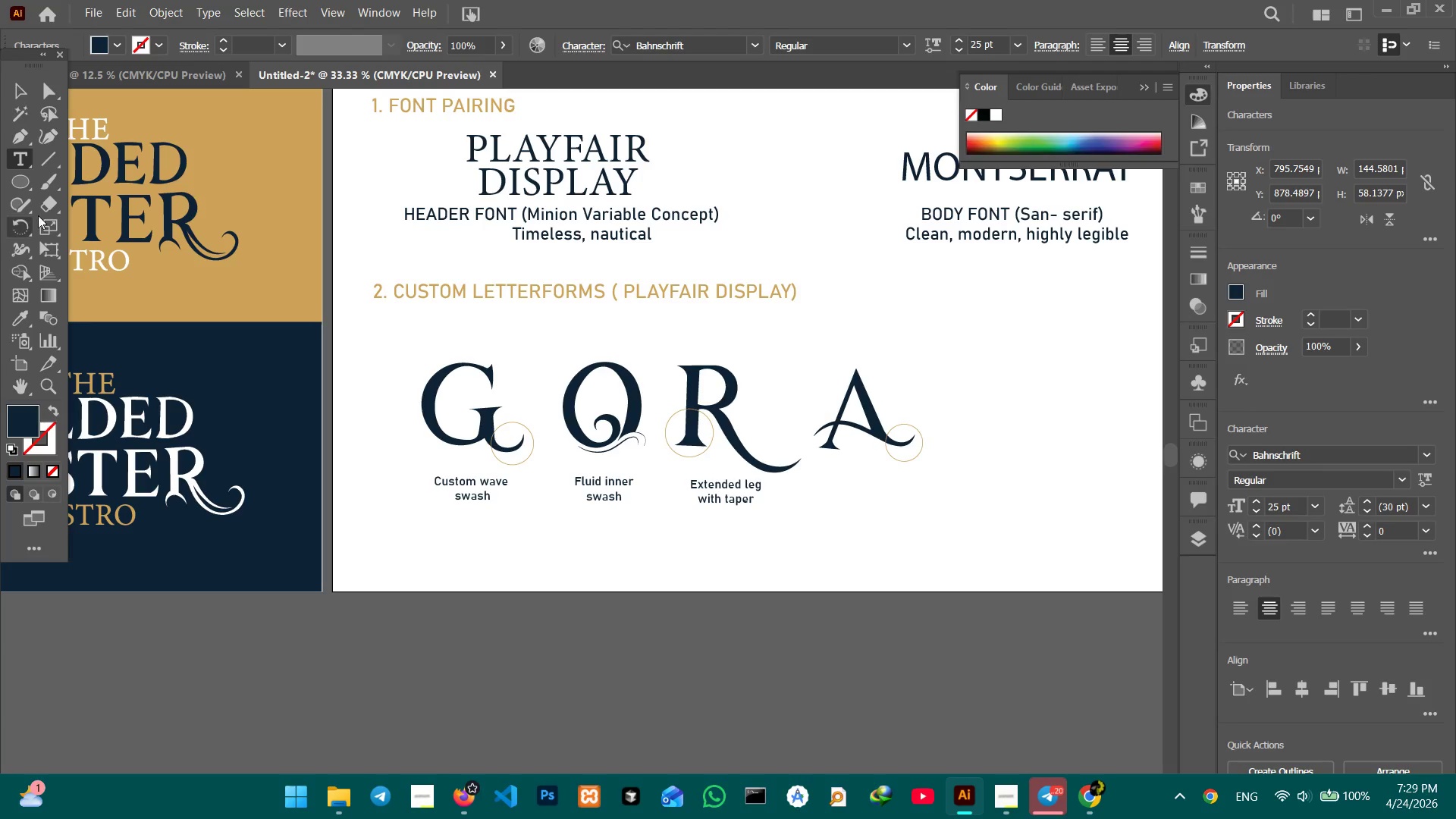 
left_click([17, 89])
 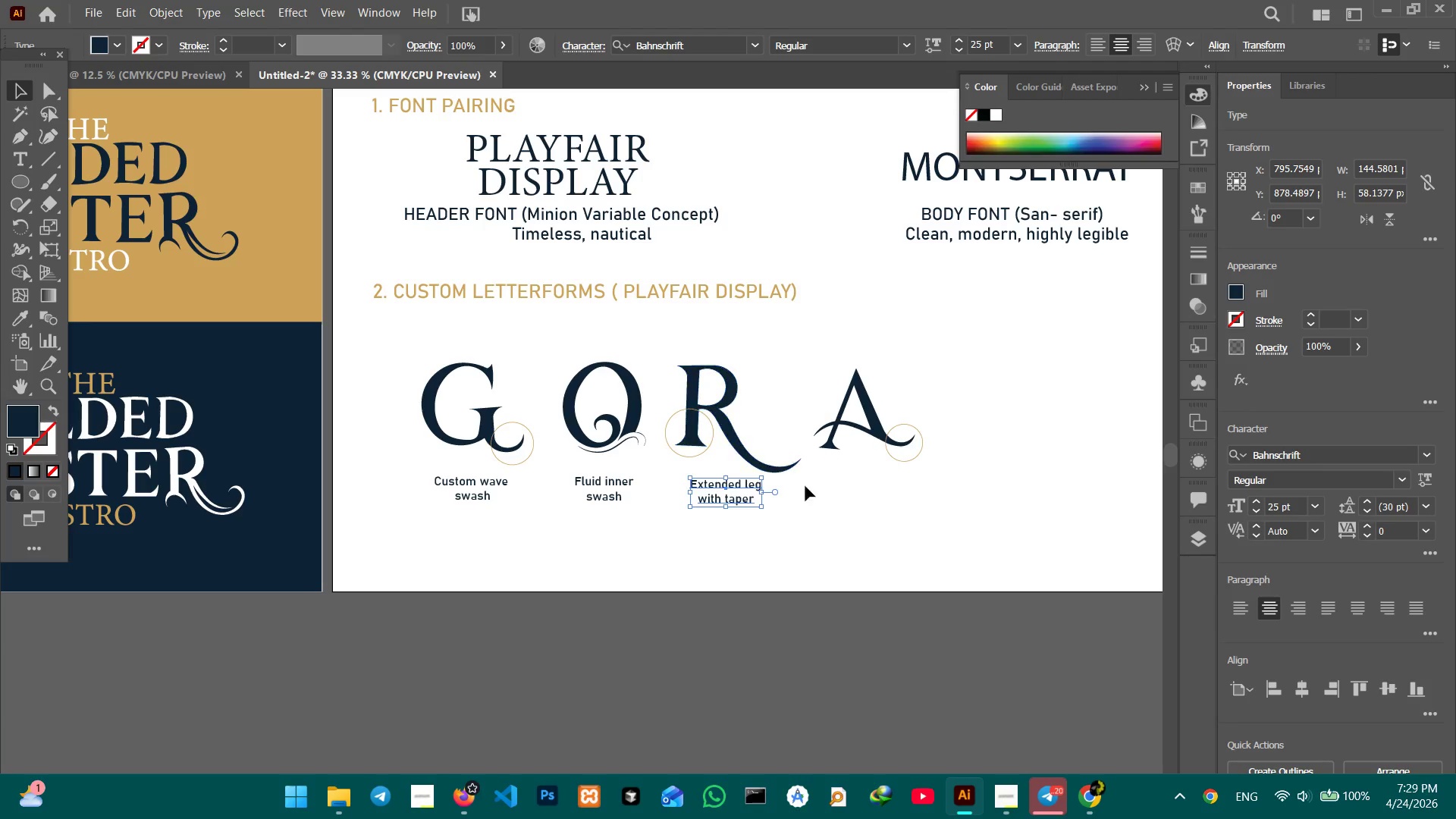 
key(Control+C)
 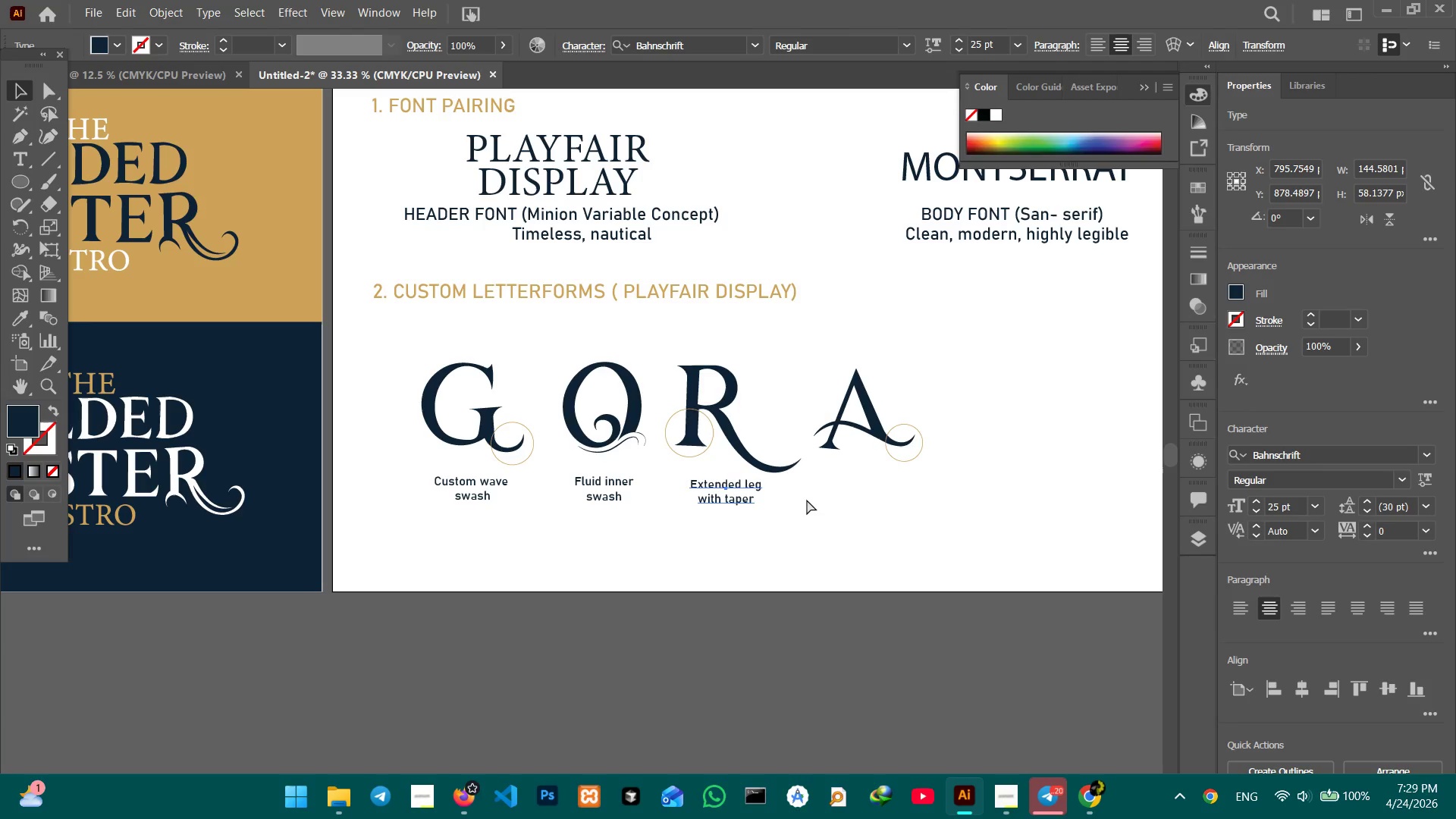 
key(Control+V)
 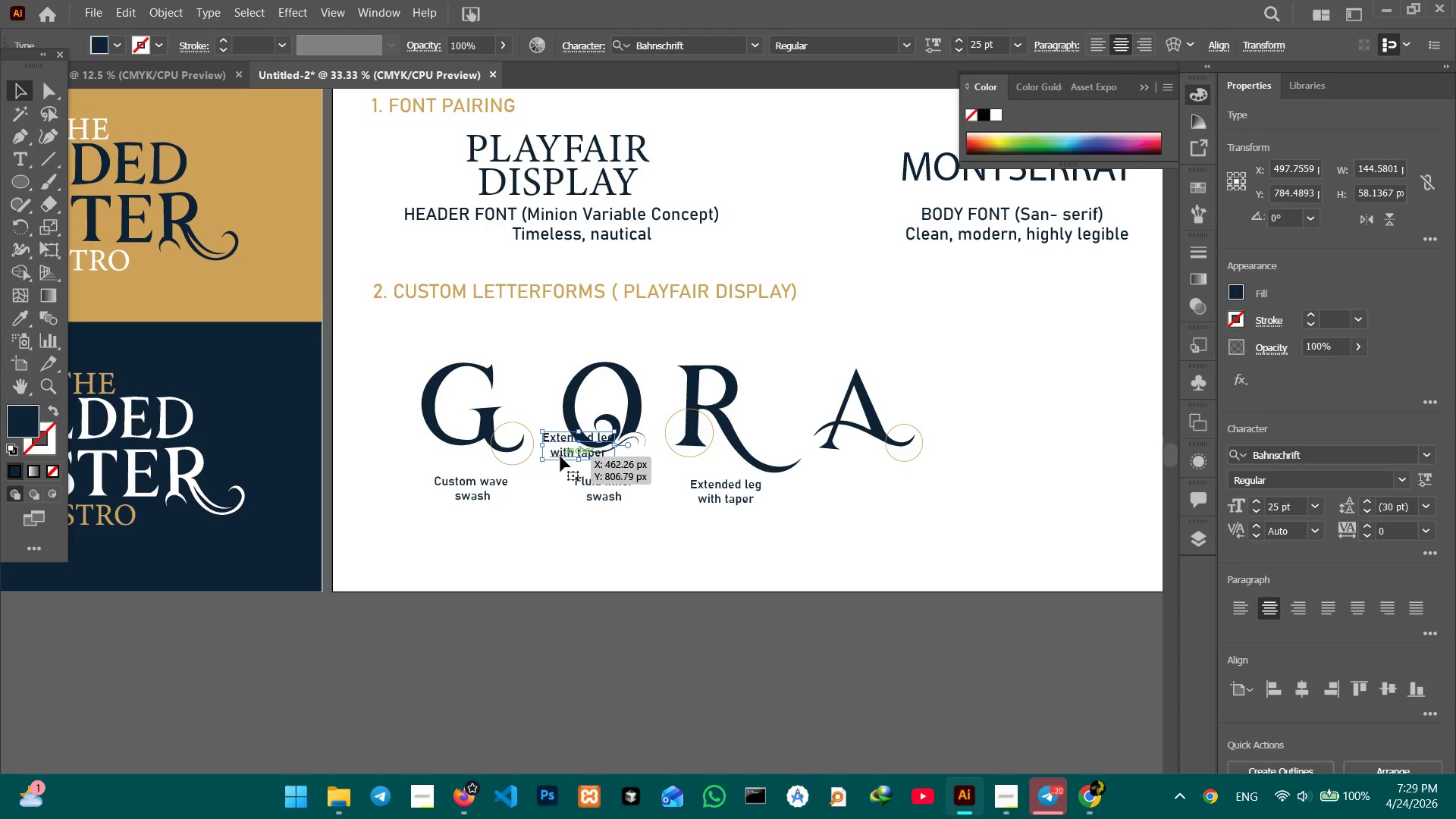 
left_click_drag(start_coordinate=[560, 455], to_coordinate=[848, 498])
 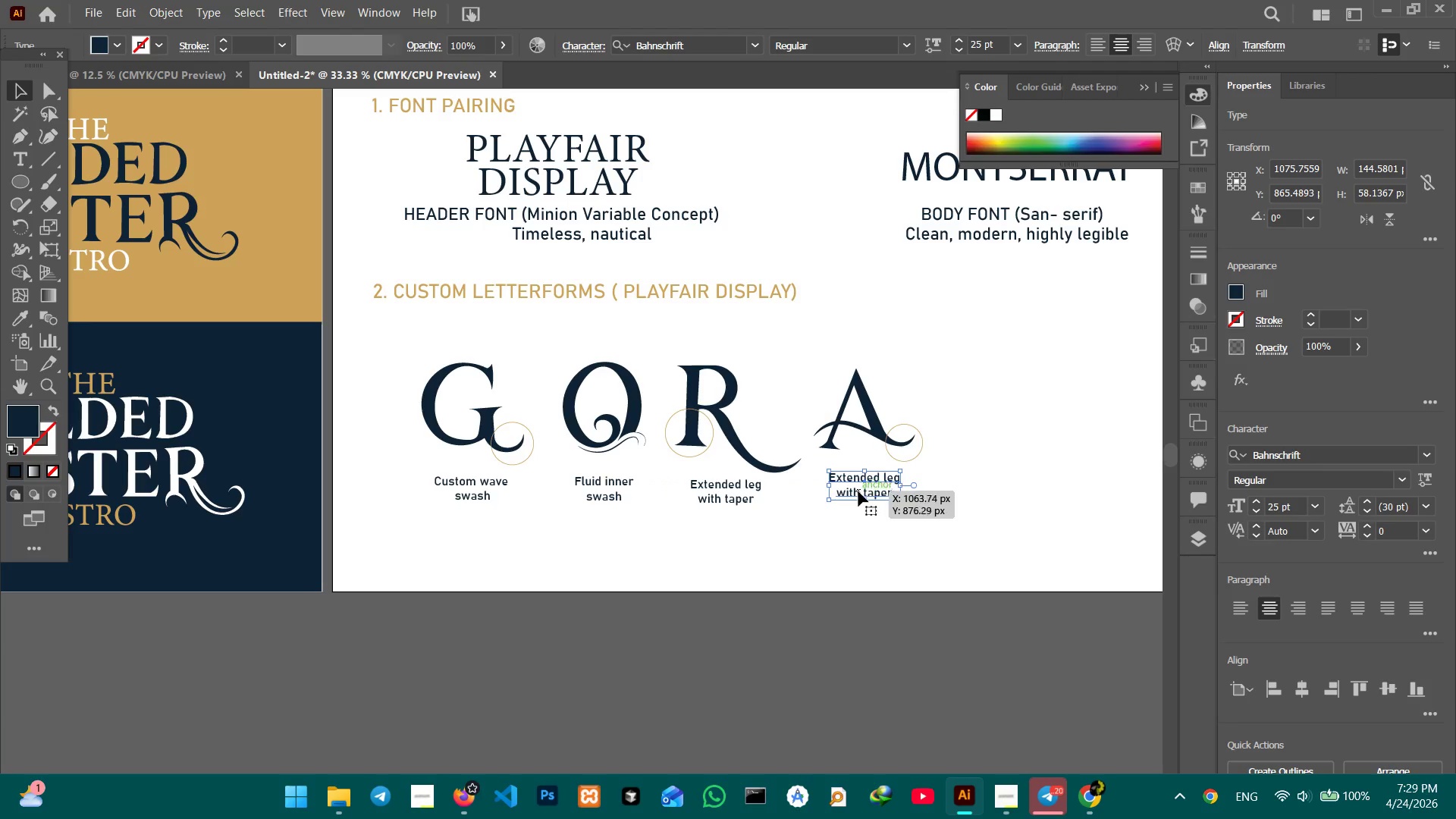 
double_click([858, 491])
 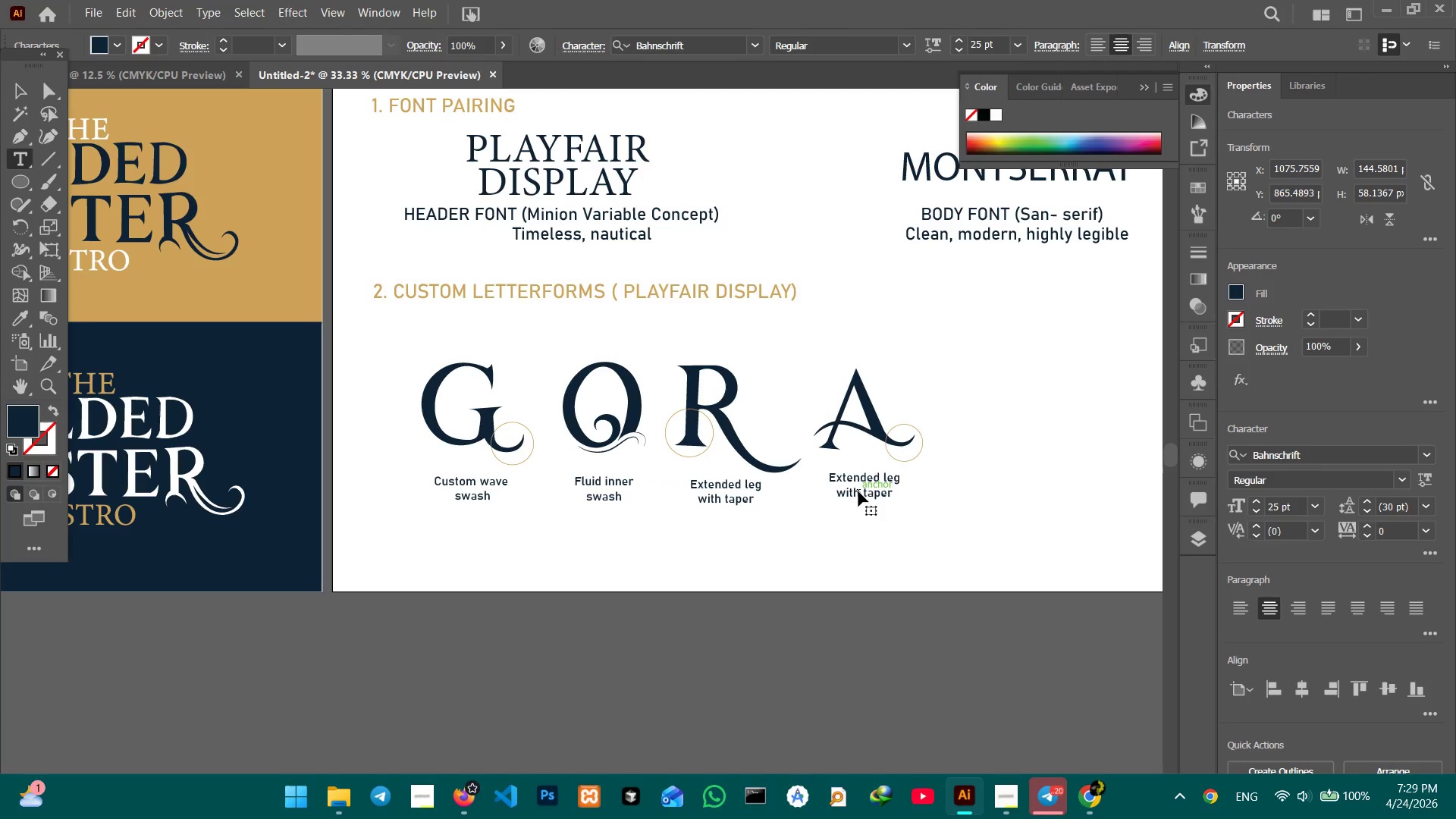 
triple_click([858, 491])
 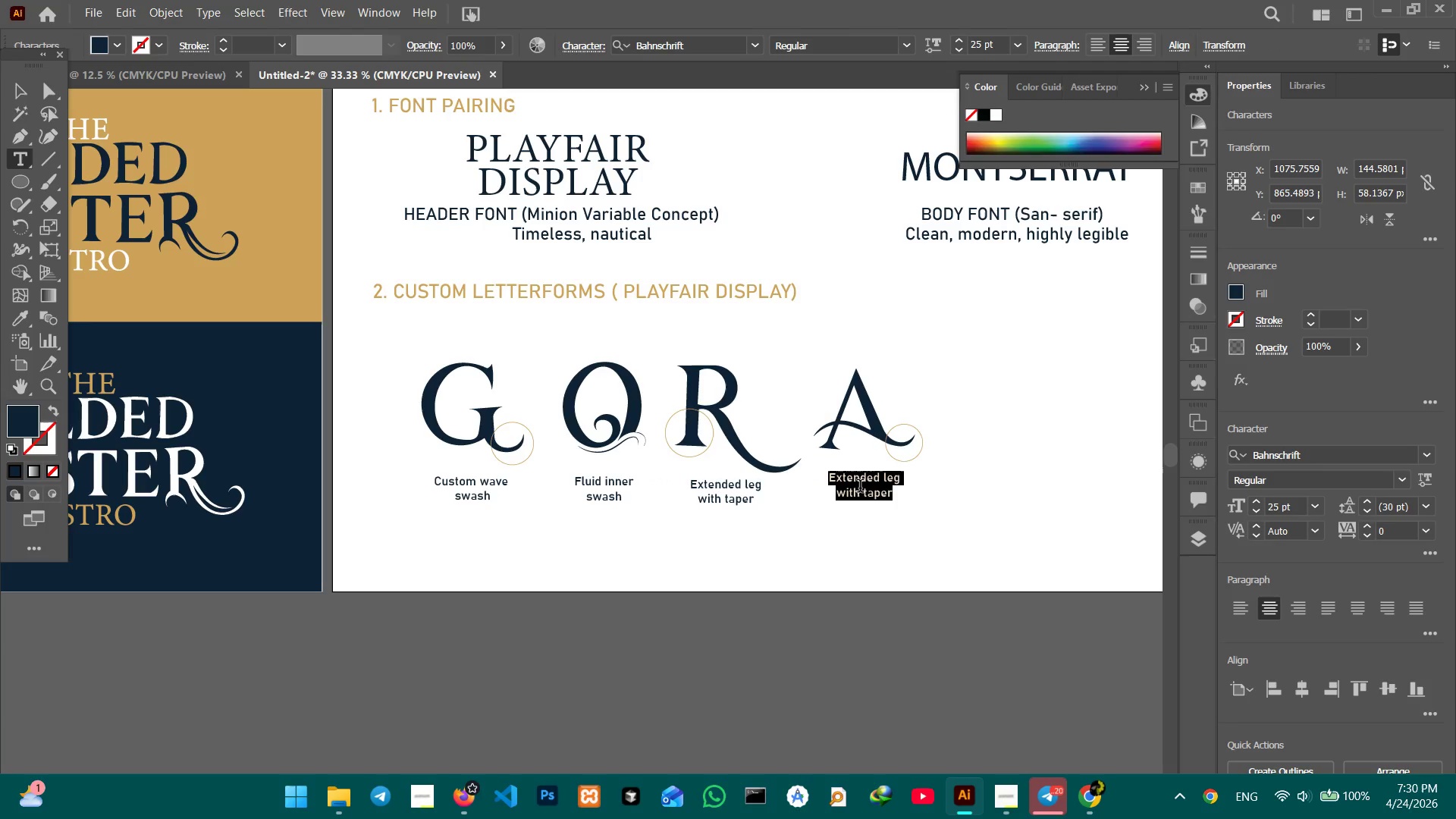 
wait(8.89)
 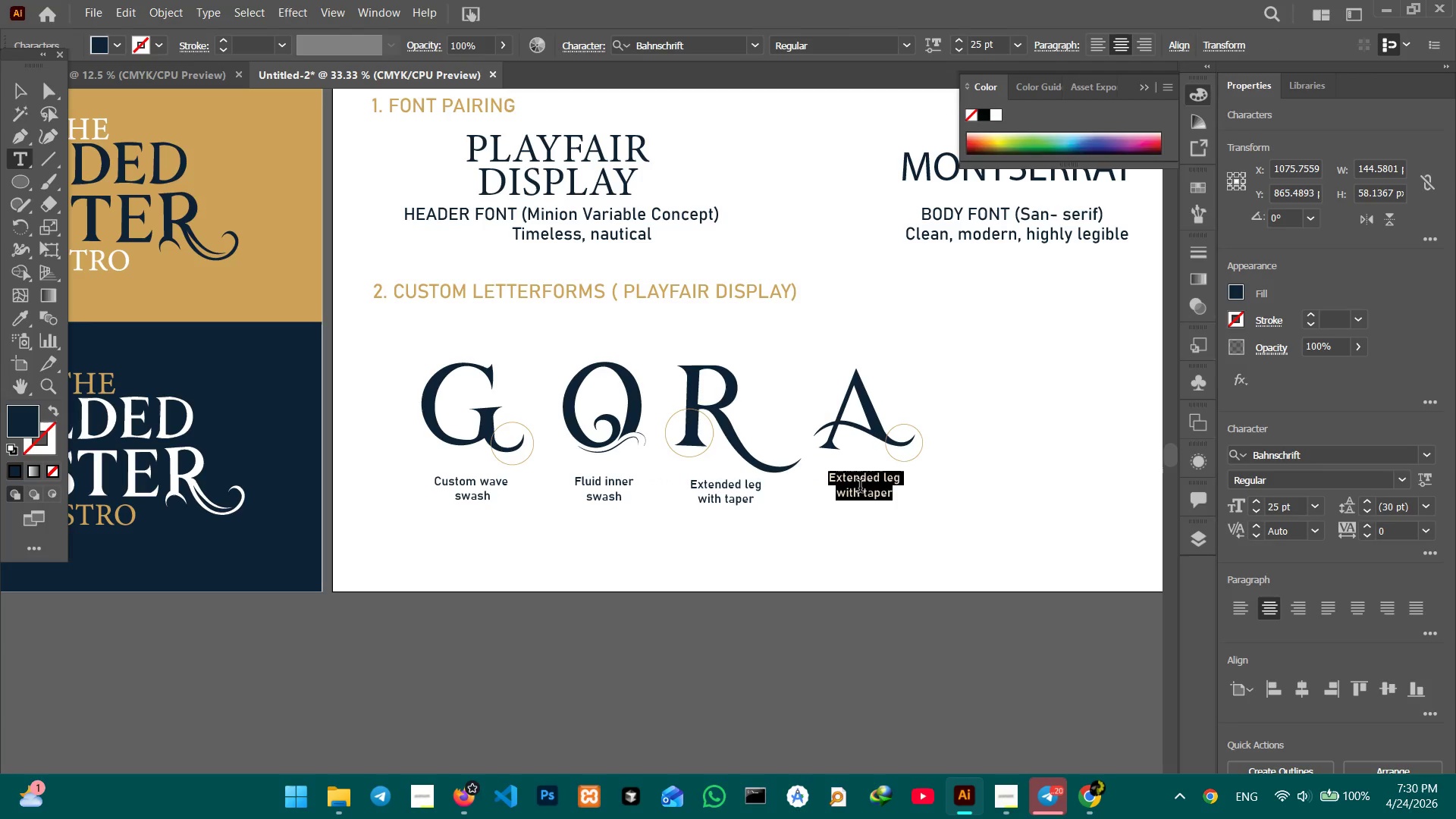 
type(Flowing crossbar)
 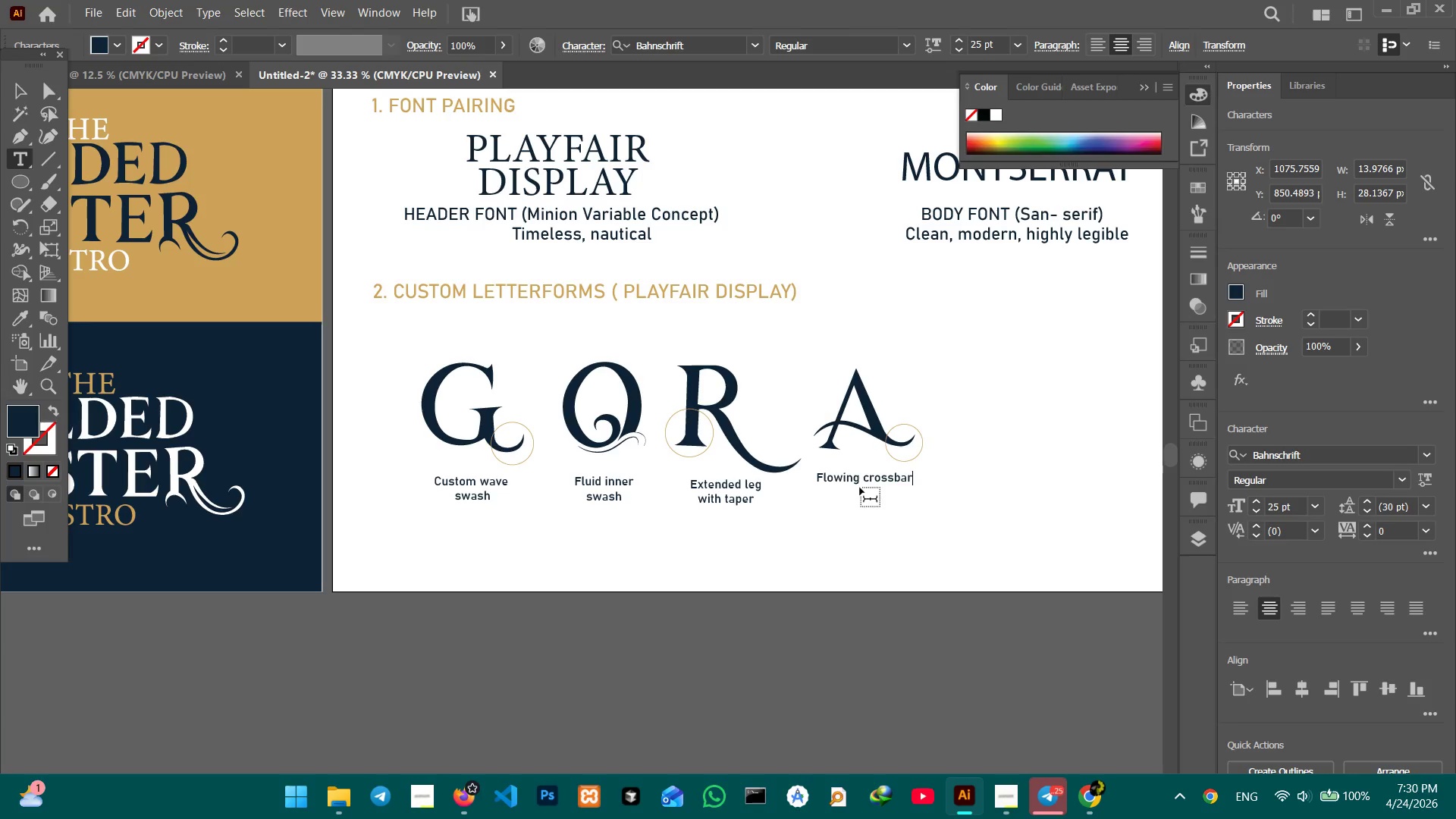 
key(Shift+Enter)
 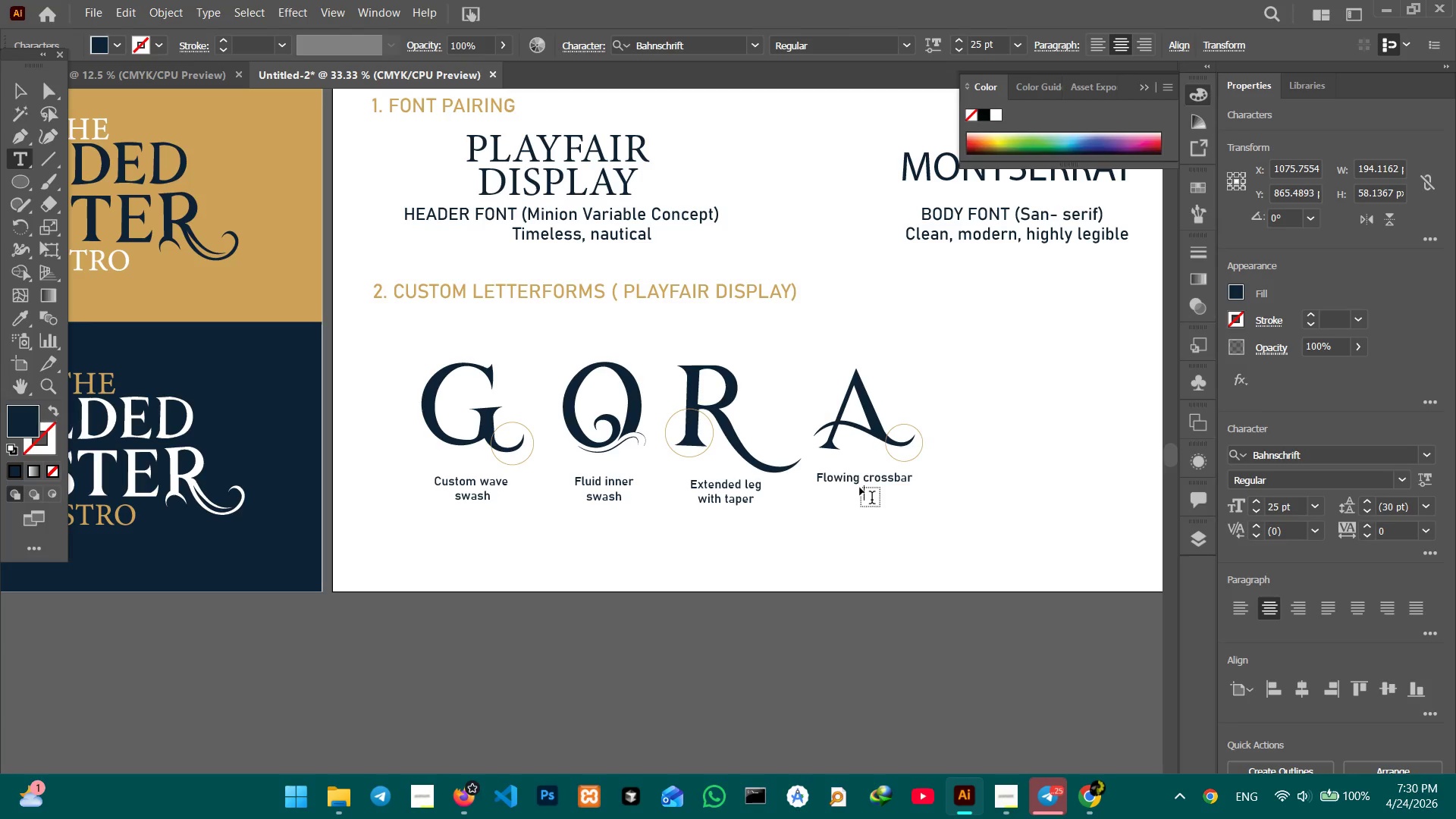 
type(swash)
 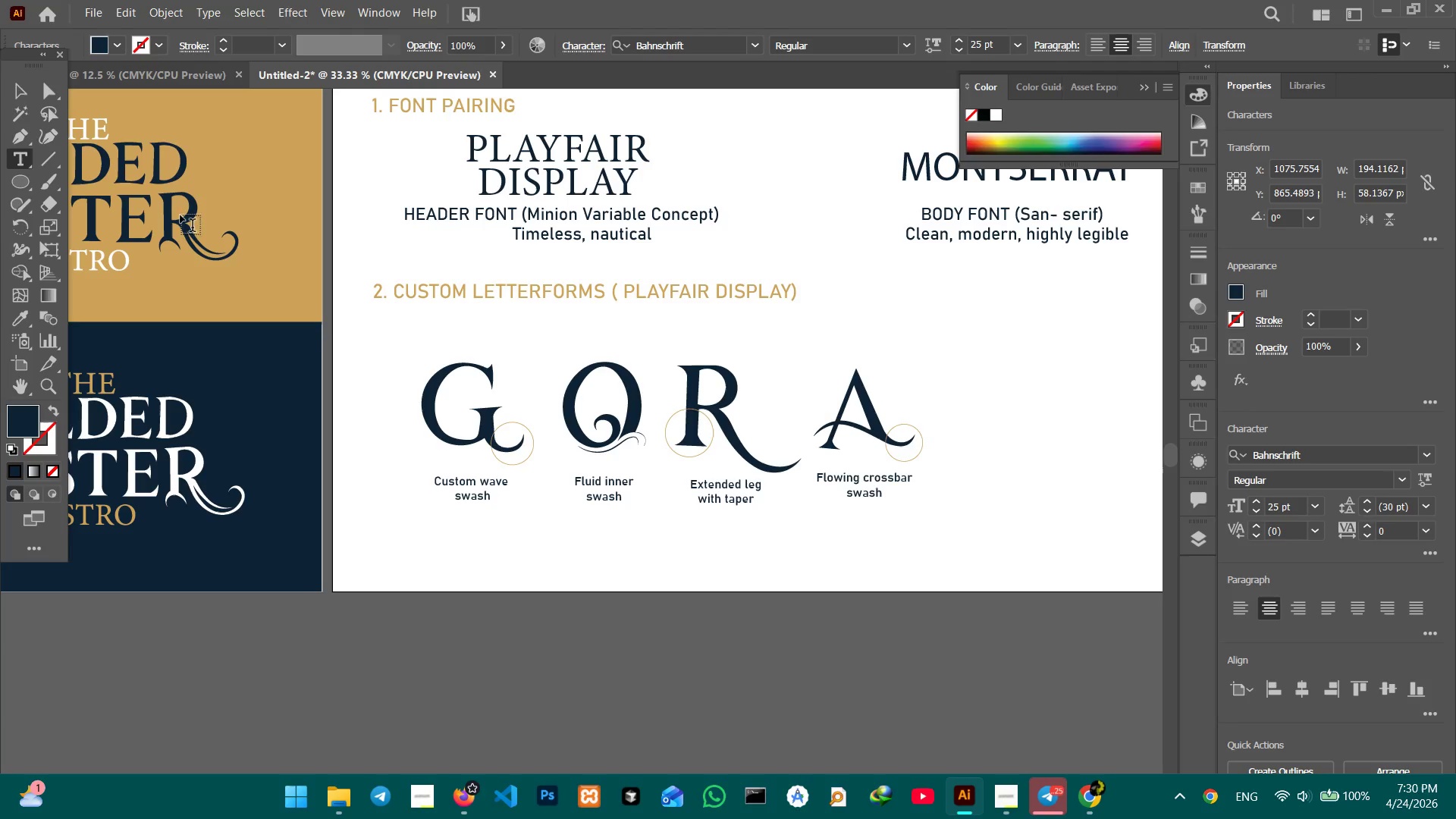 
wait(6.27)
 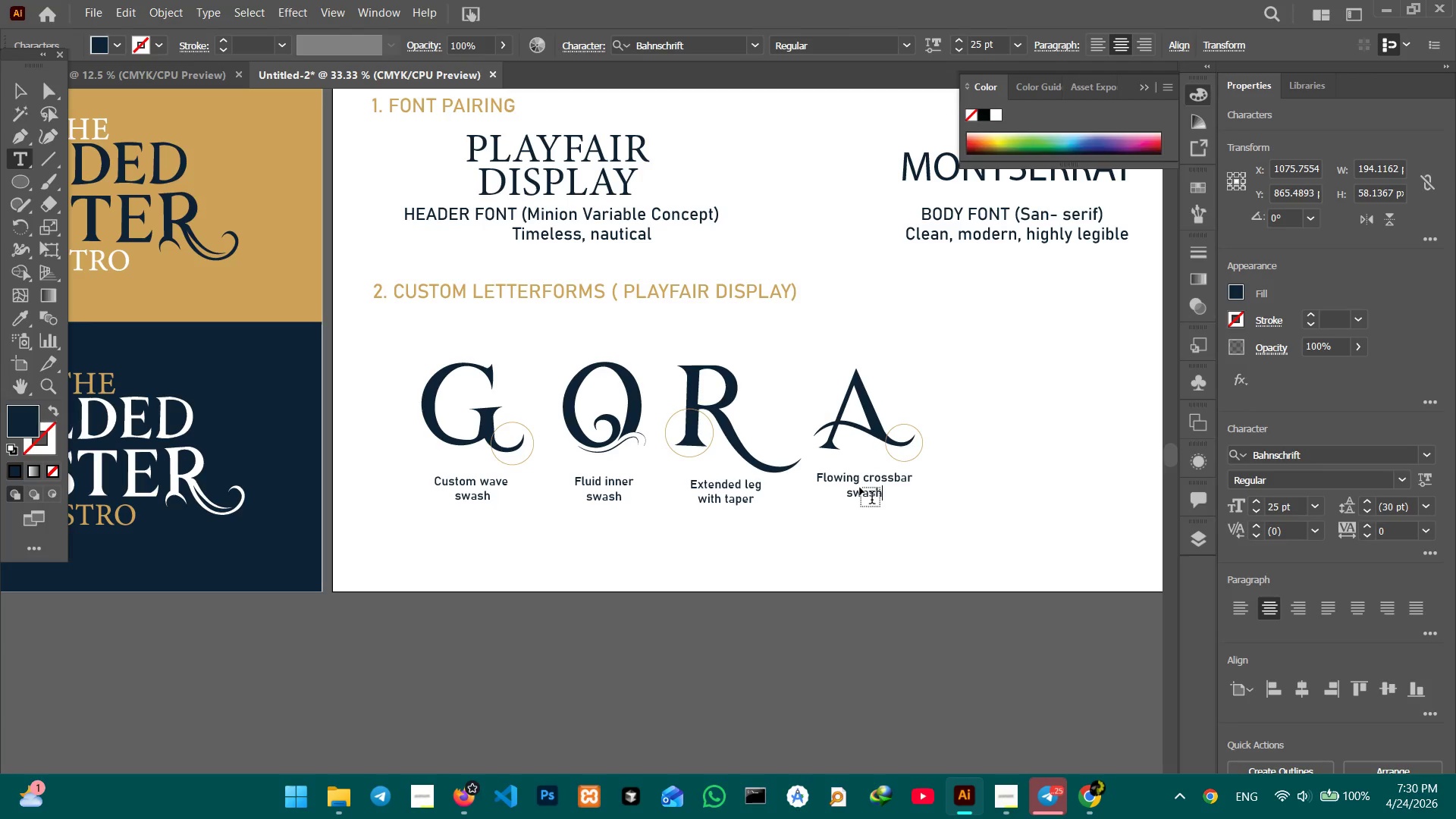 
left_click_drag(start_coordinate=[397, 475], to_coordinate=[910, 518])
 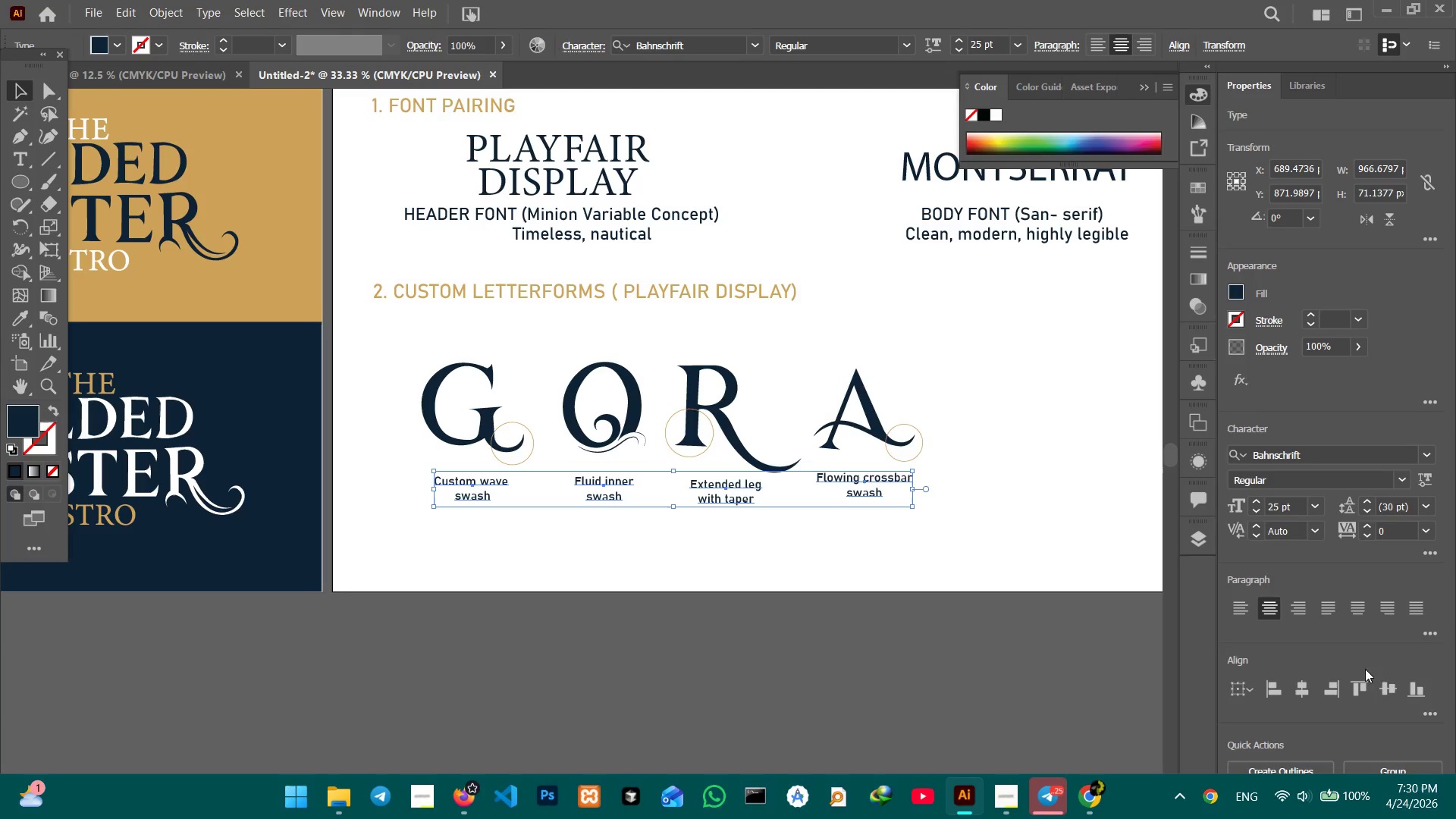 
left_click([1389, 682])
 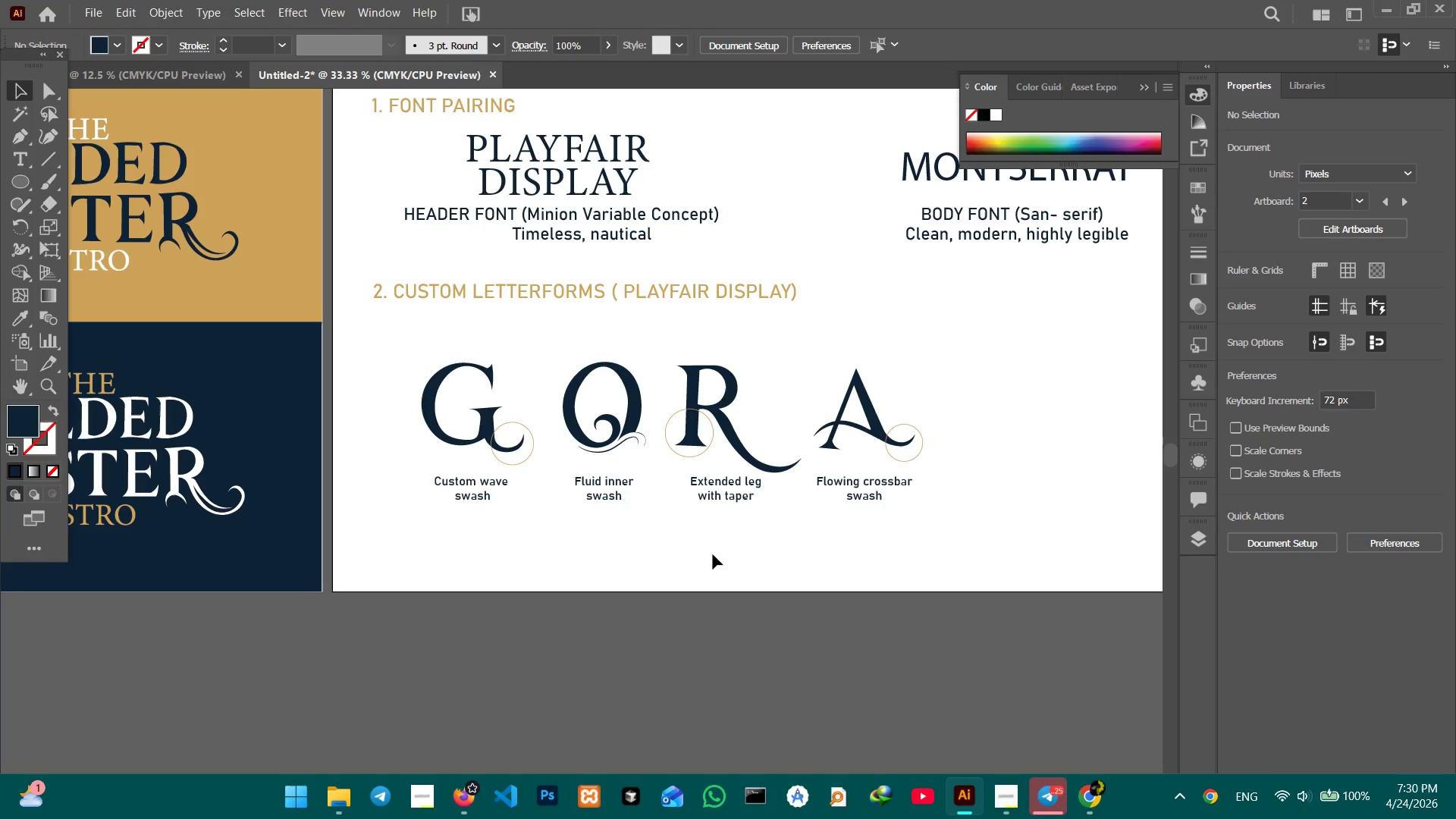 
wait(11.56)
 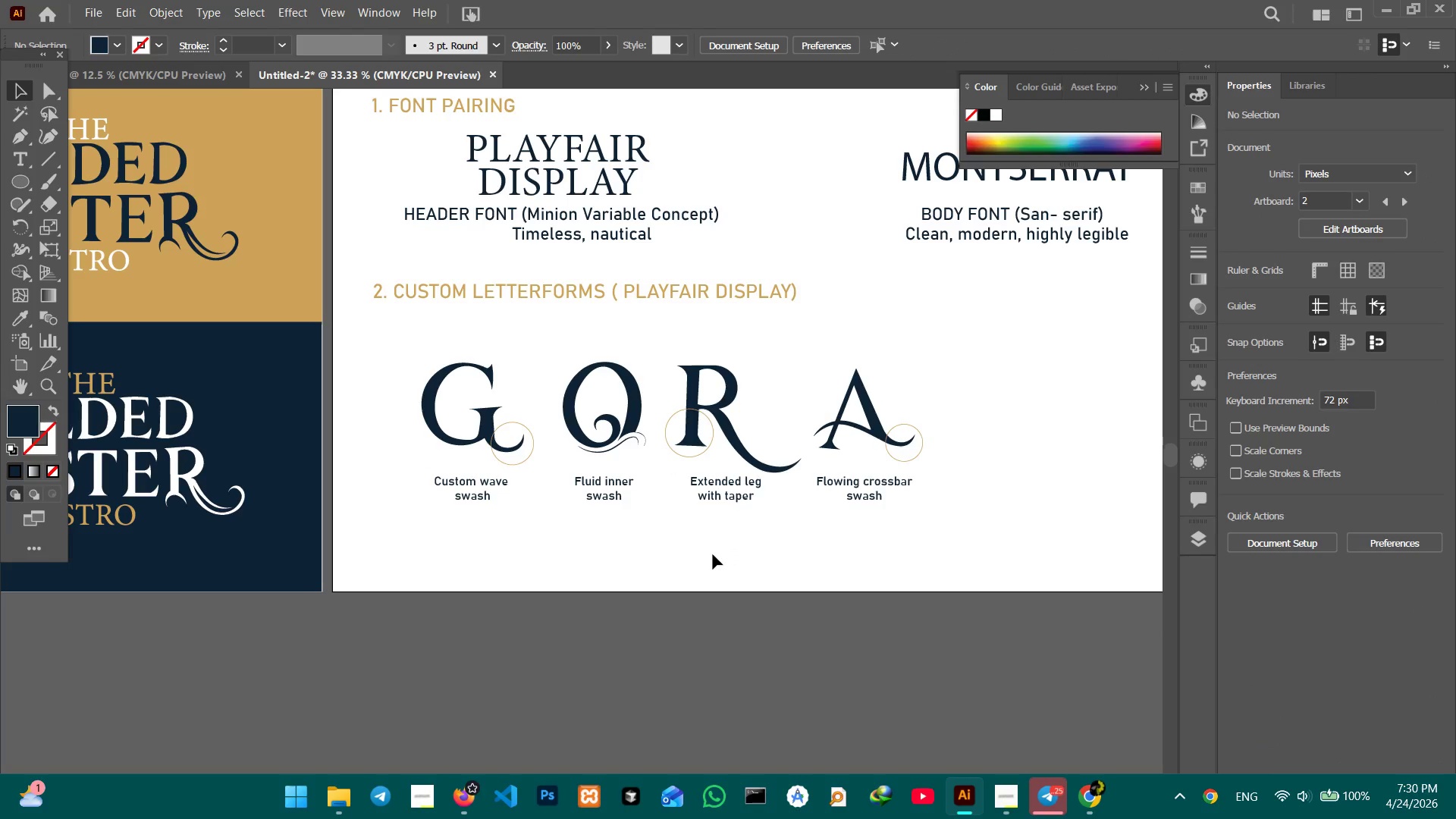 
key(Control+Minus)
 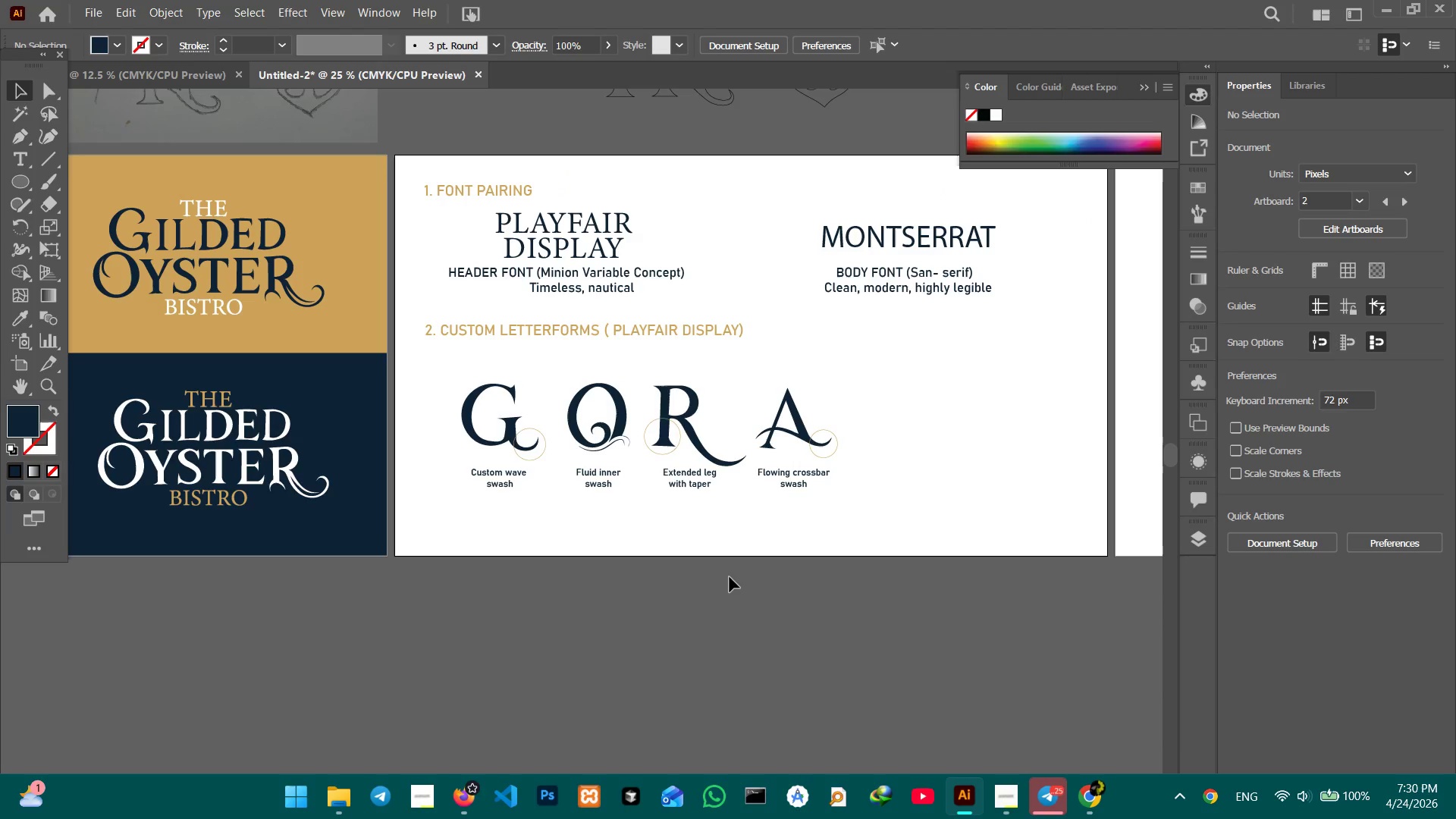 
hold_key(key=Space, duration=0.72)
 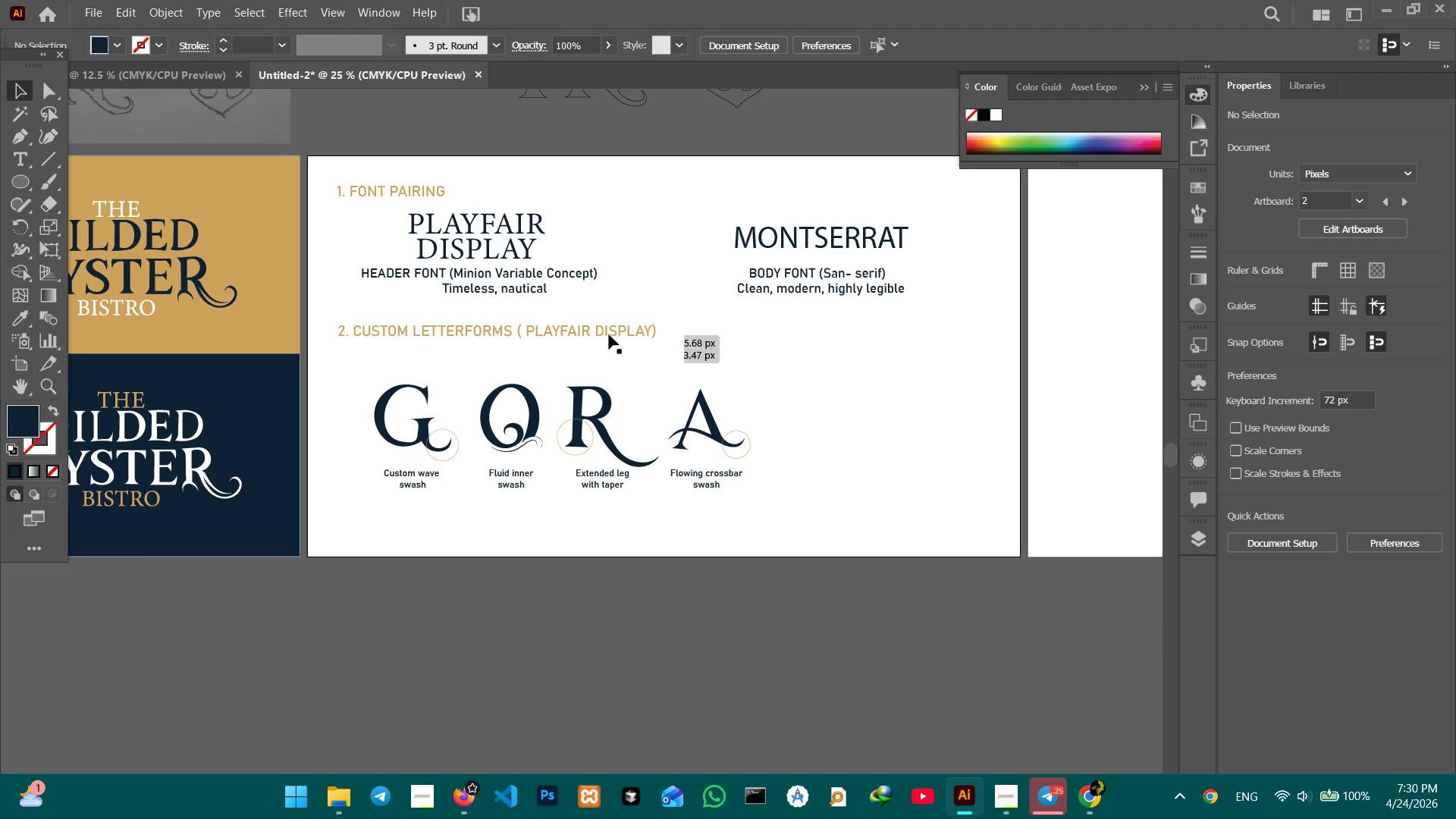 
left_click_drag(start_coordinate=[814, 537], to_coordinate=[726, 538])
 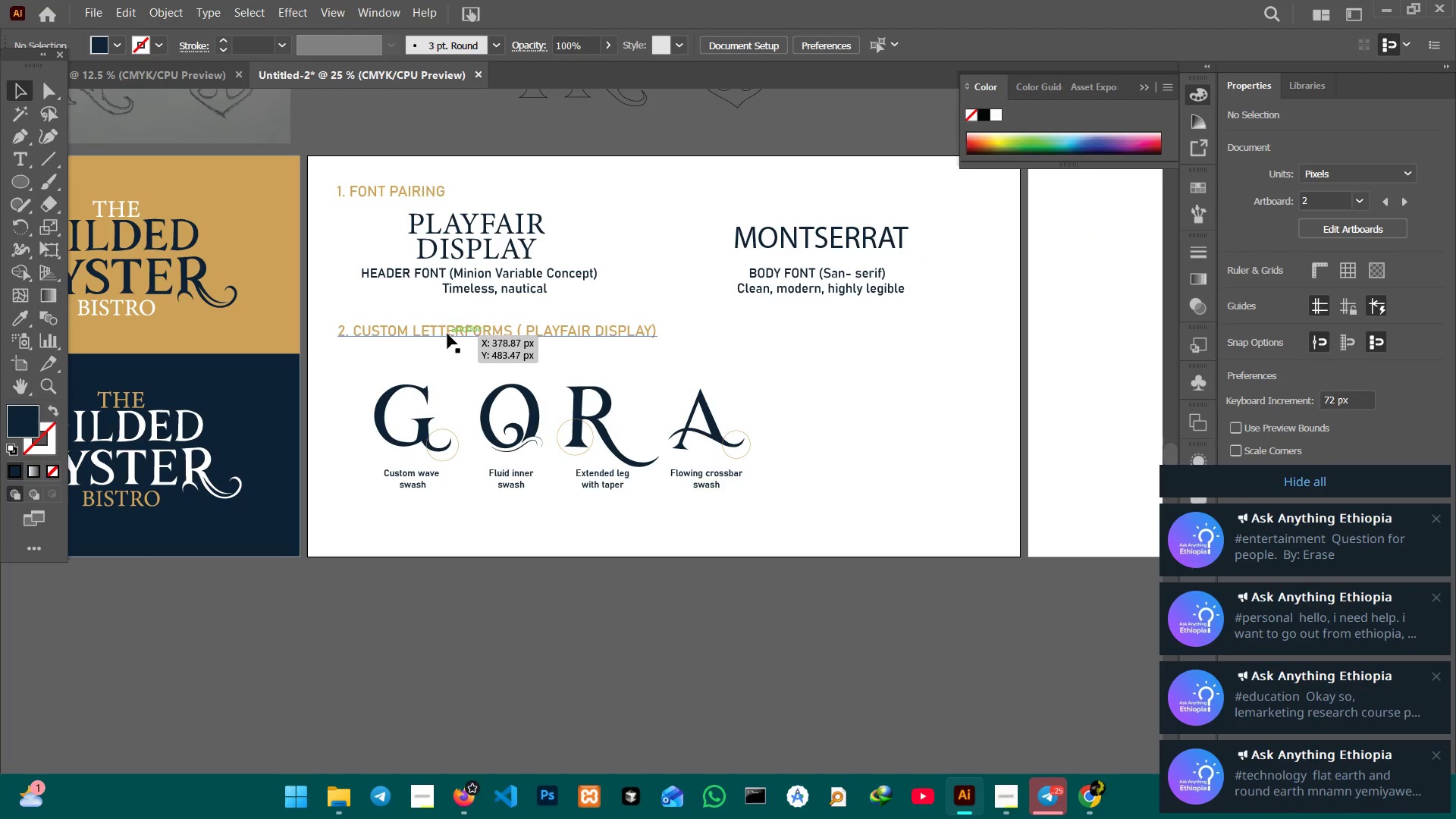 
left_click_drag(start_coordinate=[447, 334], to_coordinate=[447, 343])
 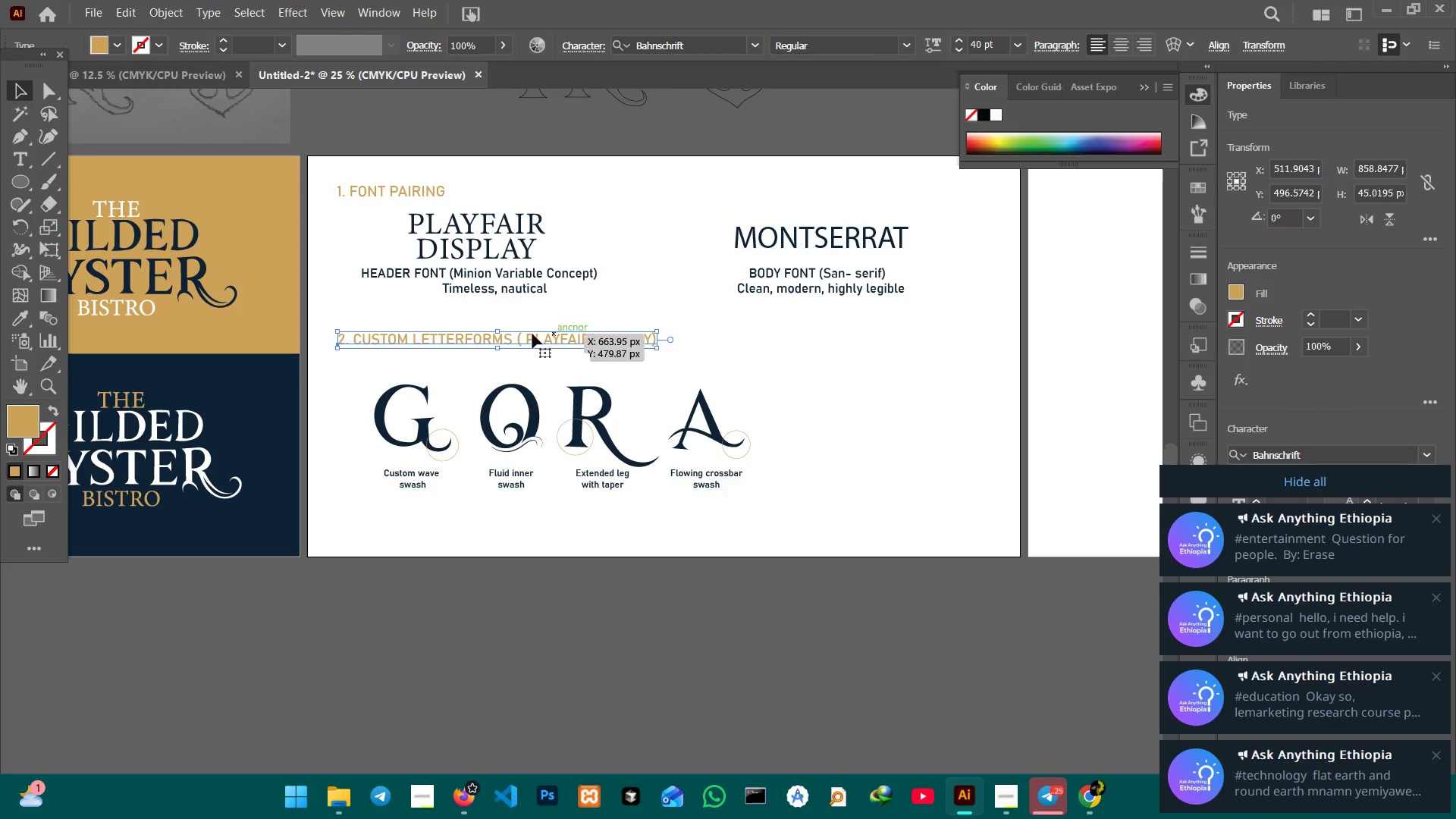 
hold_key(key=ControlLeft, duration=0.38)
 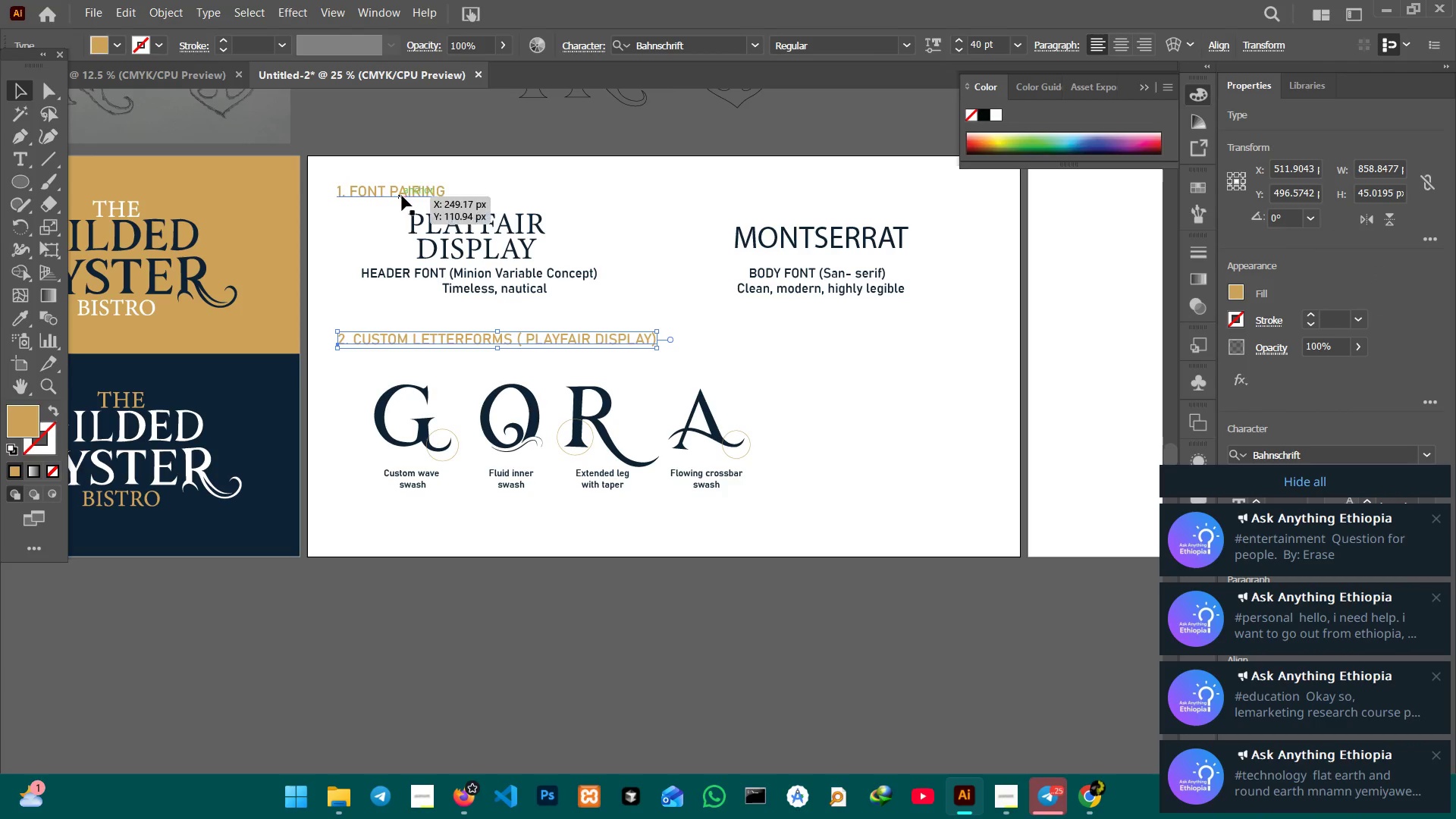 
left_click([403, 196])
 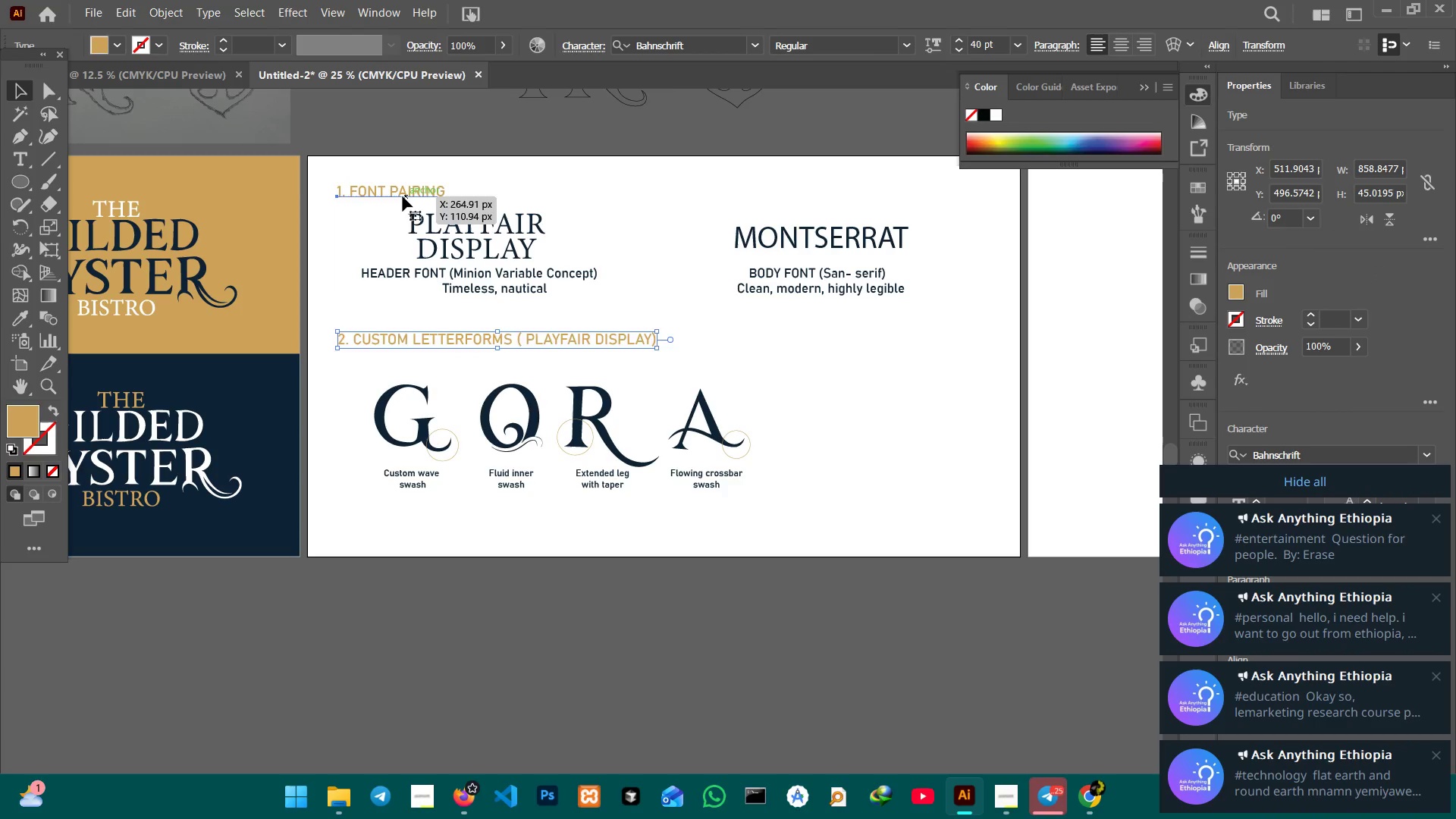 
key(Control+C)
 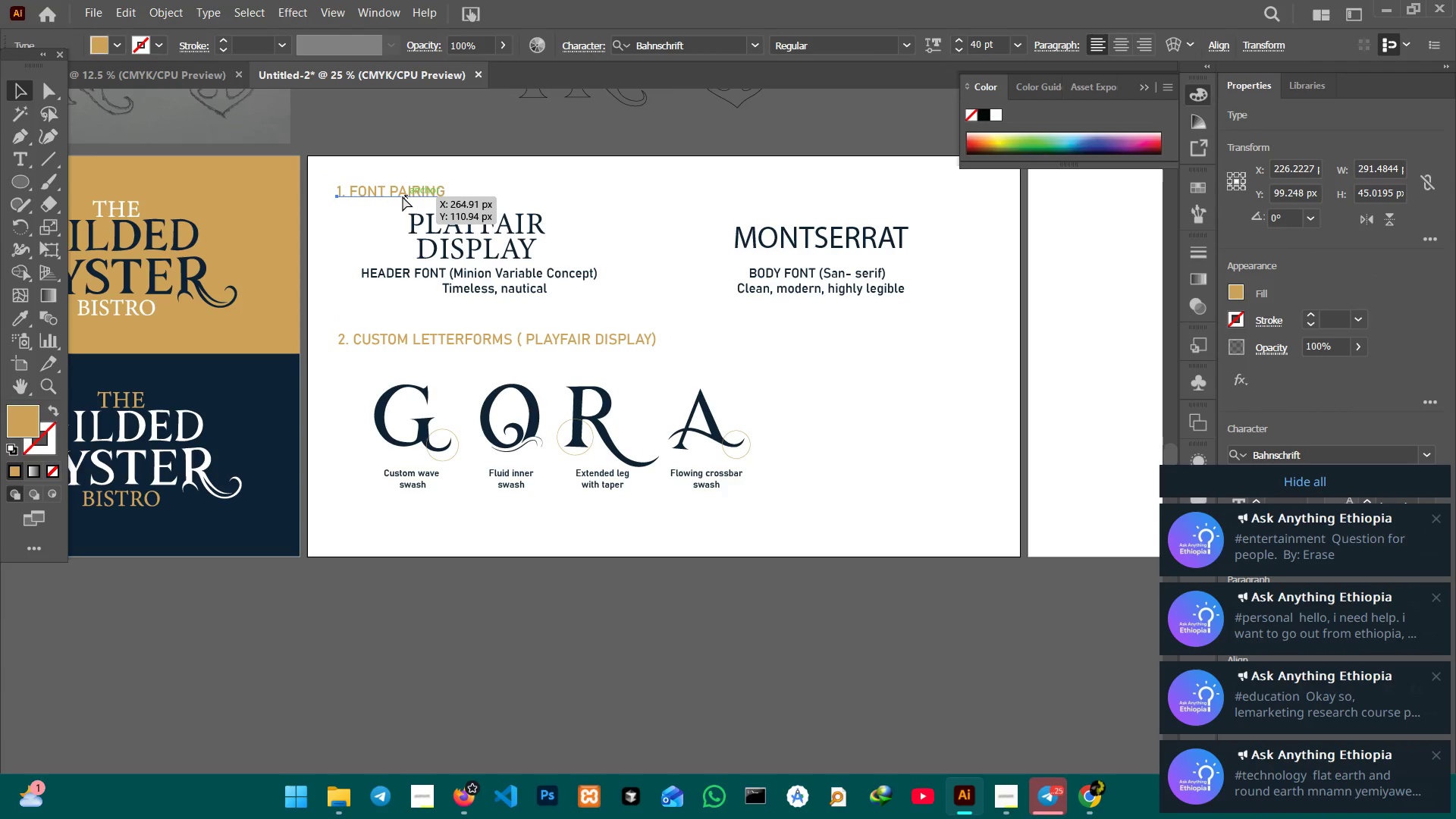 
key(Control+V)
 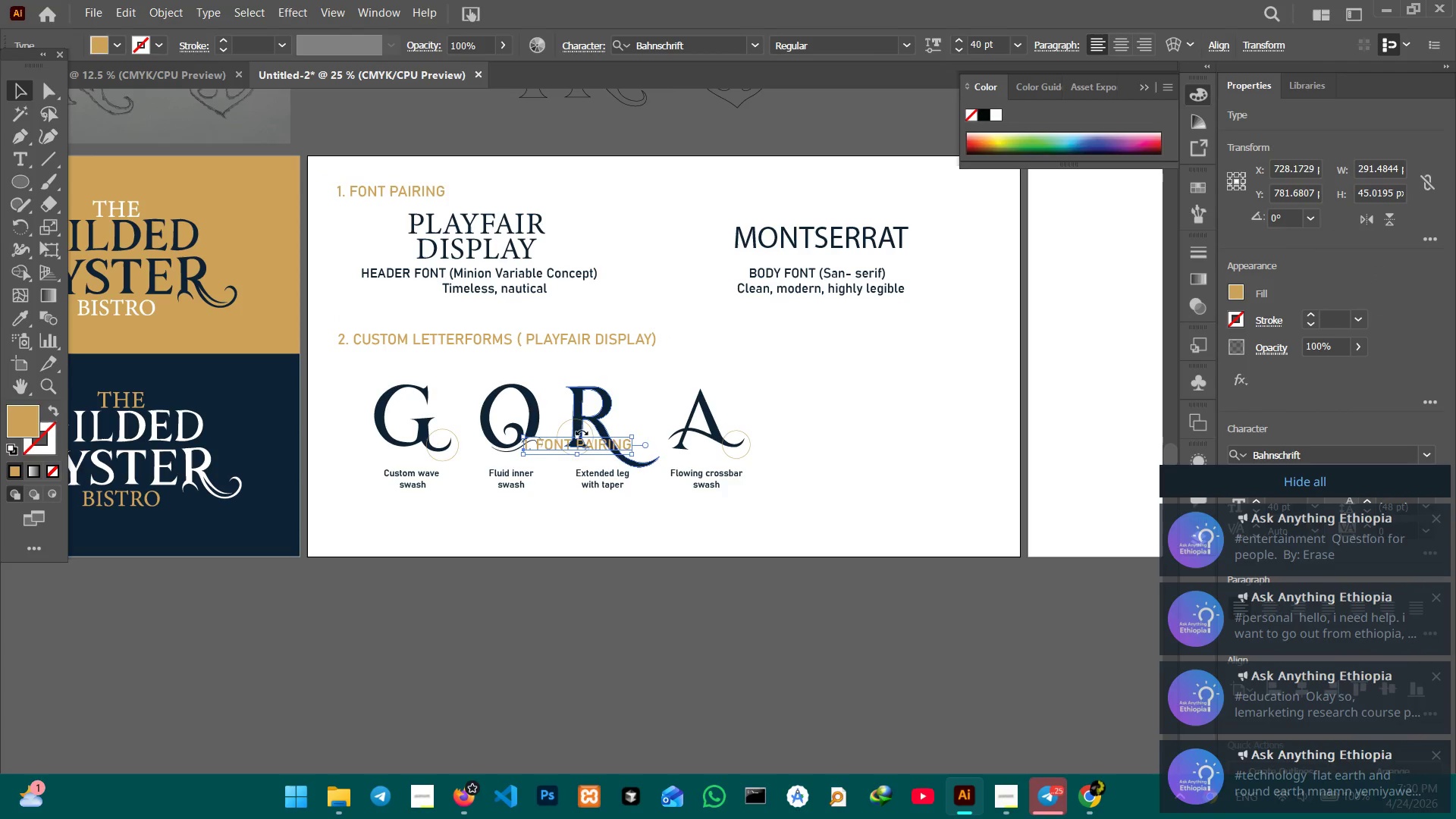 
left_click_drag(start_coordinate=[554, 444], to_coordinate=[814, 341])
 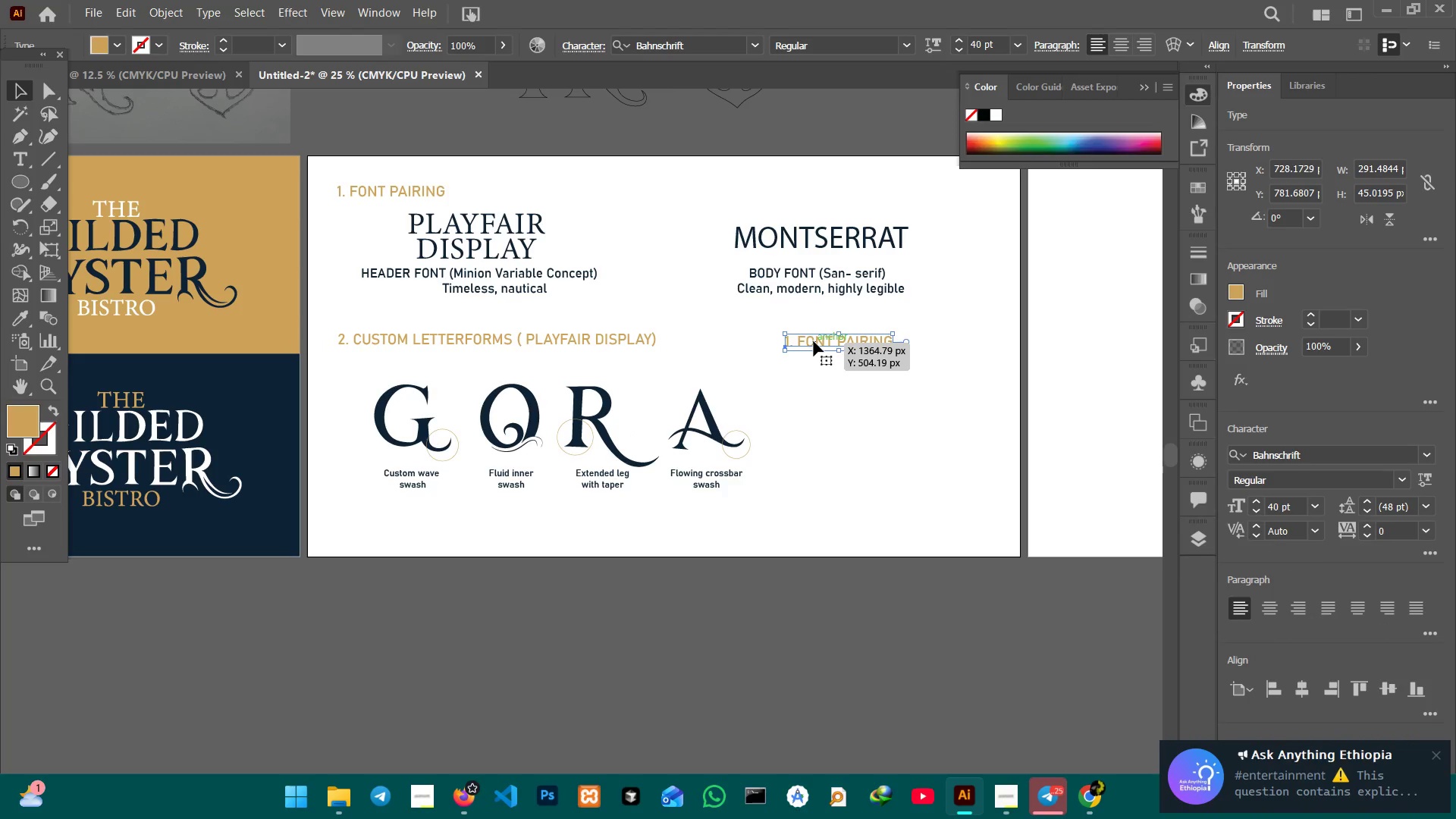 
double_click([814, 341])
 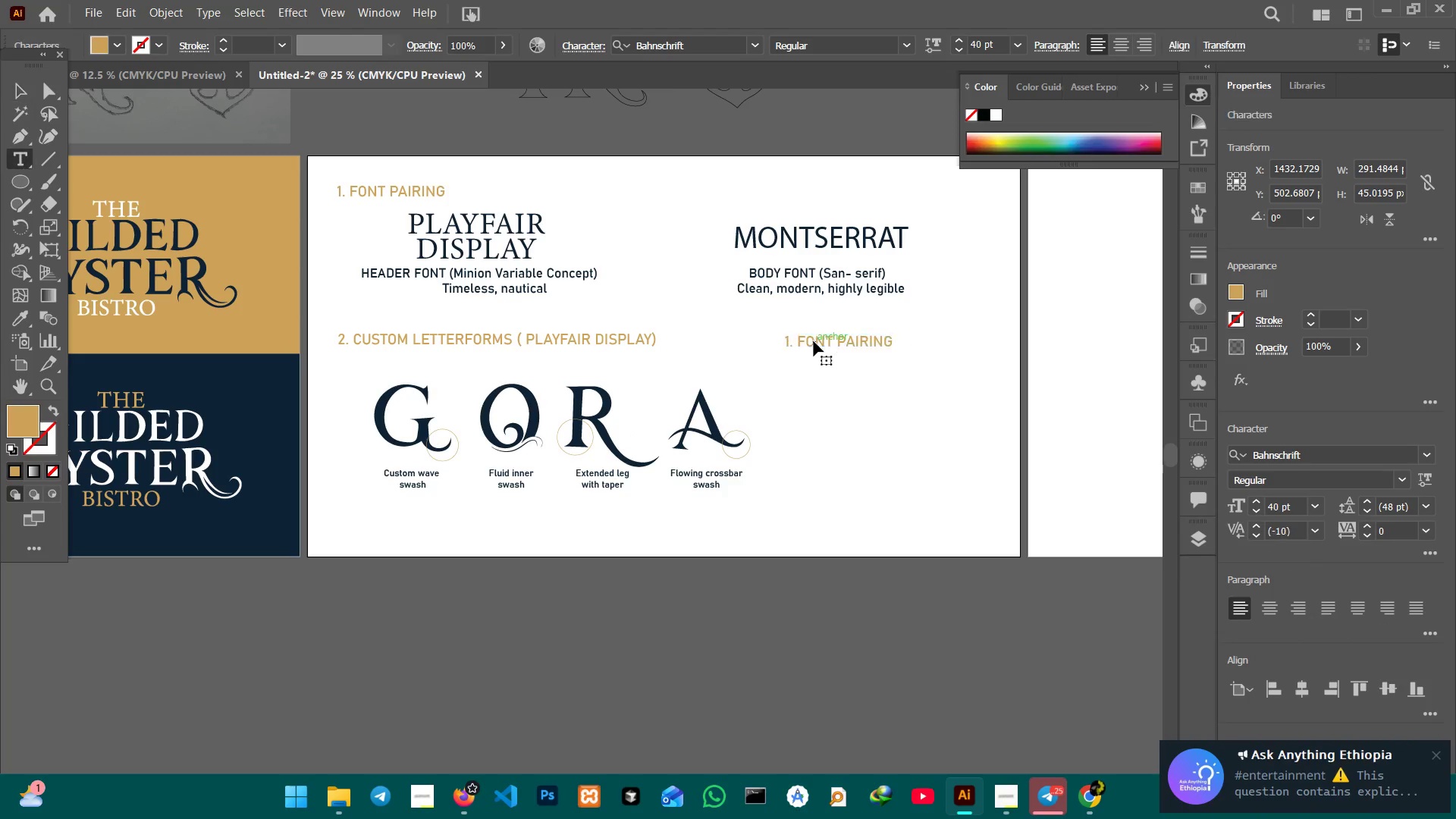 
triple_click([814, 341])
 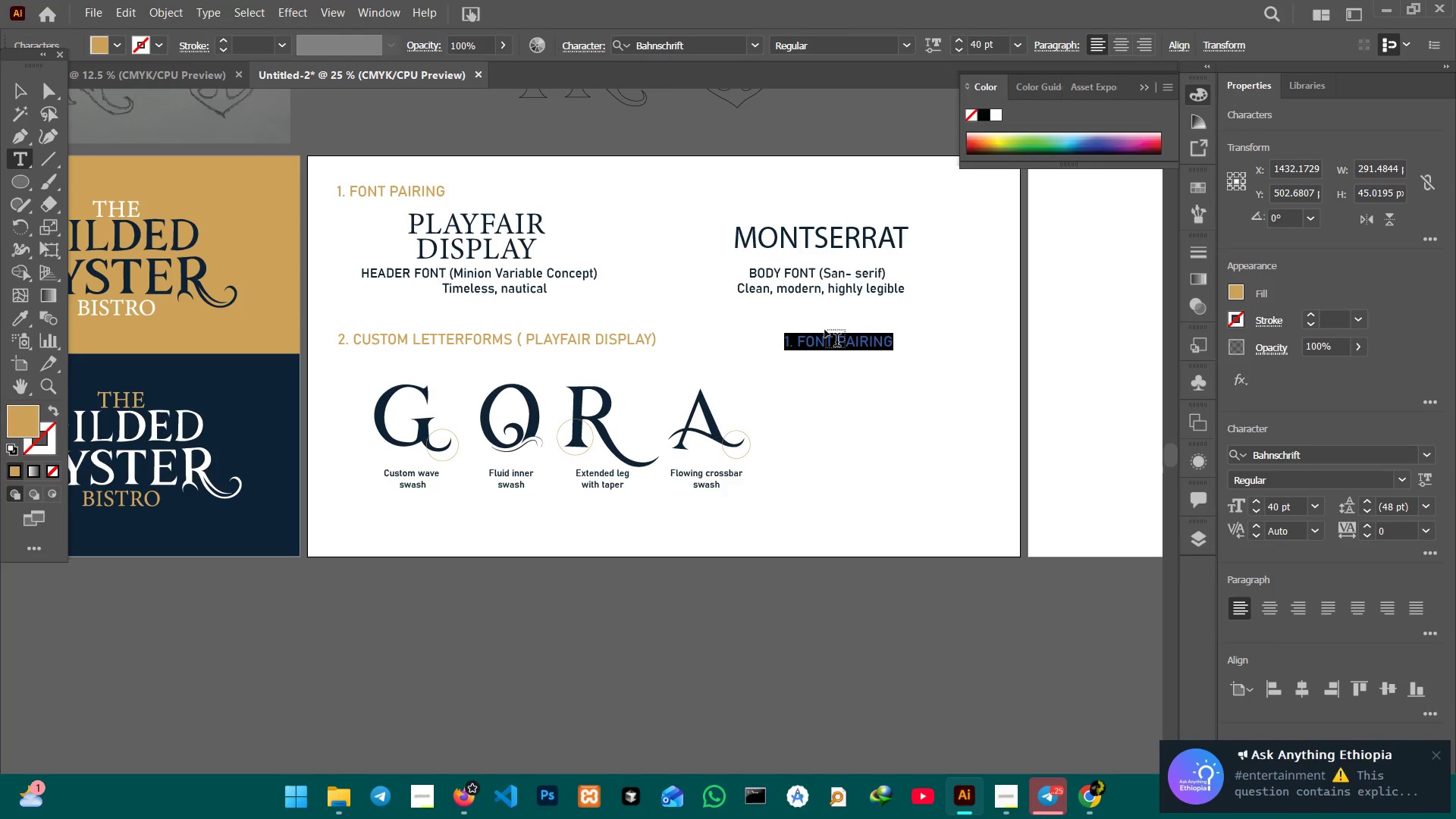 
type(LIG)
 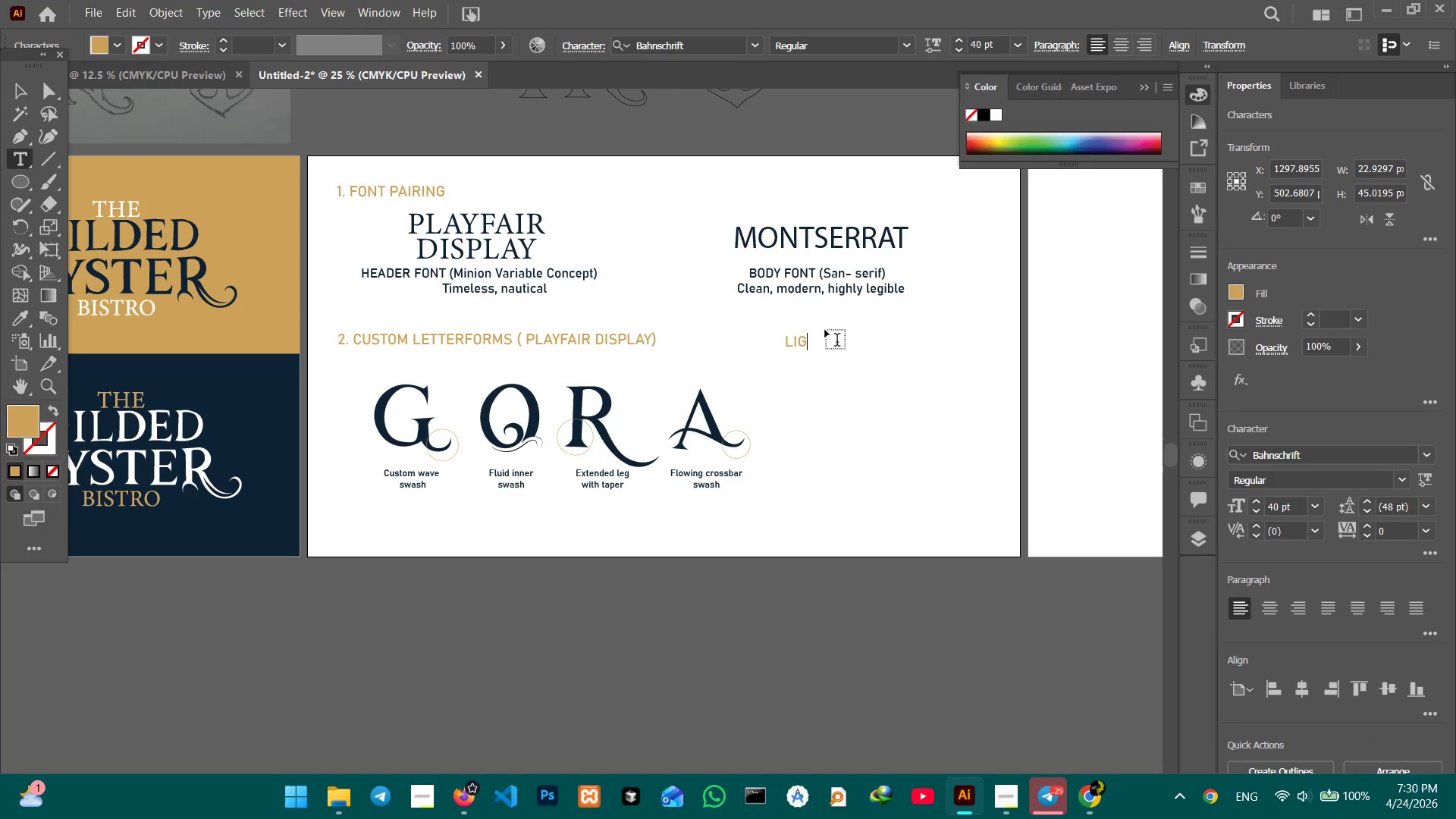 
type(ATURE EXAMPLR)
key(Backspace)
type(E)
 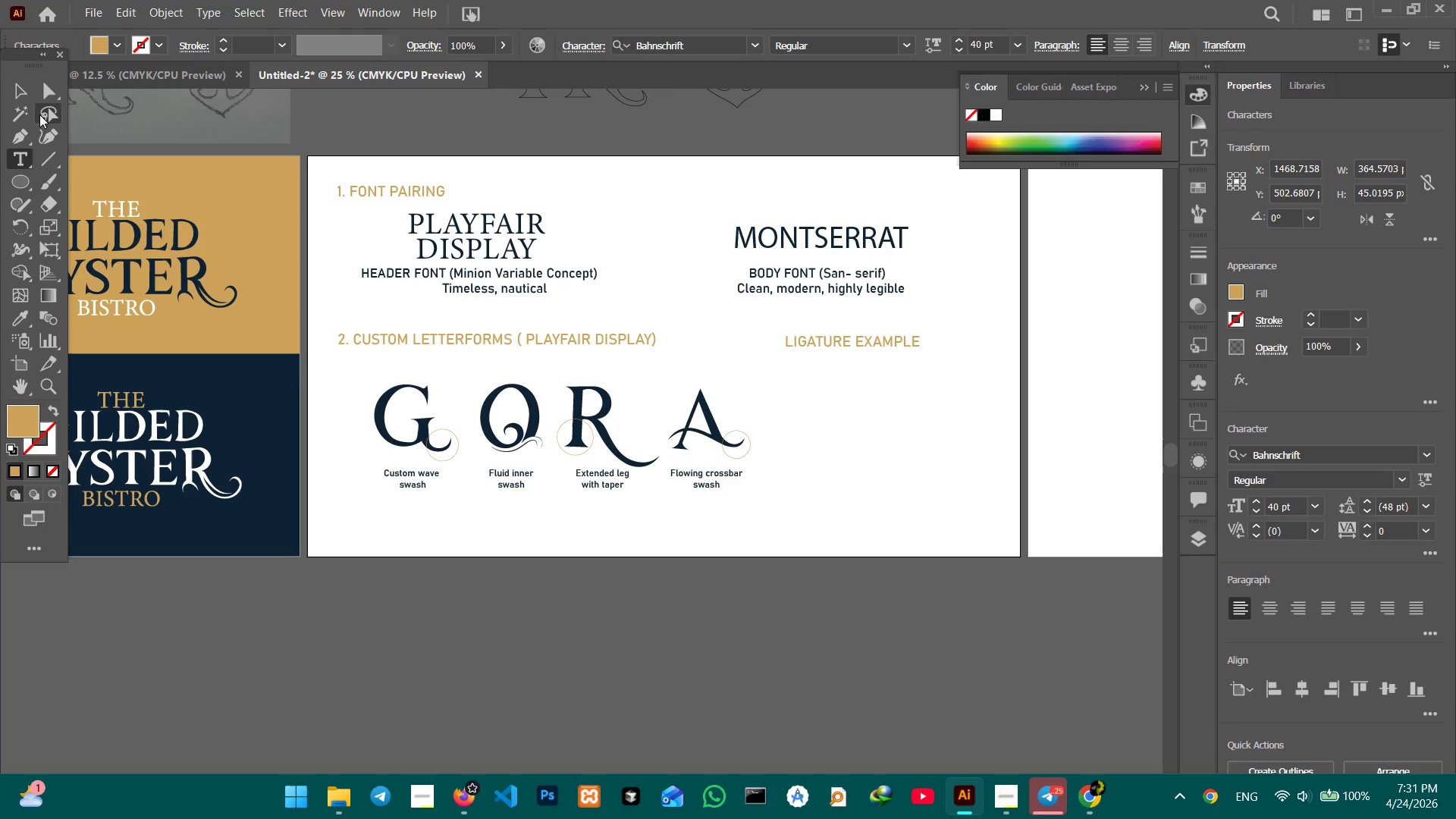 
double_click([419, 129])
 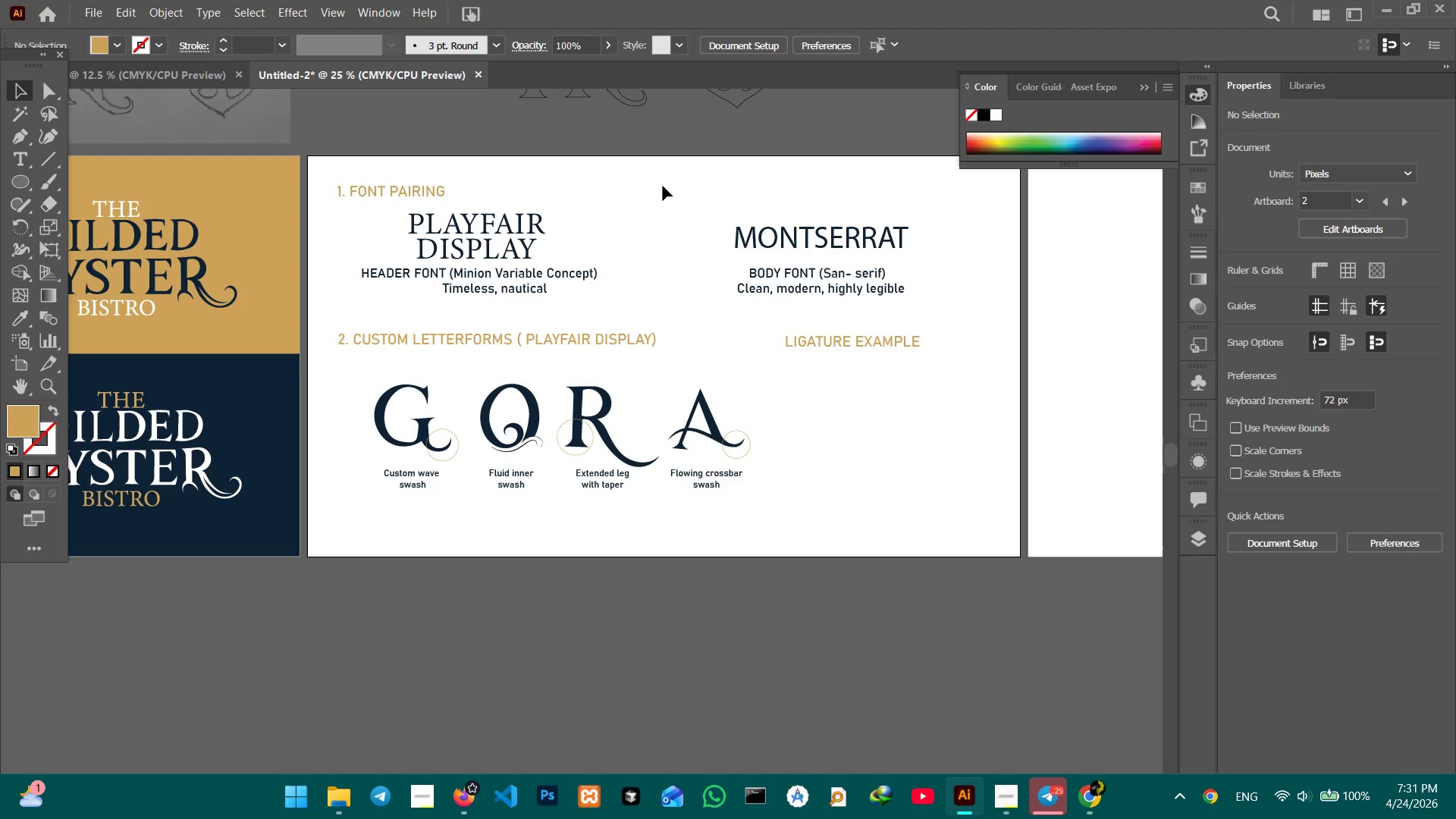 
hold_key(key=Space, duration=0.64)
 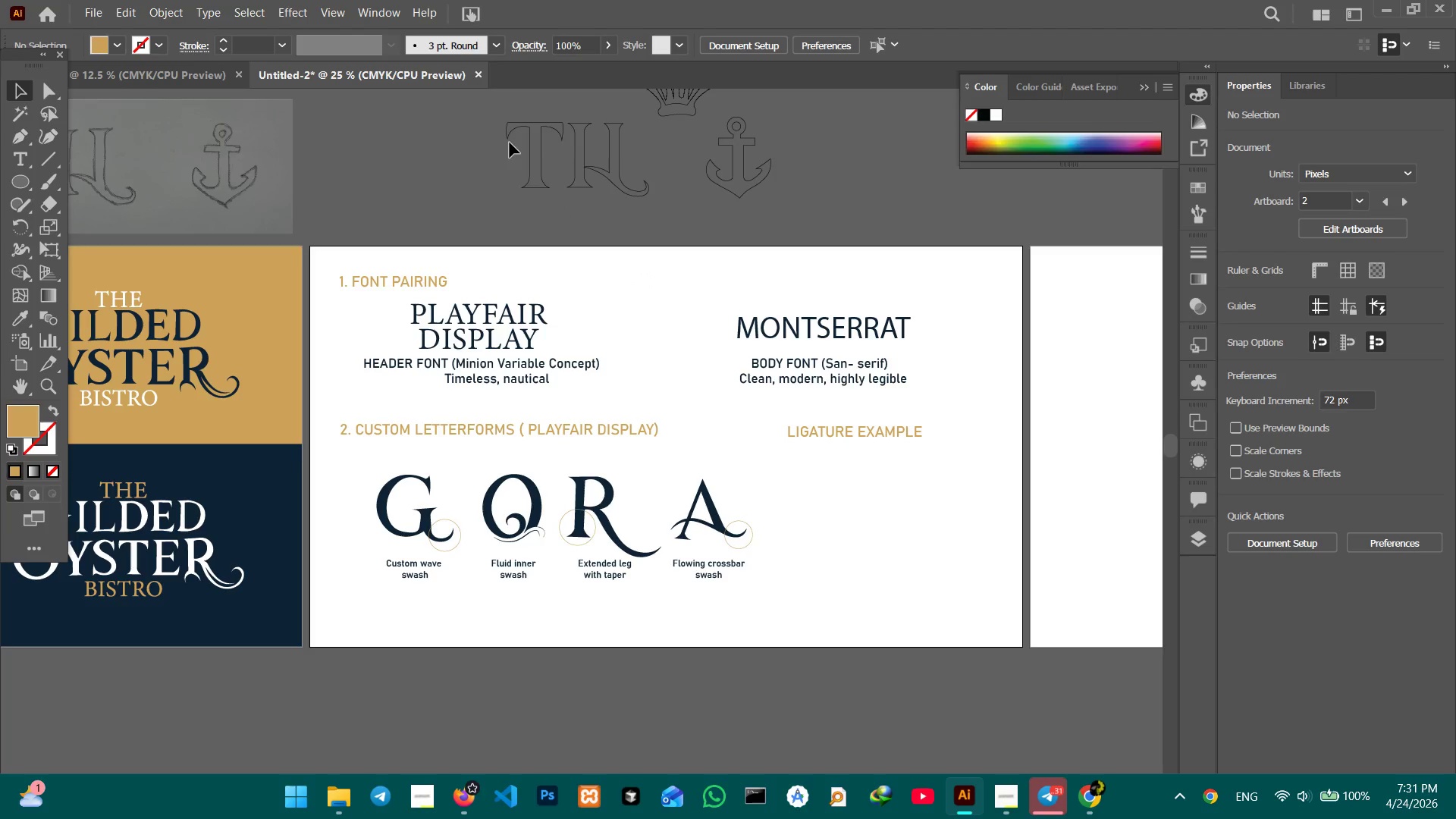 
left_click_drag(start_coordinate=[670, 226], to_coordinate=[670, 315])
 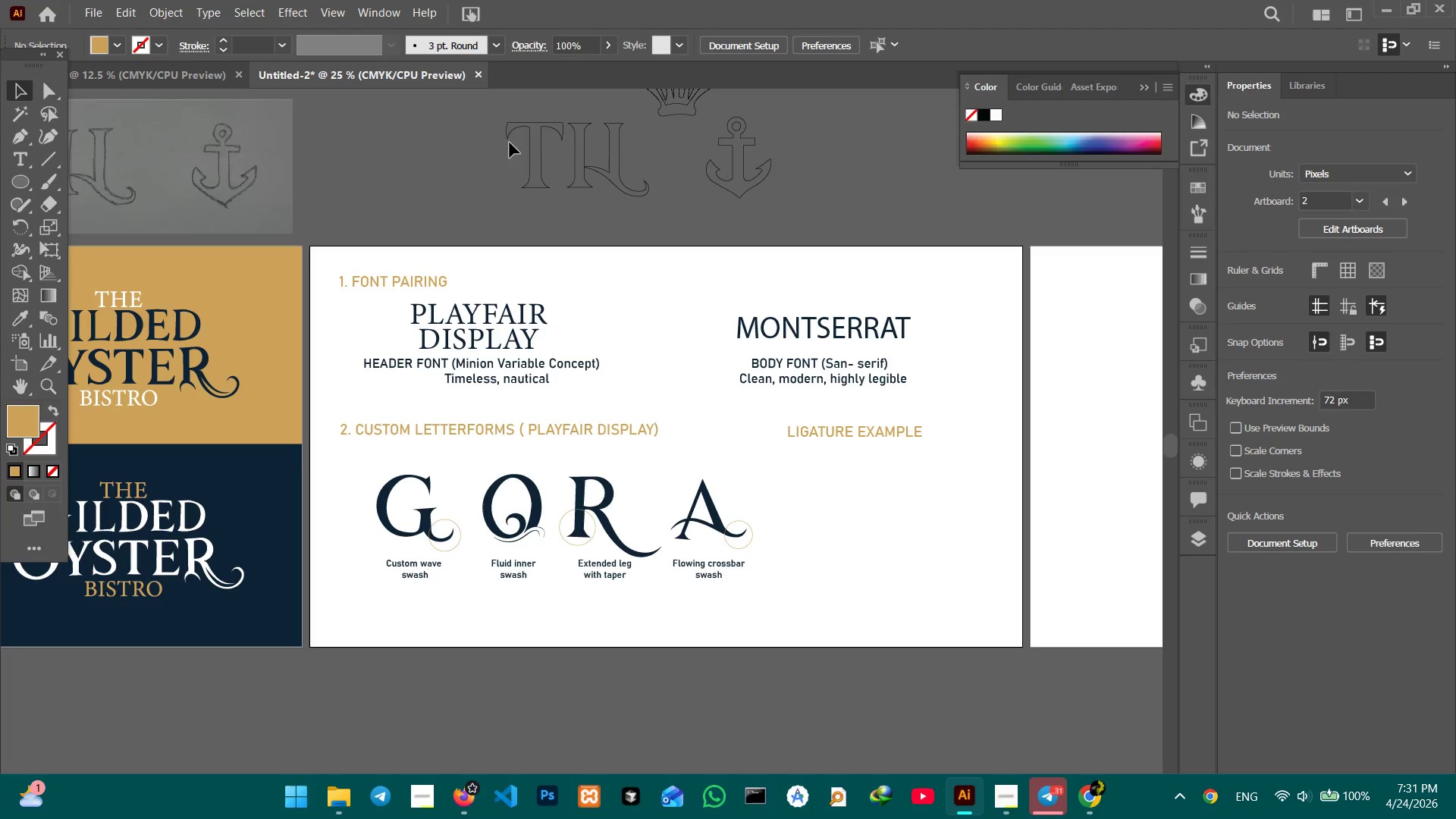 
left_click_drag(start_coordinate=[504, 124], to_coordinate=[623, 195])
 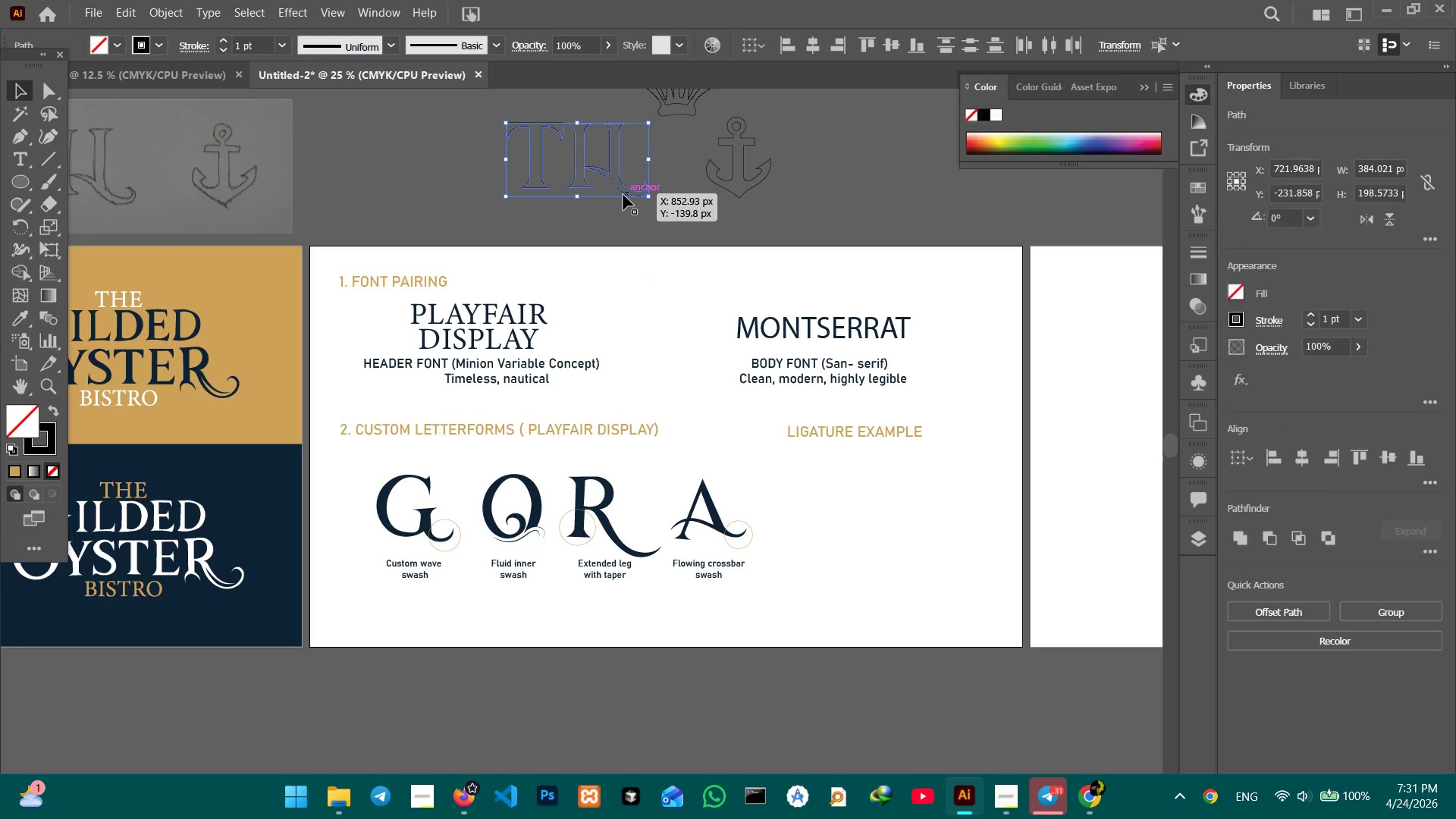 
key(Control+C)
 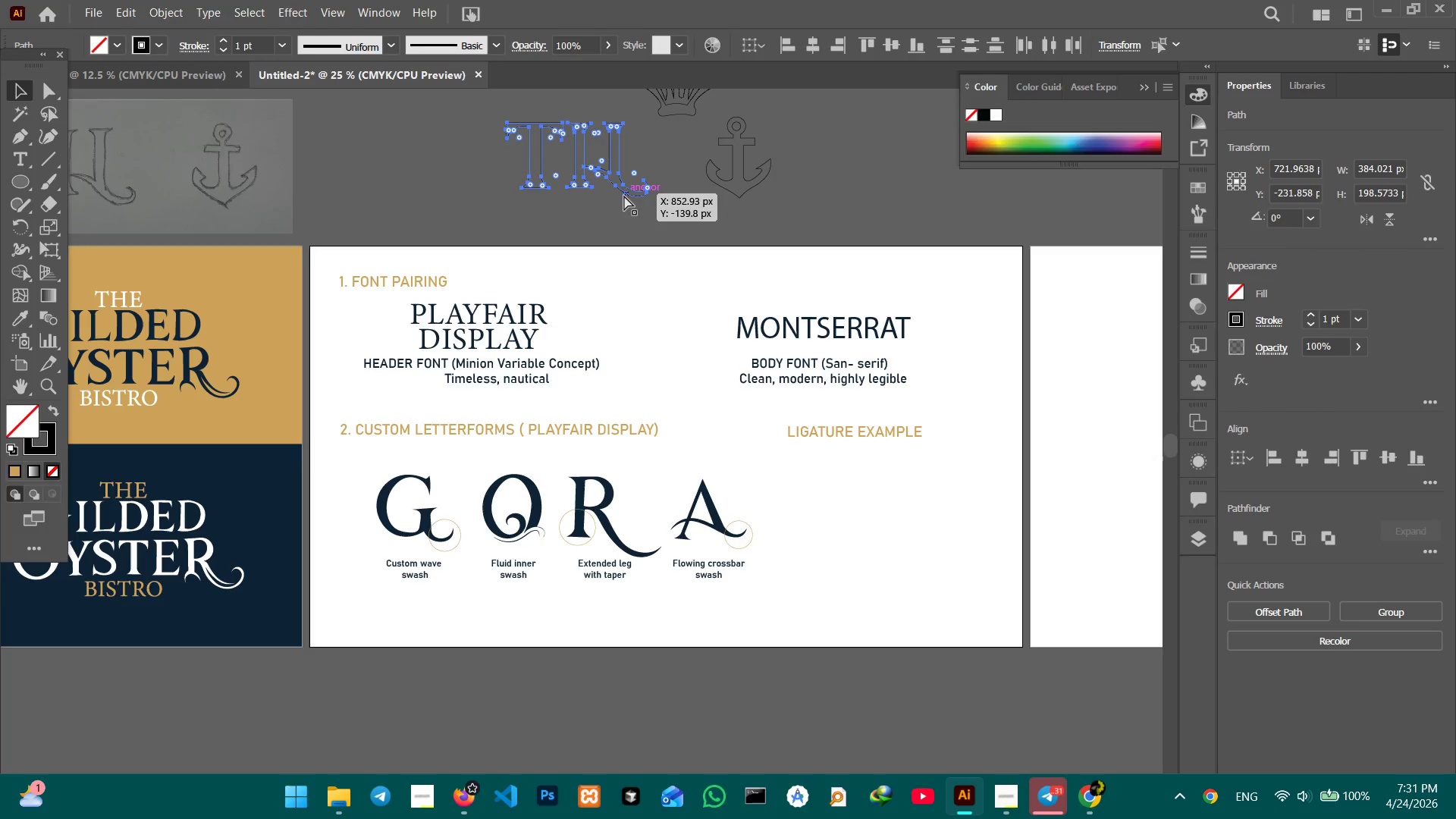 
key(Control+V)
 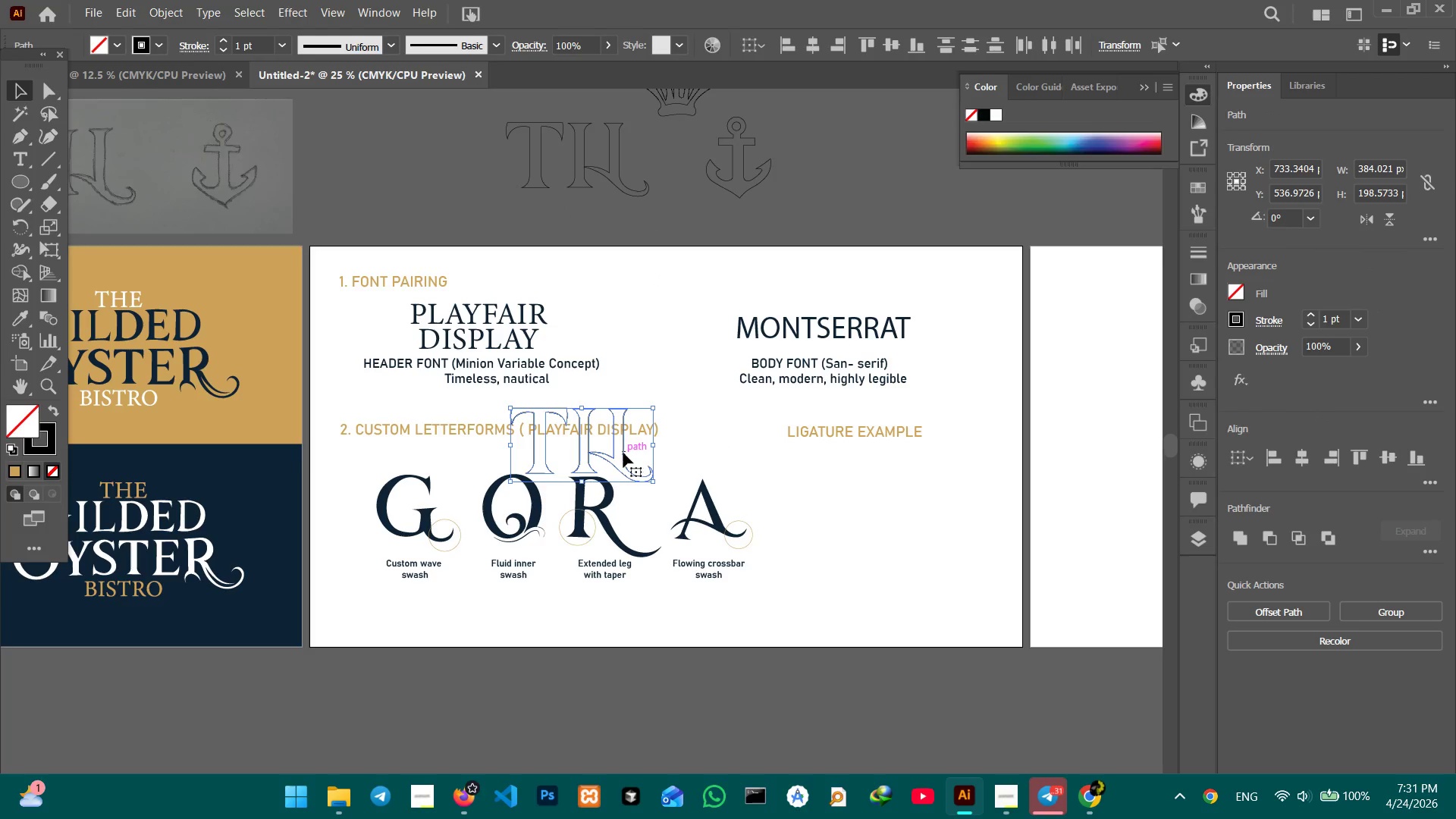 
left_click_drag(start_coordinate=[623, 453], to_coordinate=[942, 526])
 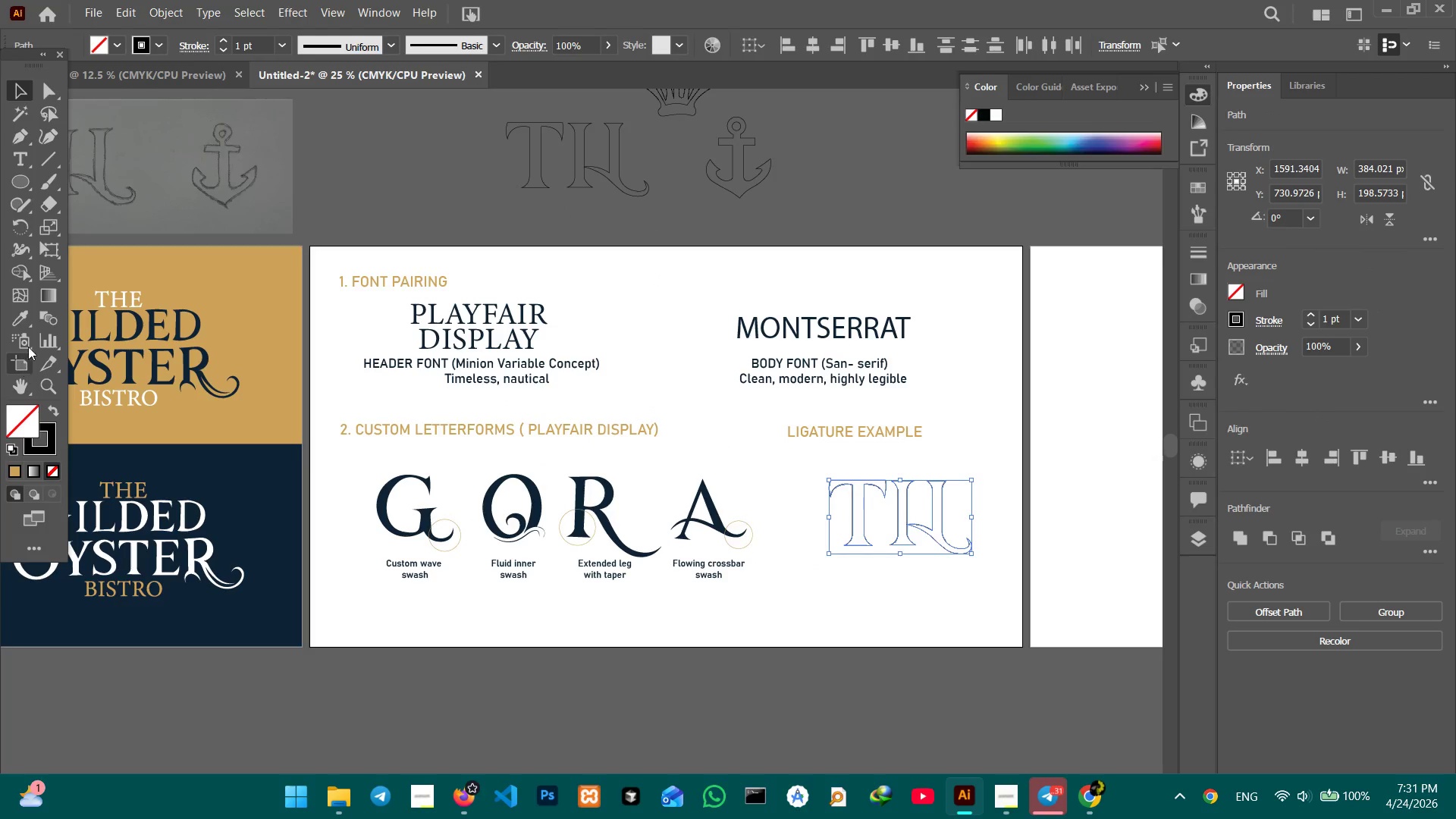 
left_click([27, 316])
 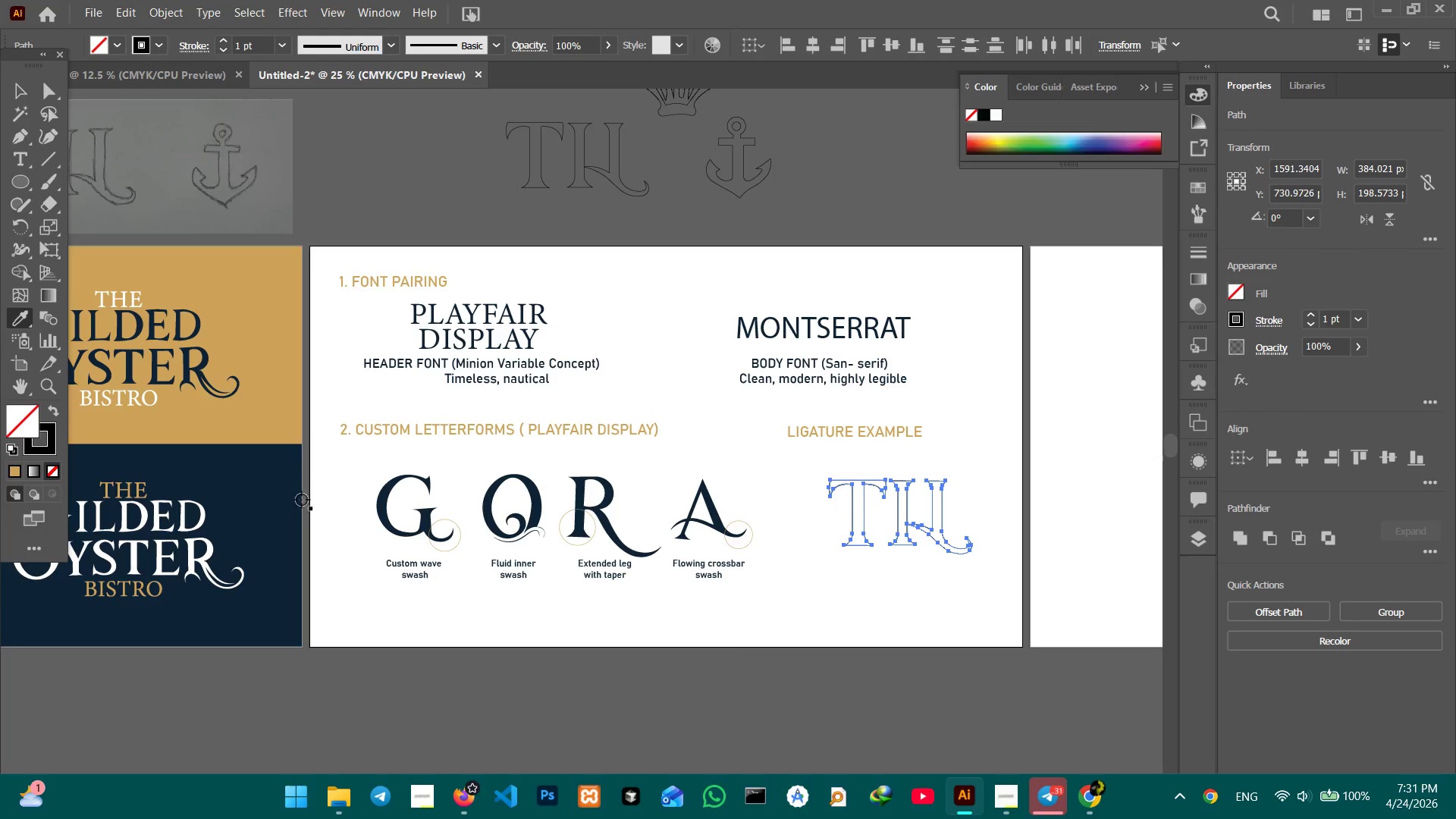 
double_click([271, 491])
 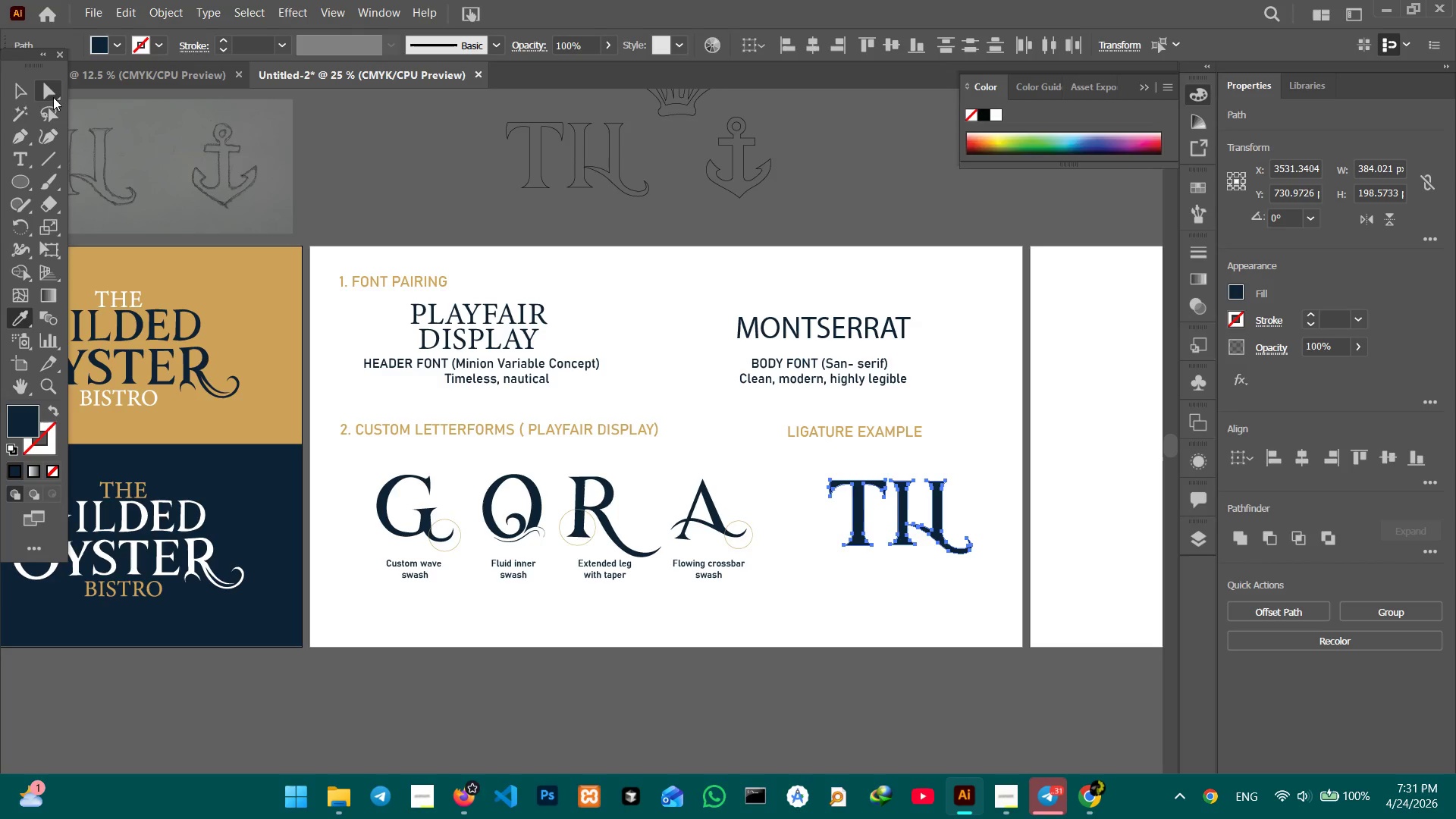 
left_click([20, 87])
 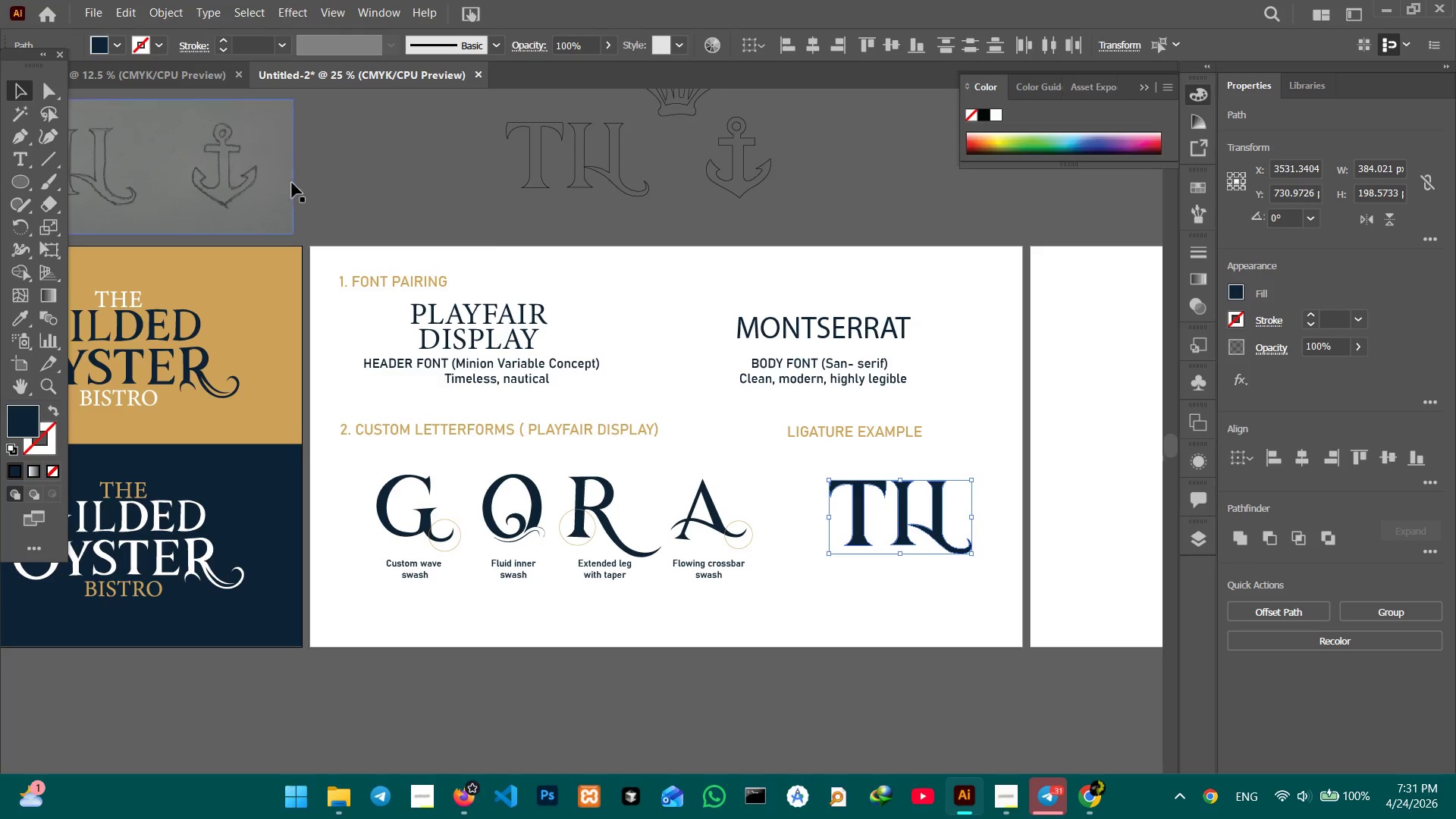 
hold_key(key=Space, duration=1.11)
 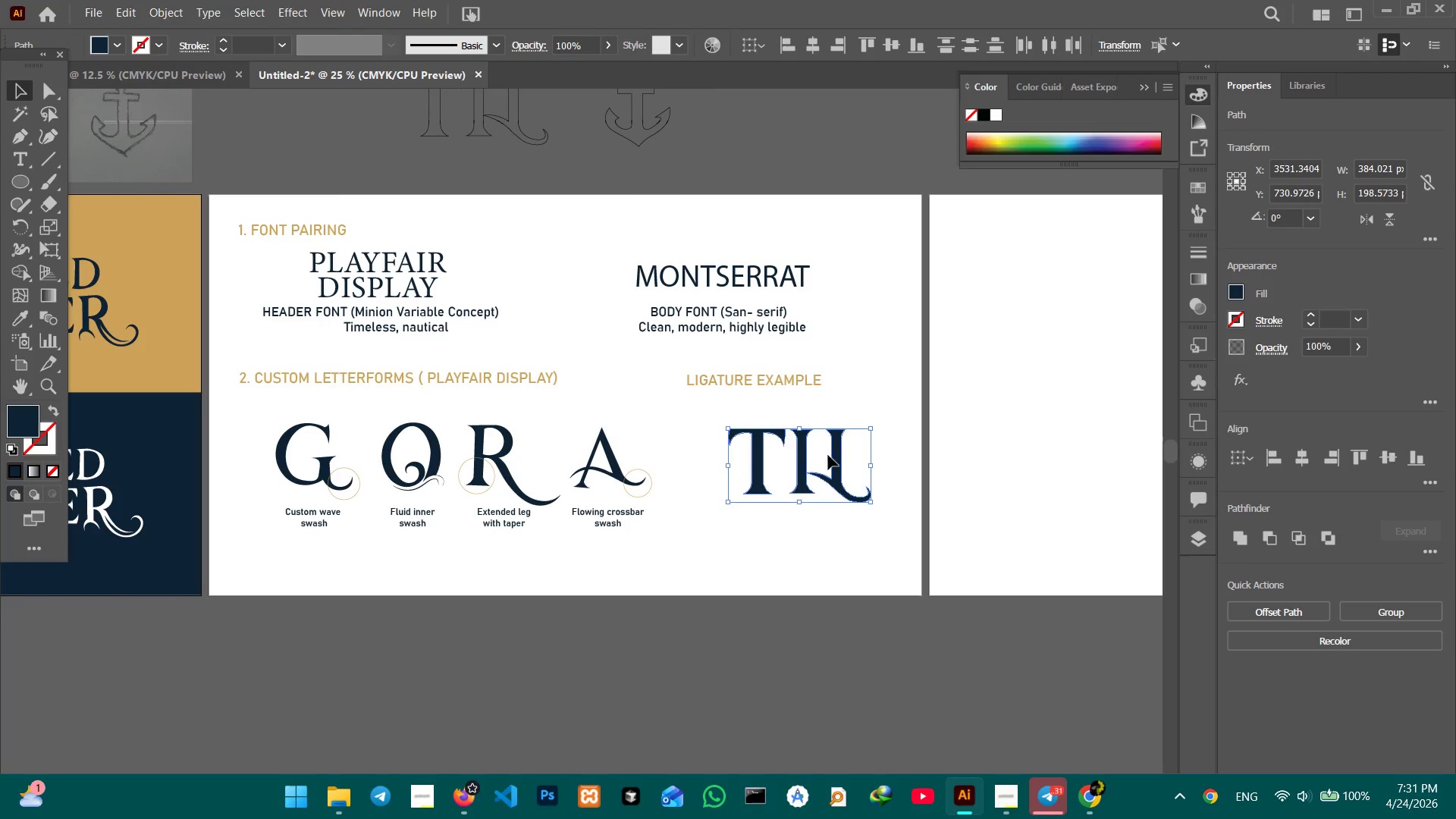 
left_click_drag(start_coordinate=[817, 472], to_coordinate=[717, 420])
 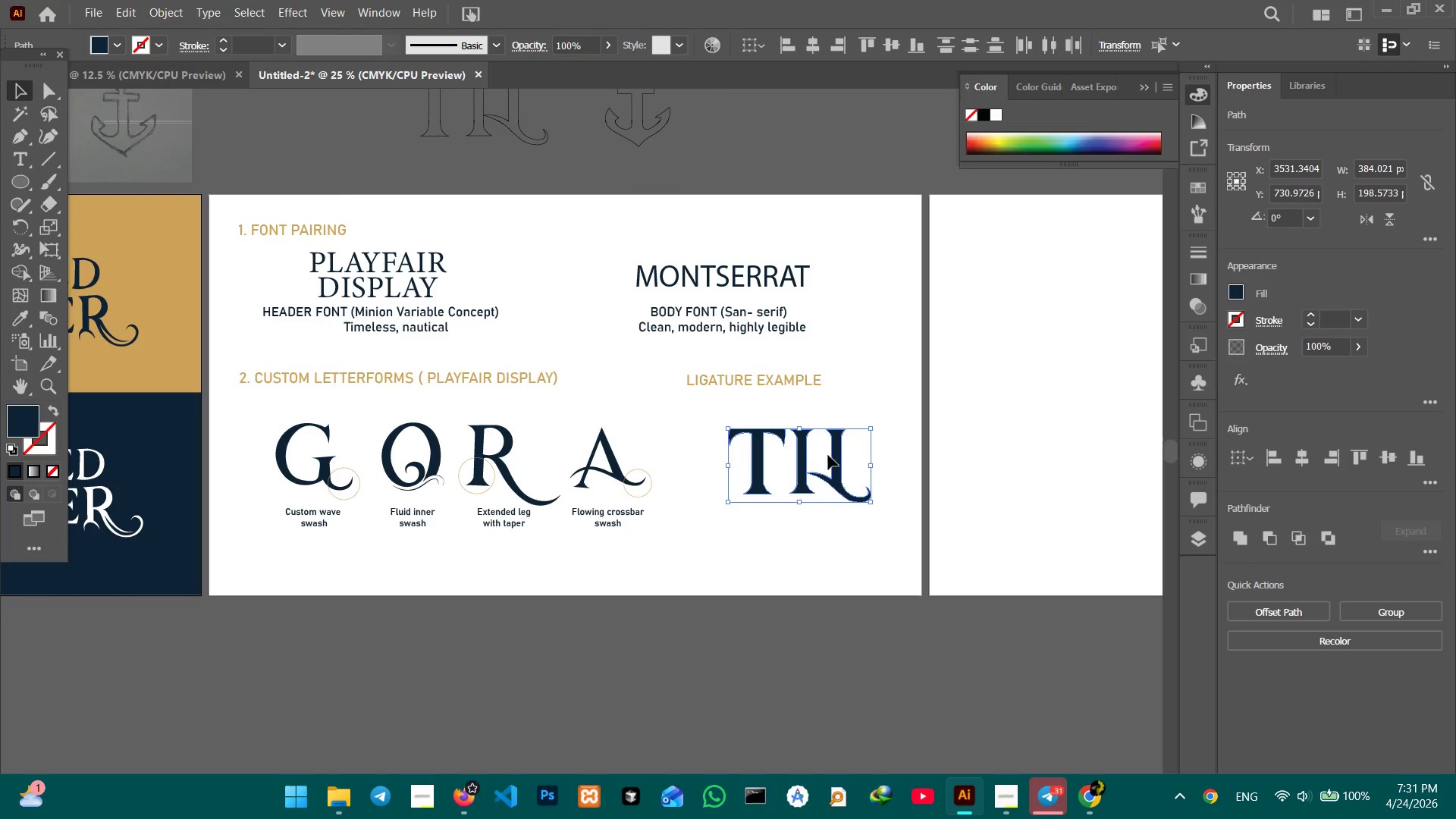 
hold_key(key=ShiftLeft, duration=1.36)
left_click_drag(start_coordinate=[799, 502], to_coordinate=[796, 488])
 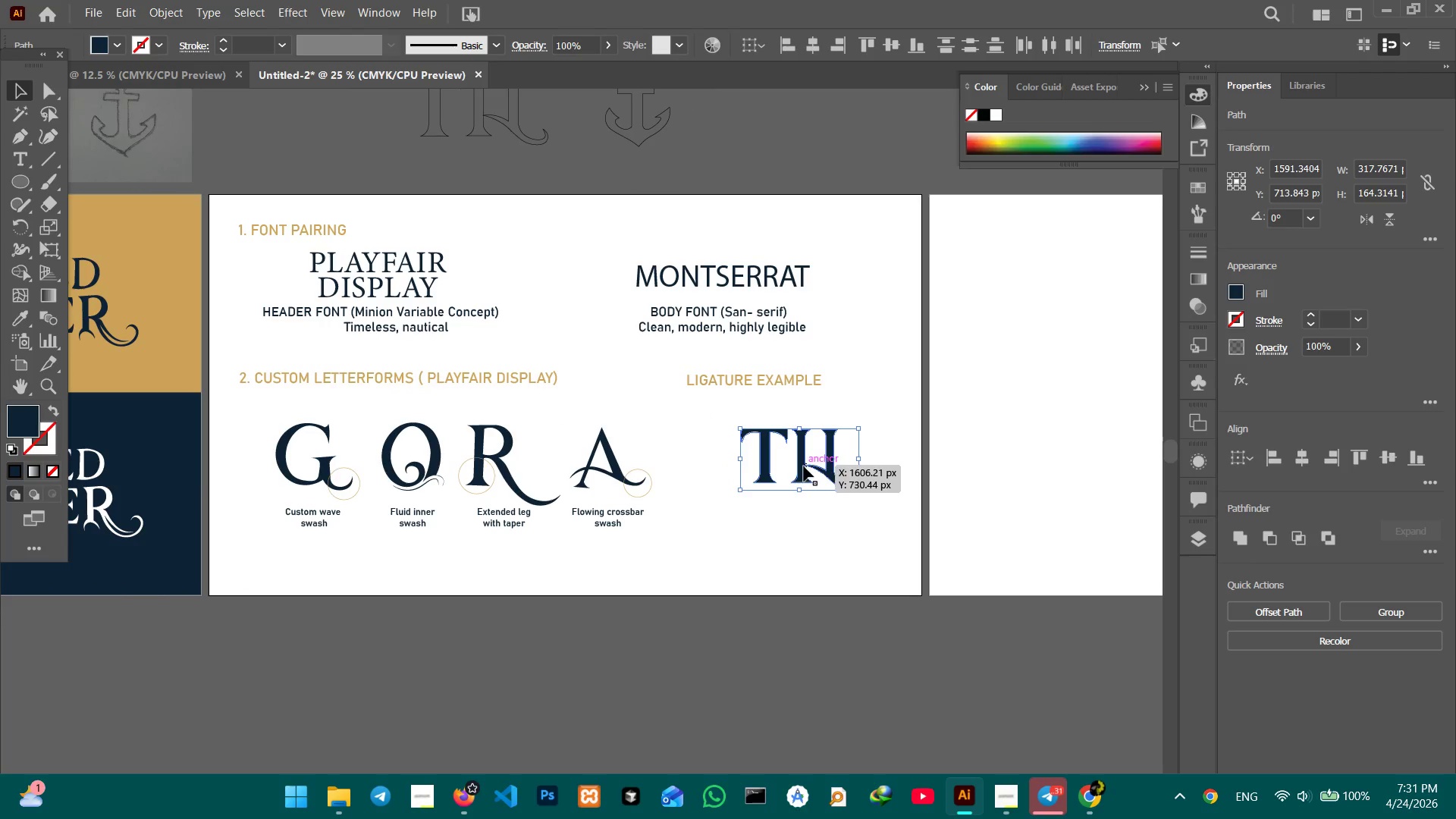 
left_click_drag(start_coordinate=[802, 466], to_coordinate=[802, 472])
 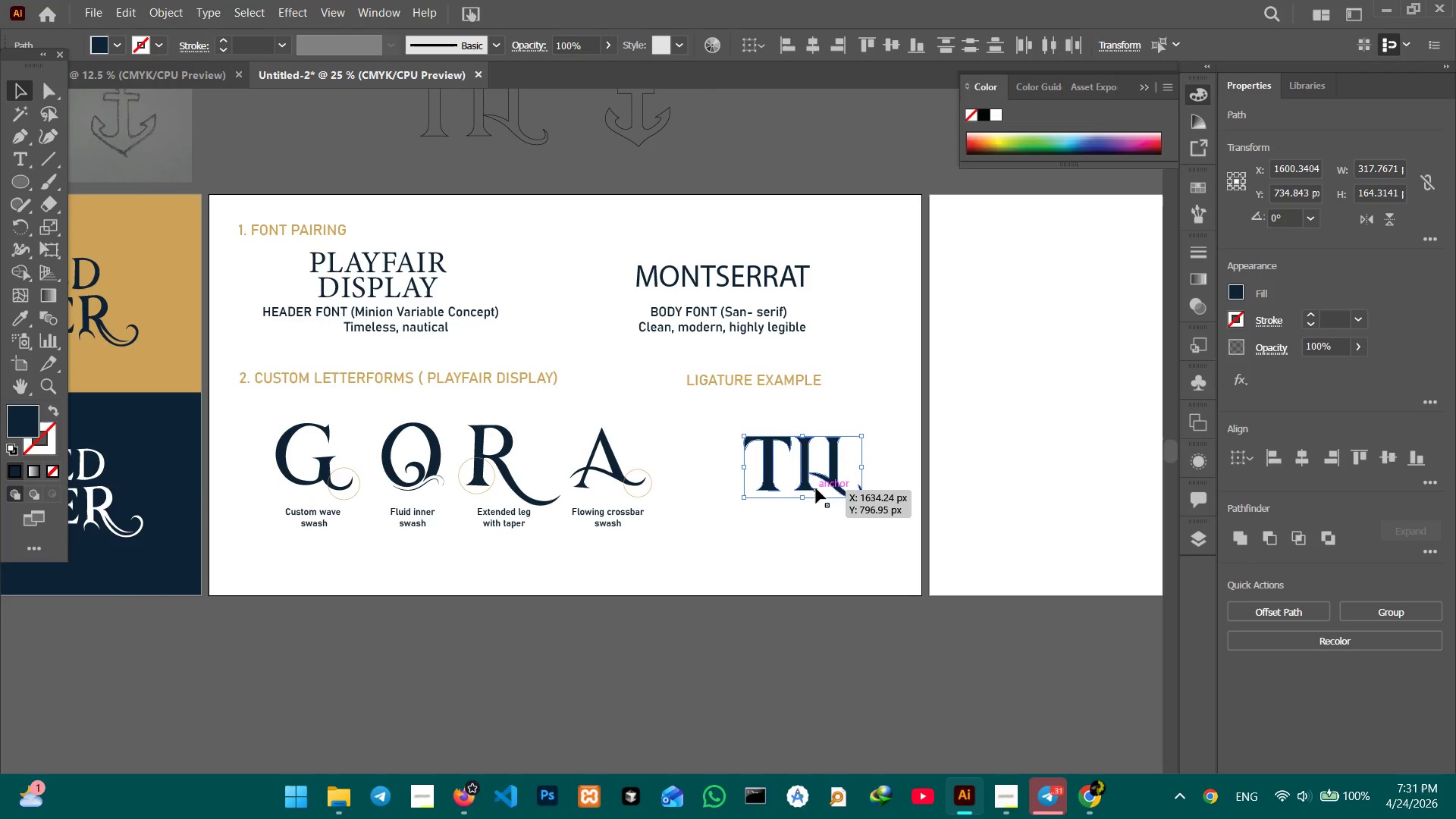 
wait(10.27)
 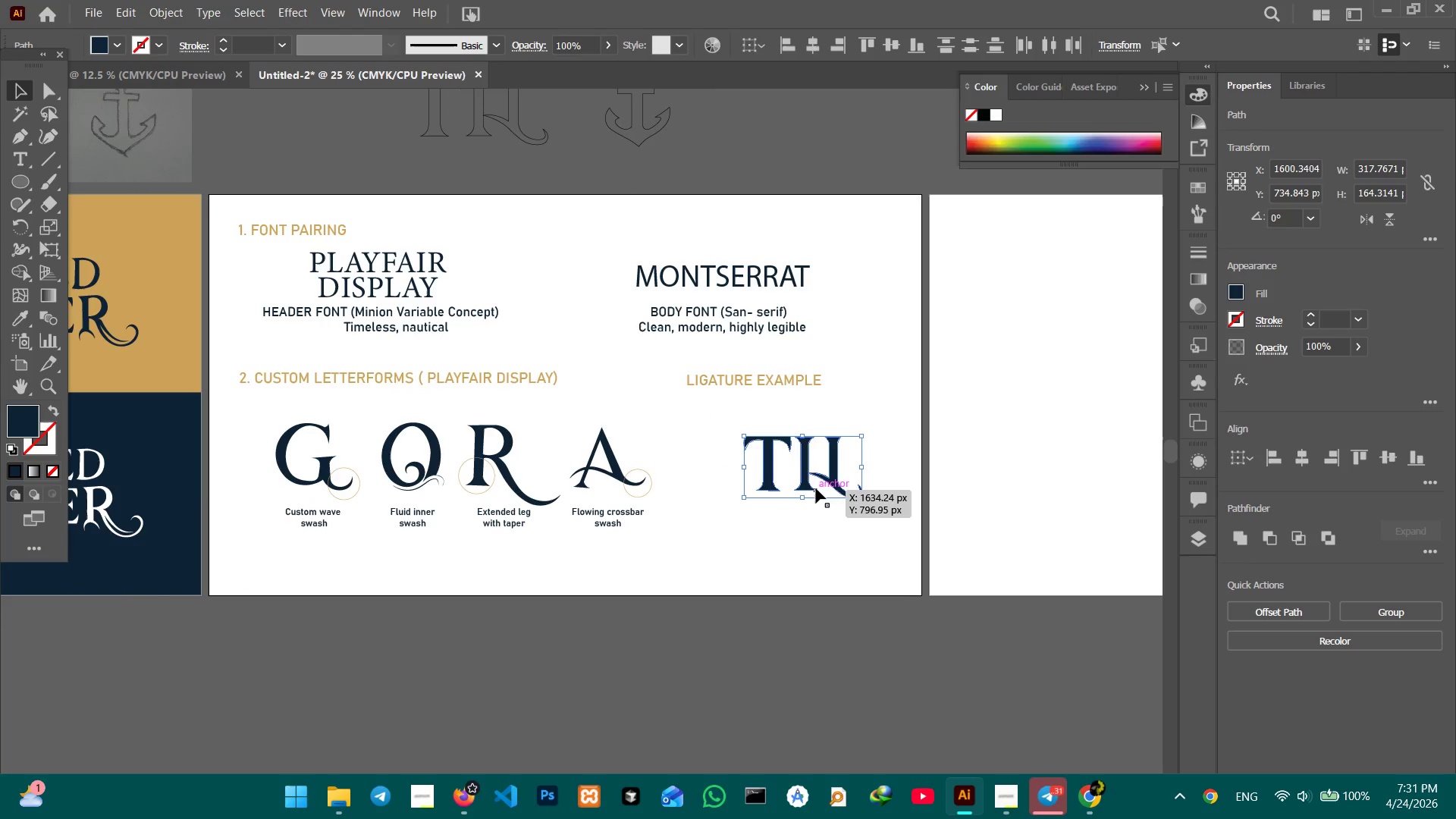 
left_click([622, 510])
 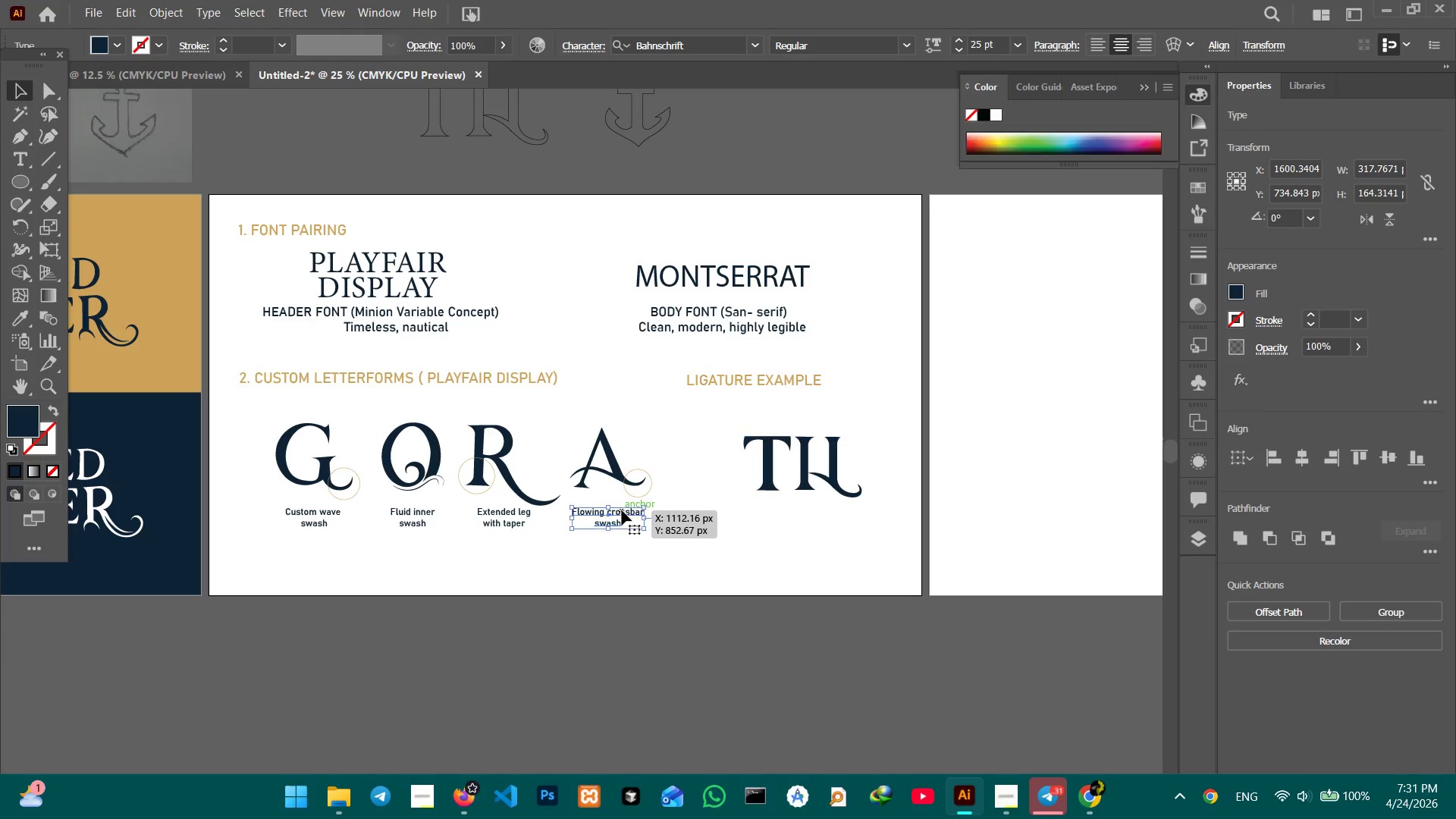 
key(Control+C)
 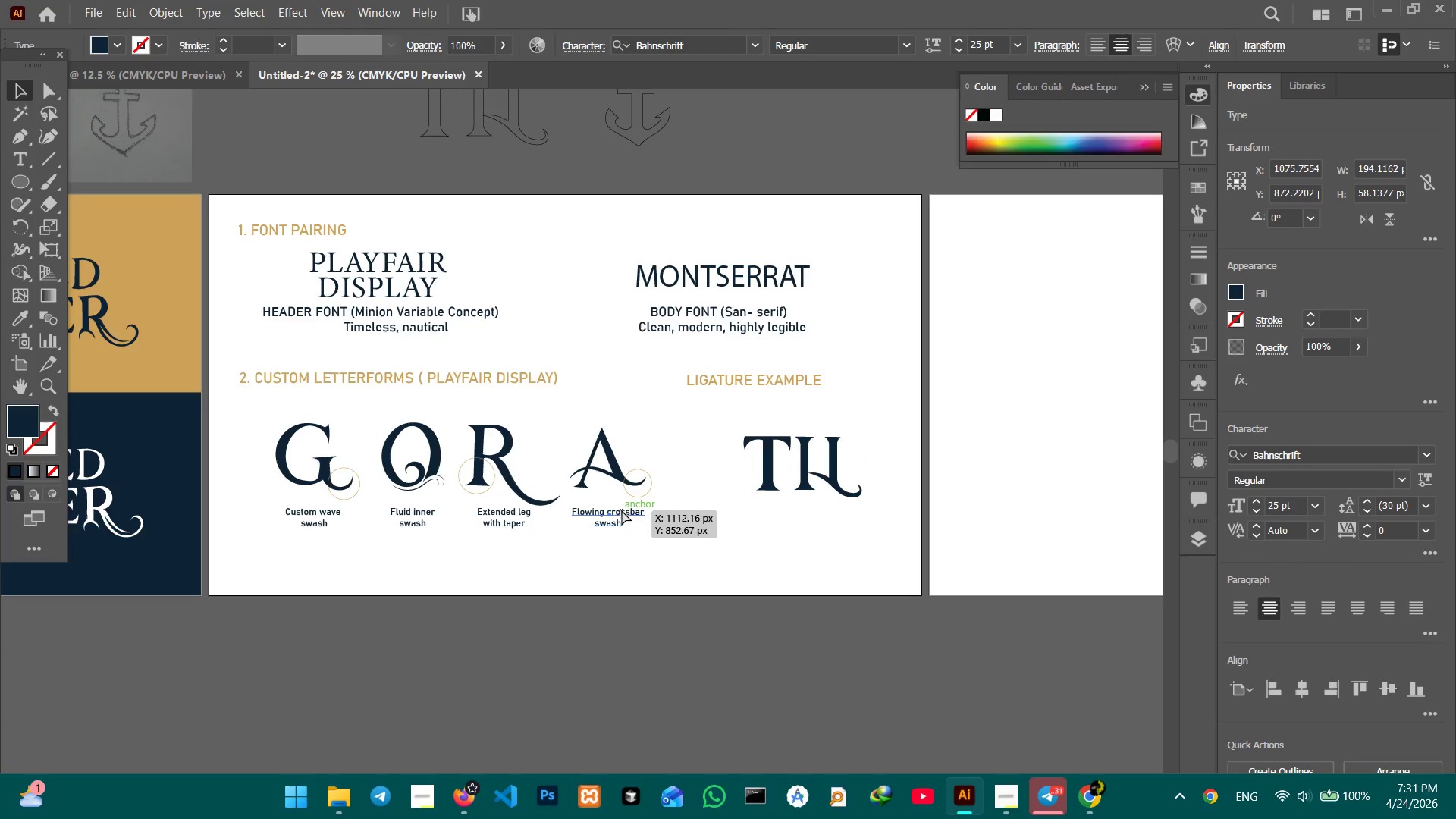 
key(Control+V)
 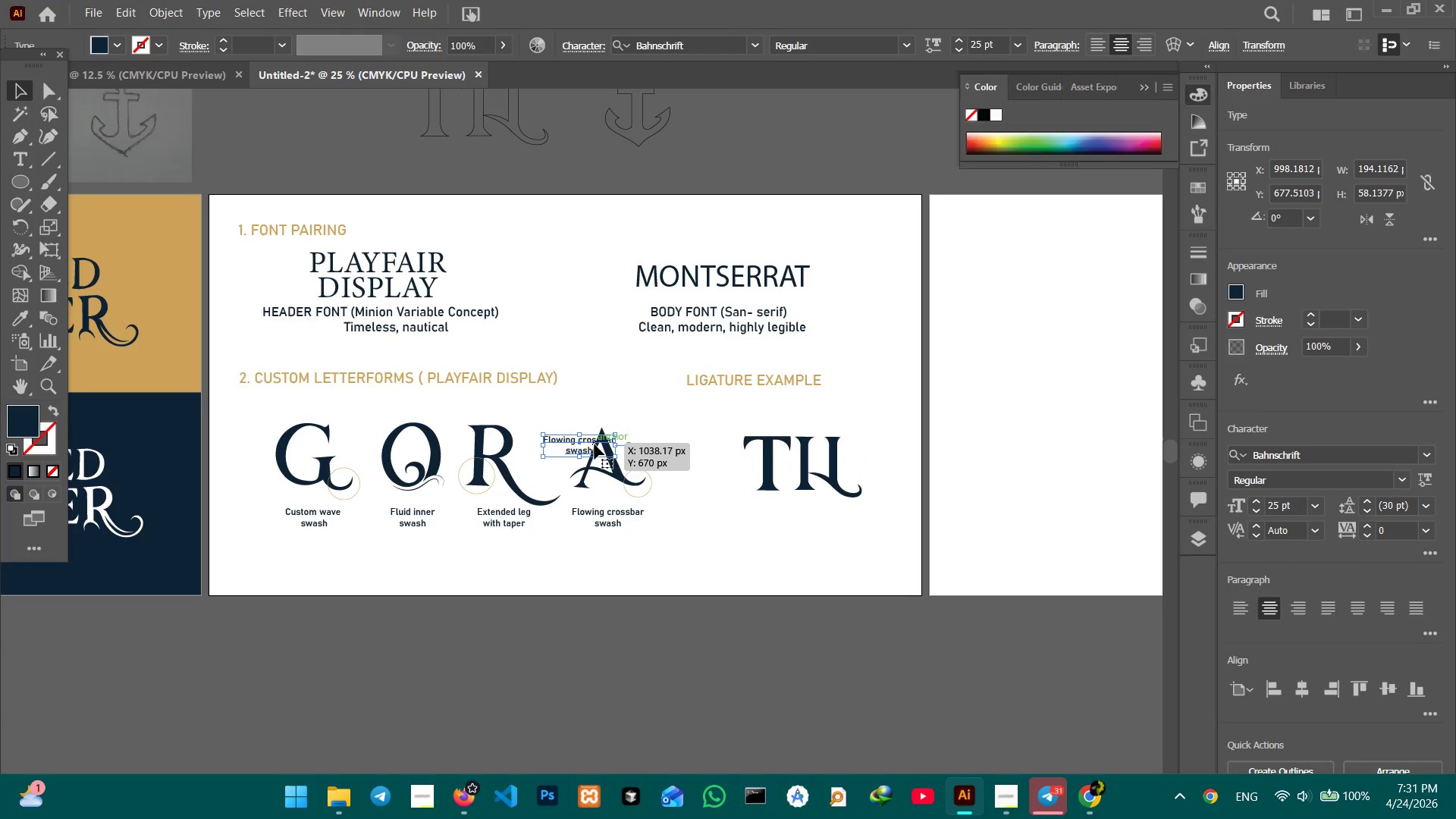 
left_click_drag(start_coordinate=[593, 442], to_coordinate=[814, 521])
 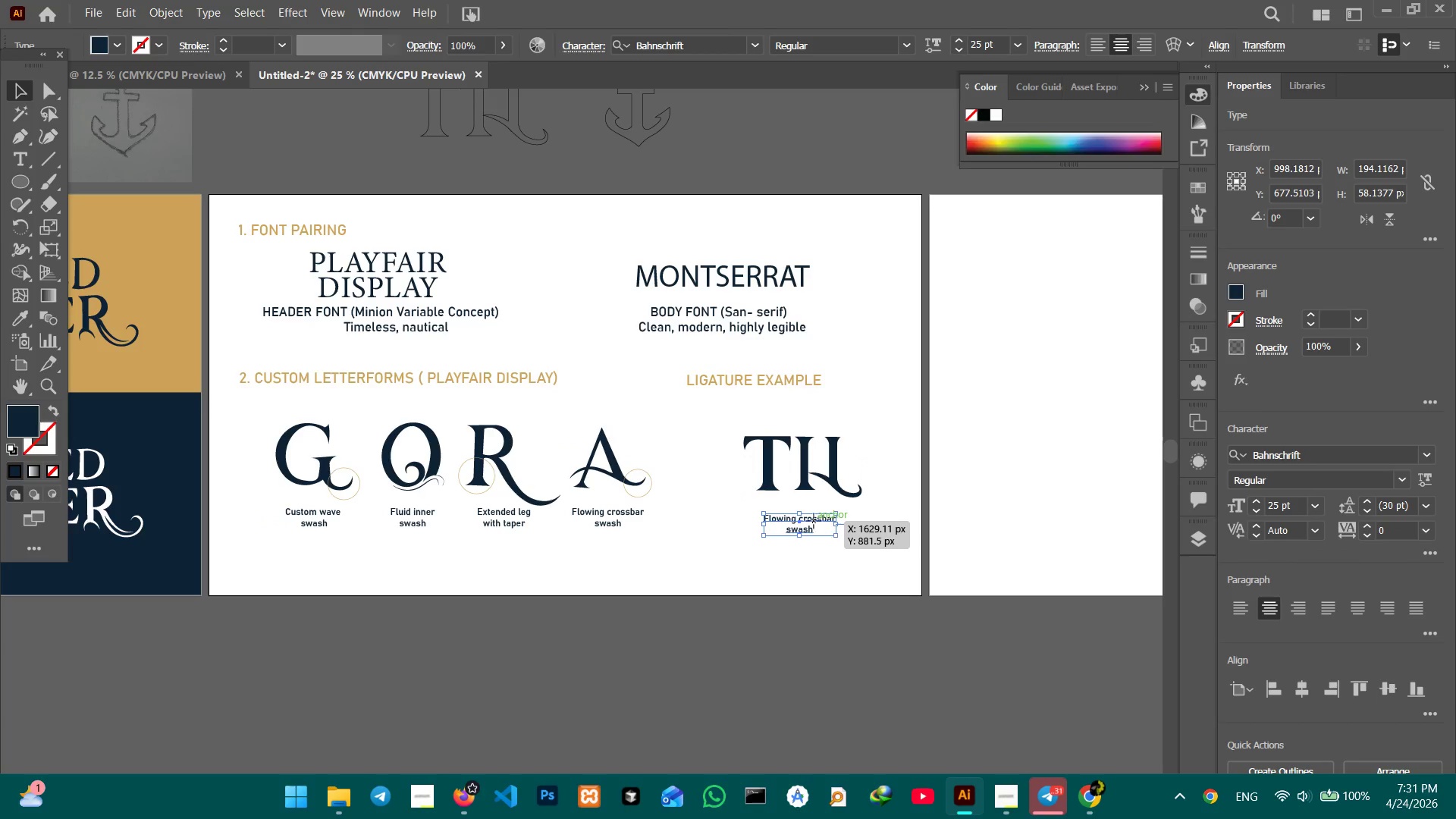 
double_click([814, 521])
 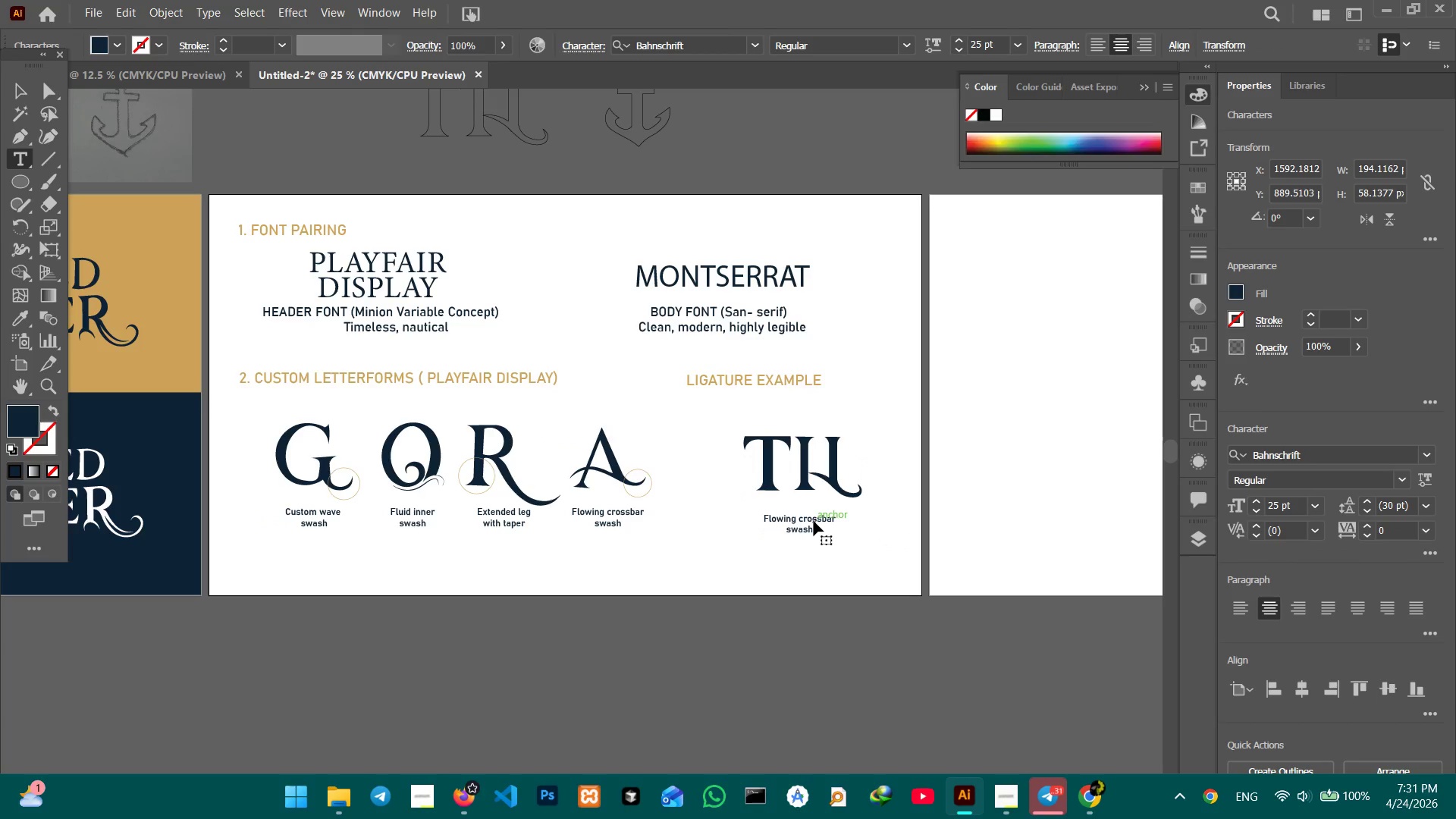 
triple_click([814, 521])
 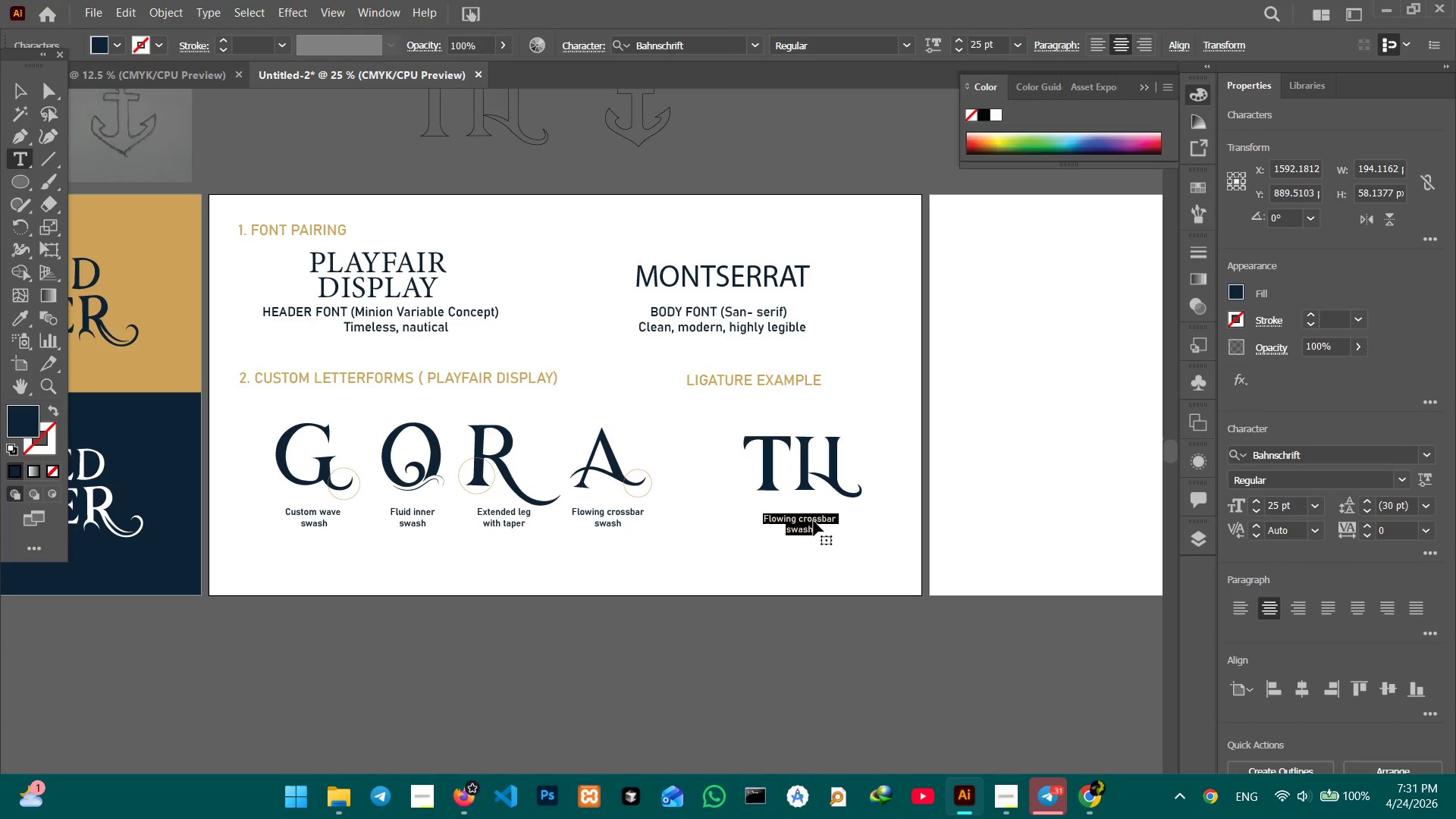 
type(Custom :)
key(Backspace)
type("TH" ligature )
 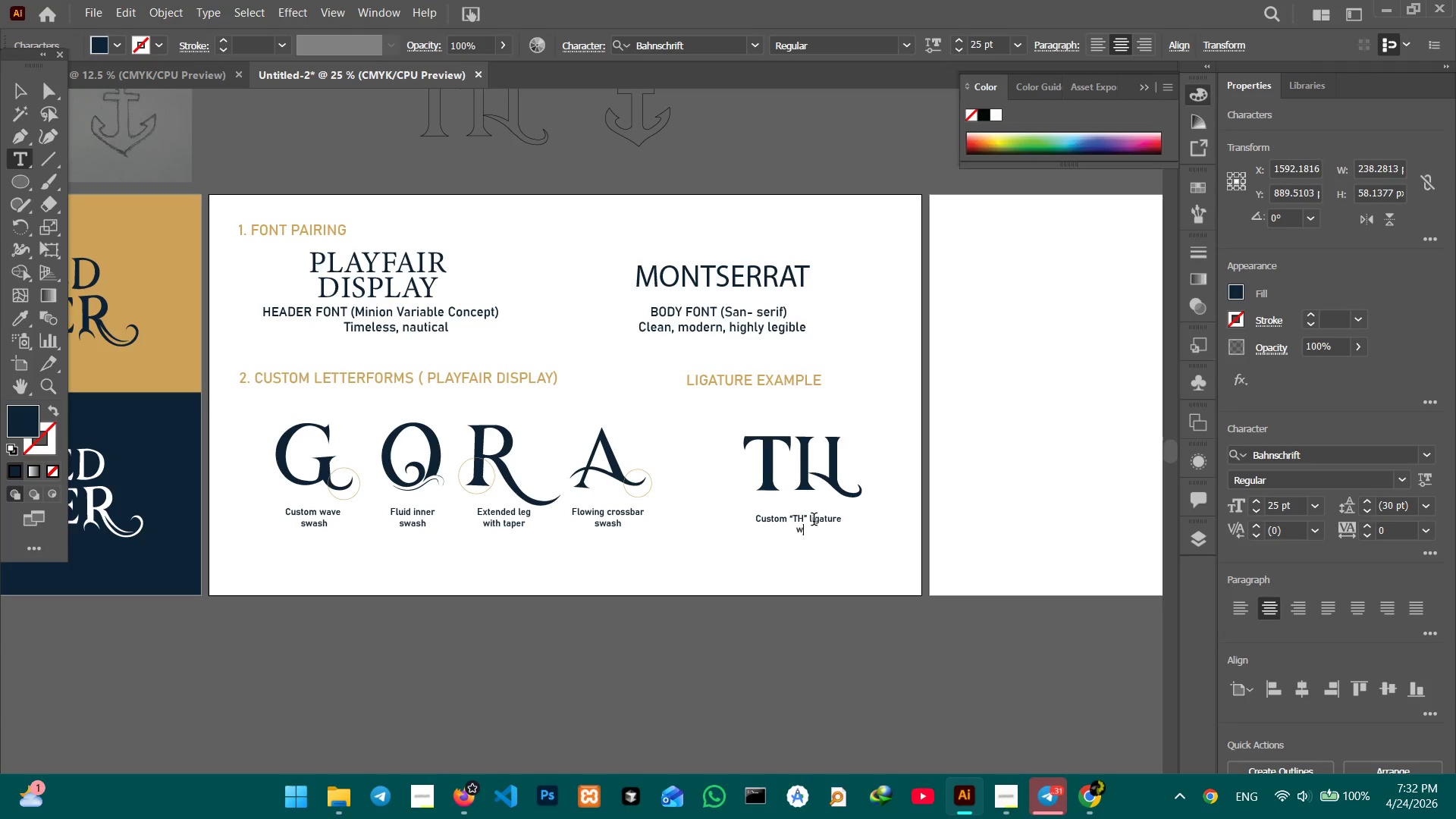 
 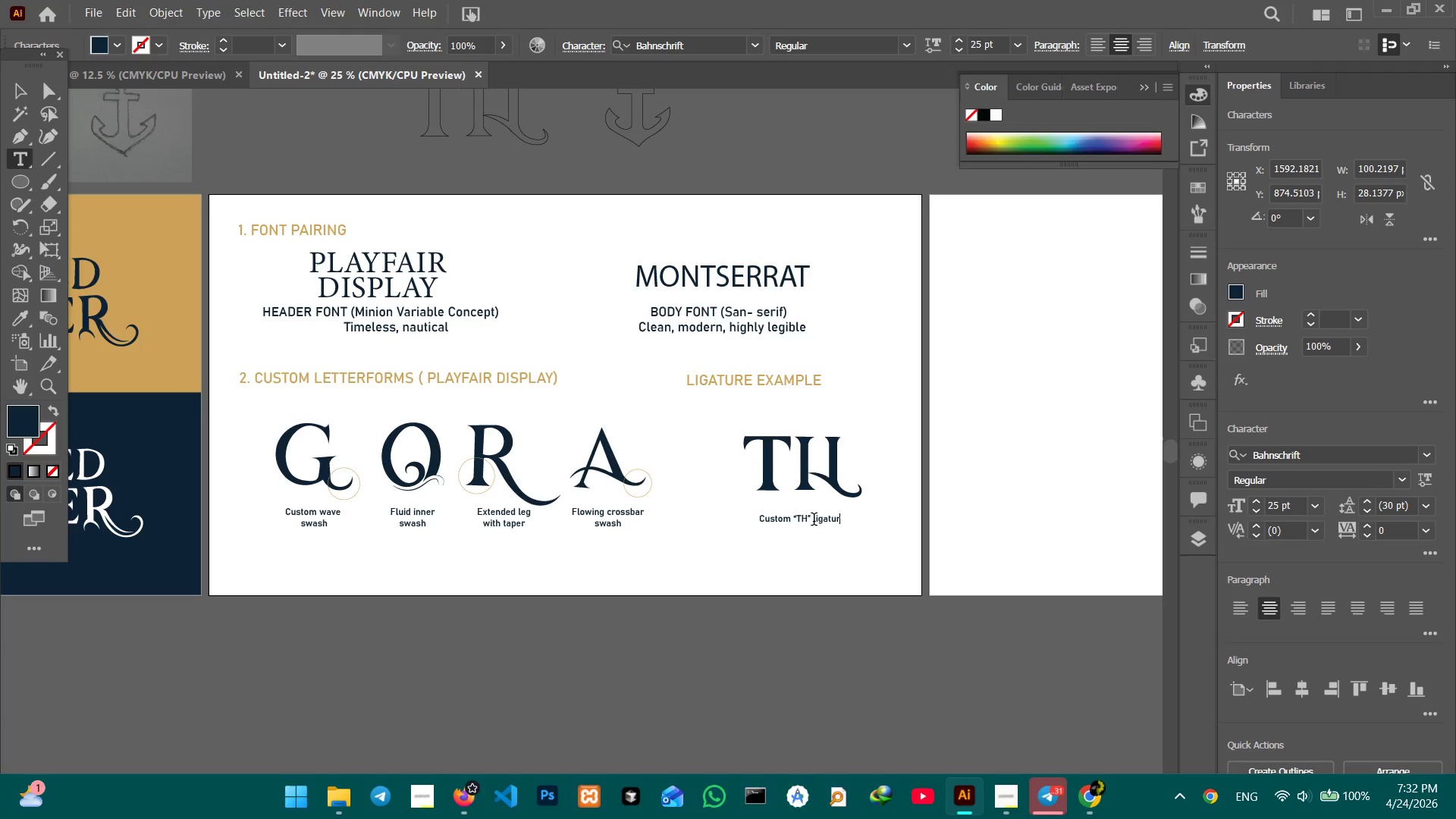 
key(Shift+Enter)
 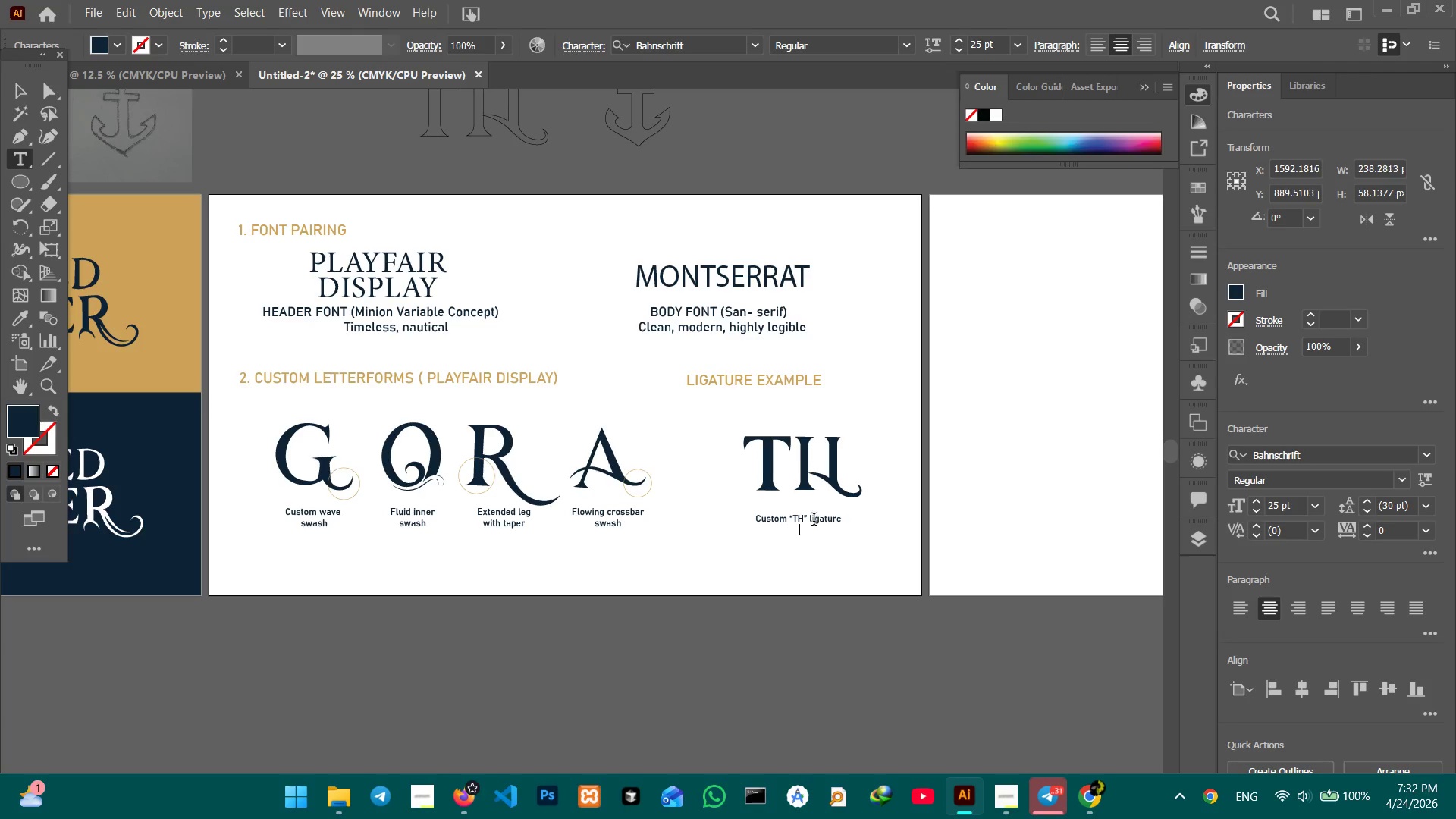 
type(with wave baseline)
 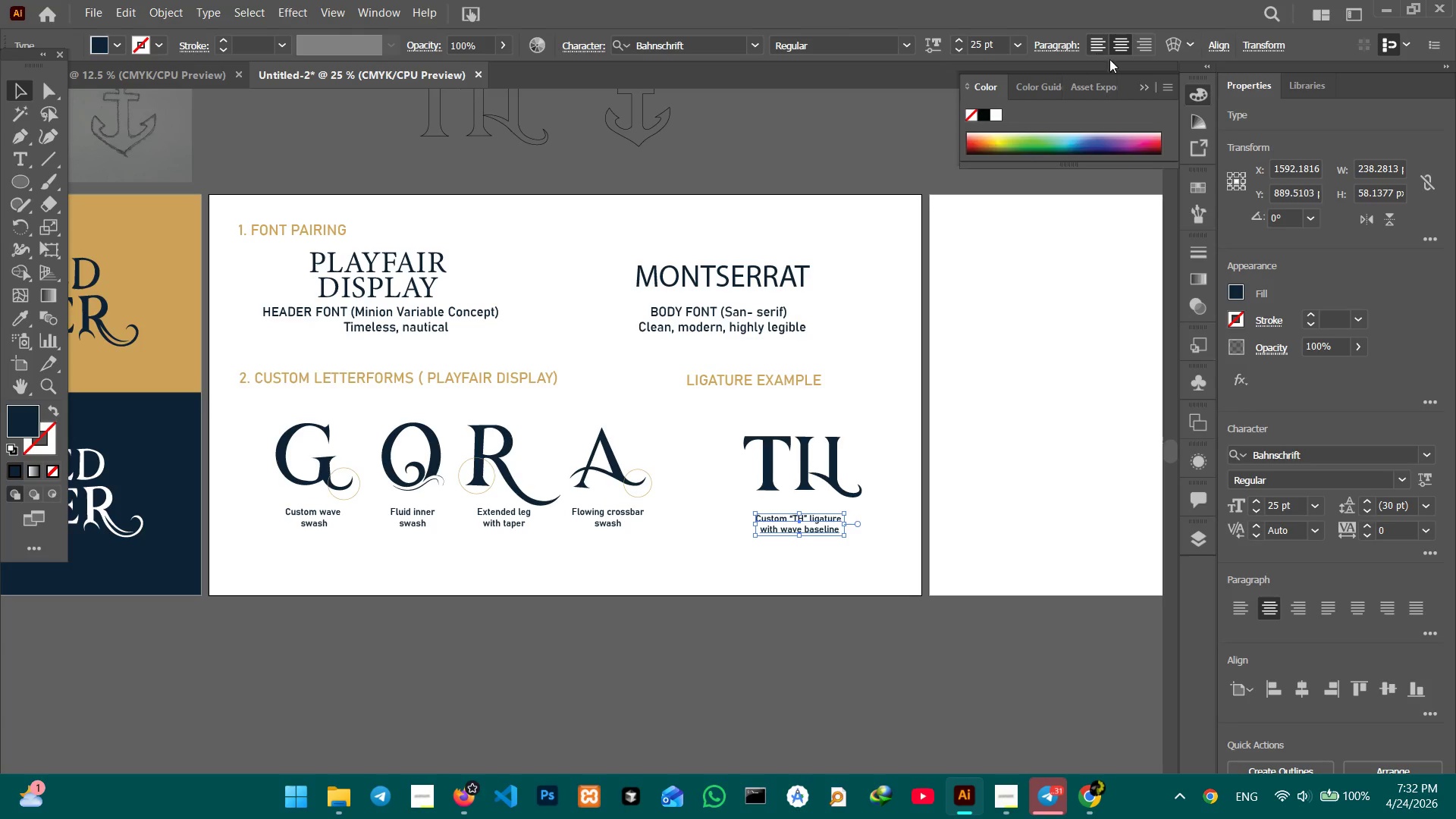 
key(Control+Equal)
 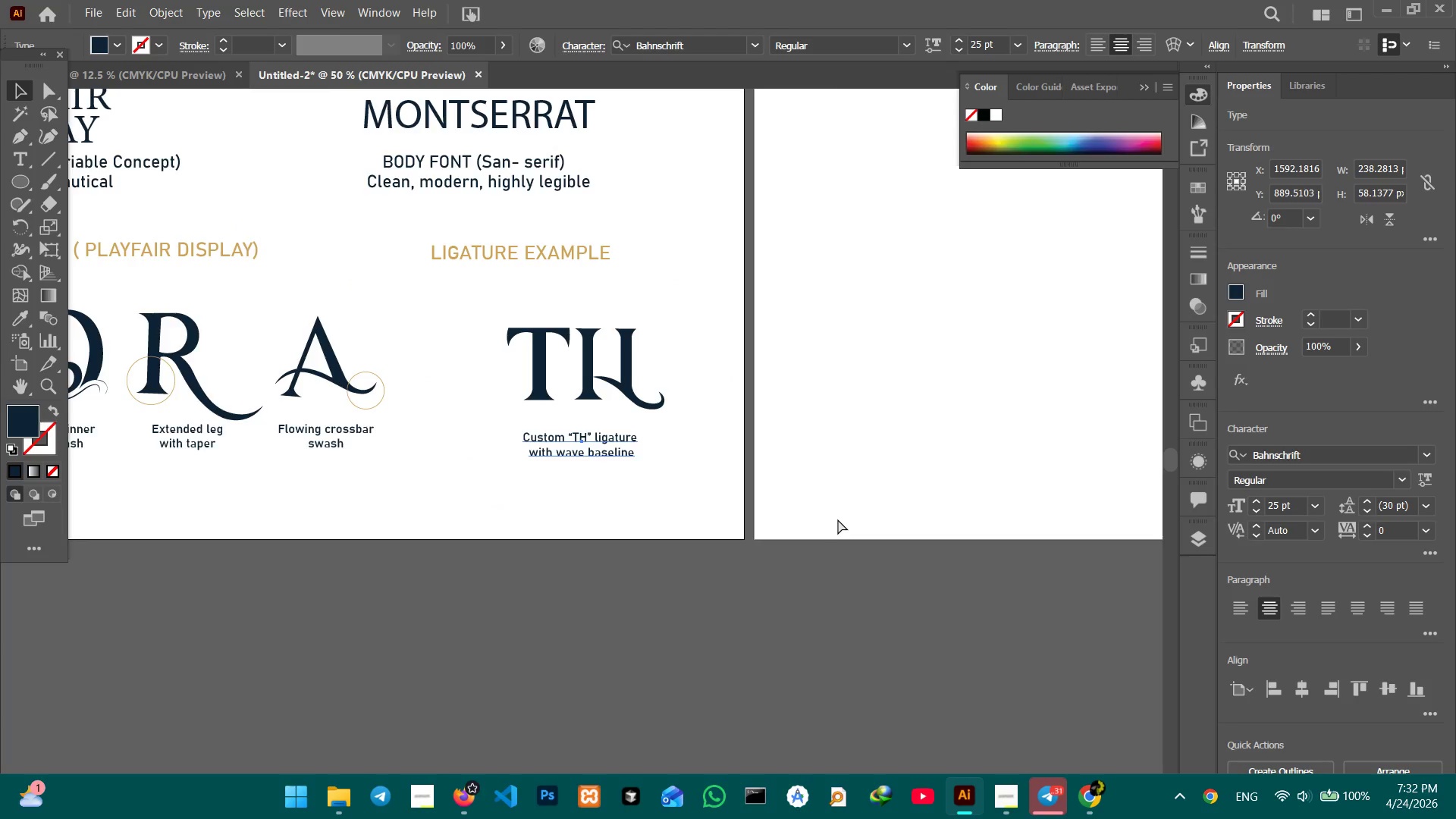 
key(Control+Equal)
 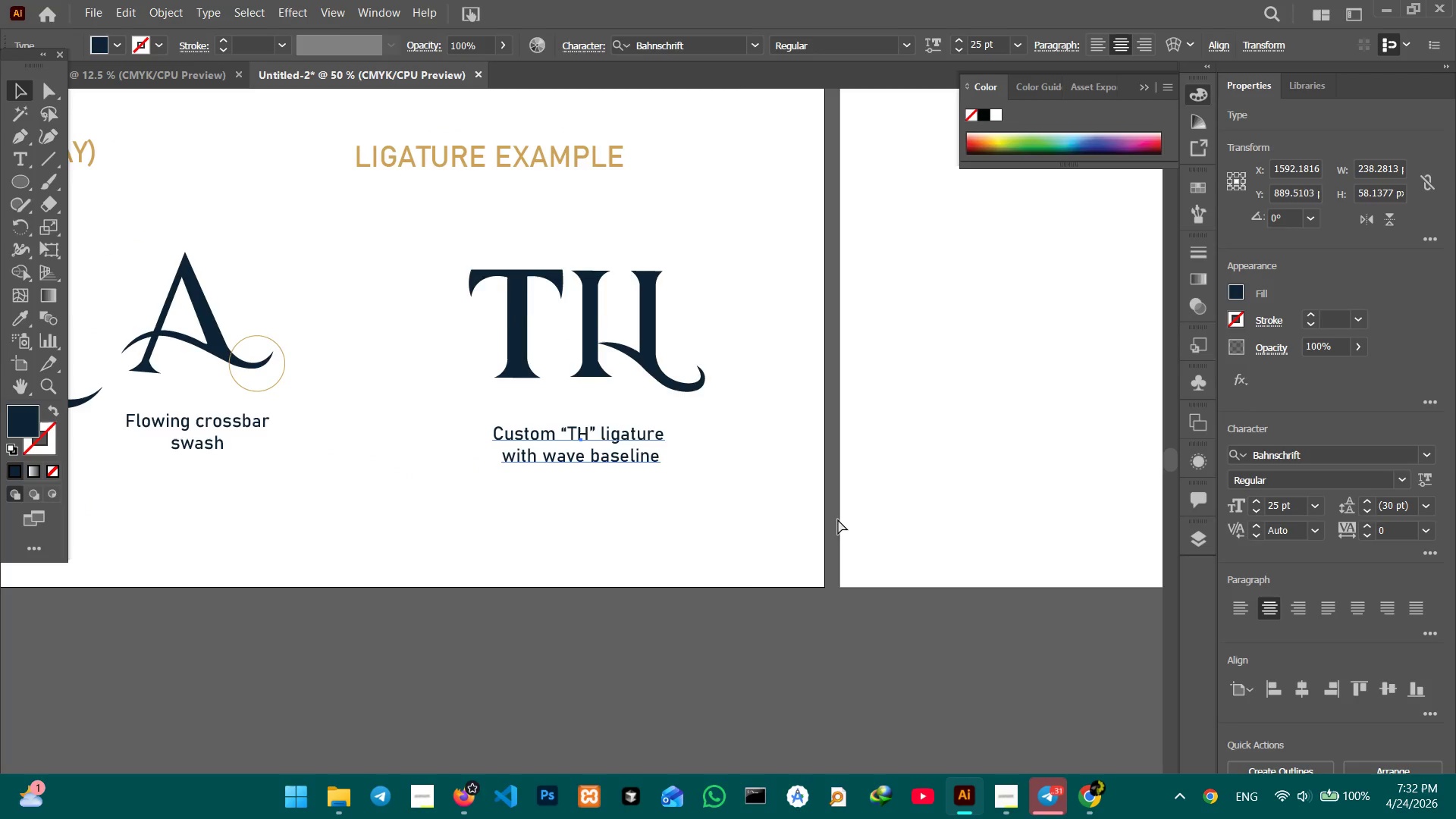 
key(Control+Minus)
 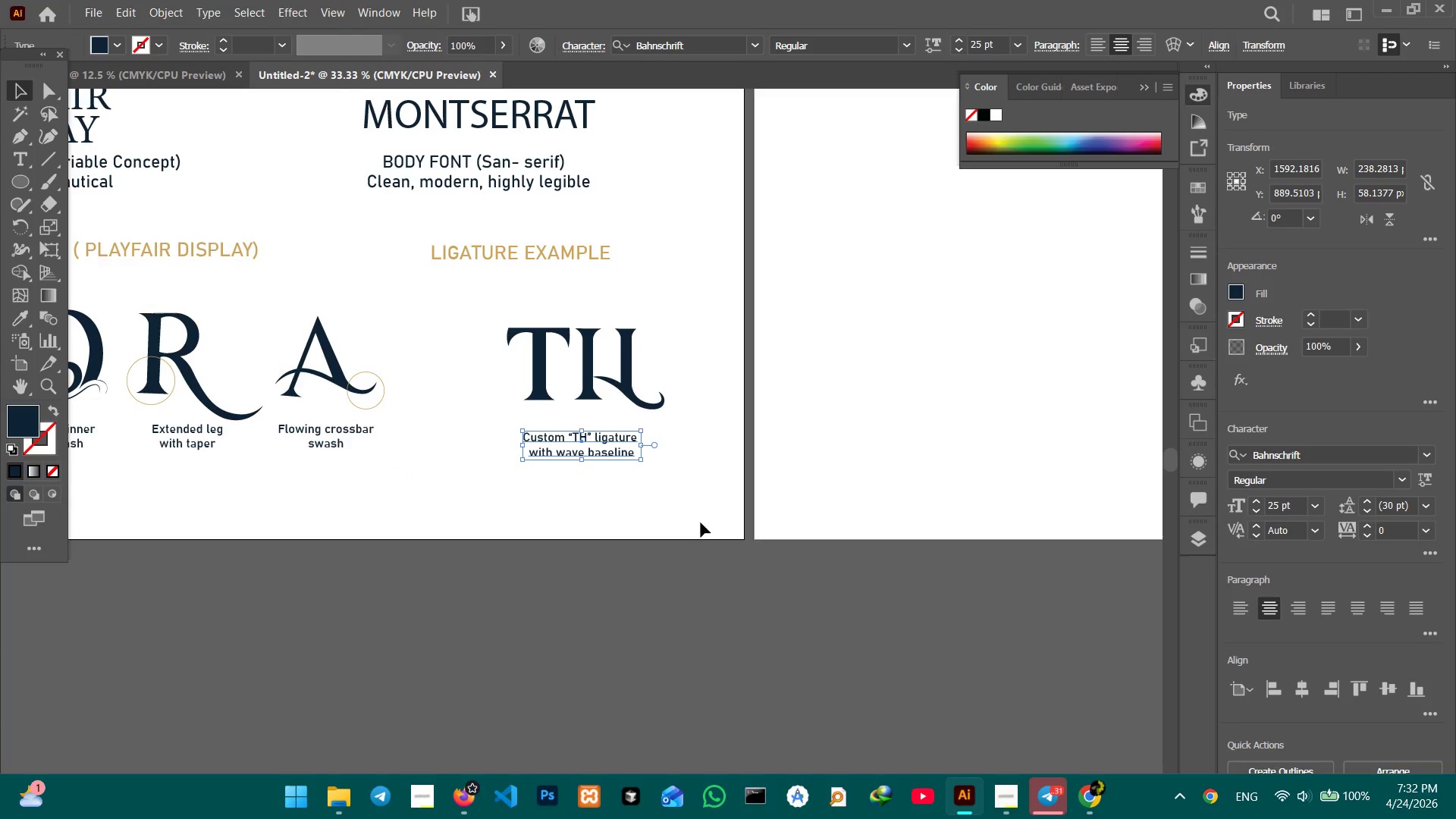 
hold_key(key=Space, duration=0.69)
 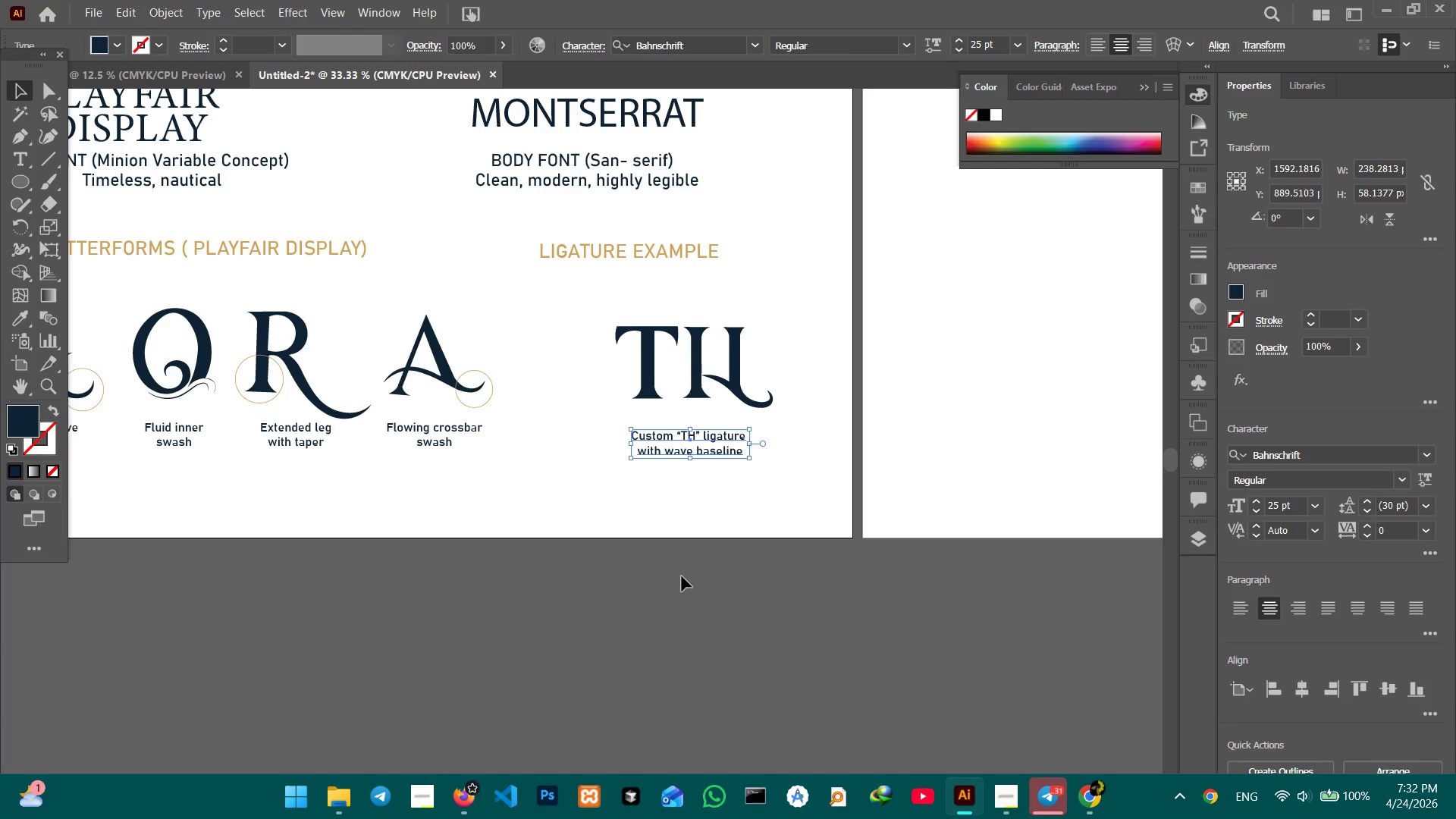 
left_click_drag(start_coordinate=[576, 581], to_coordinate=[685, 579])
 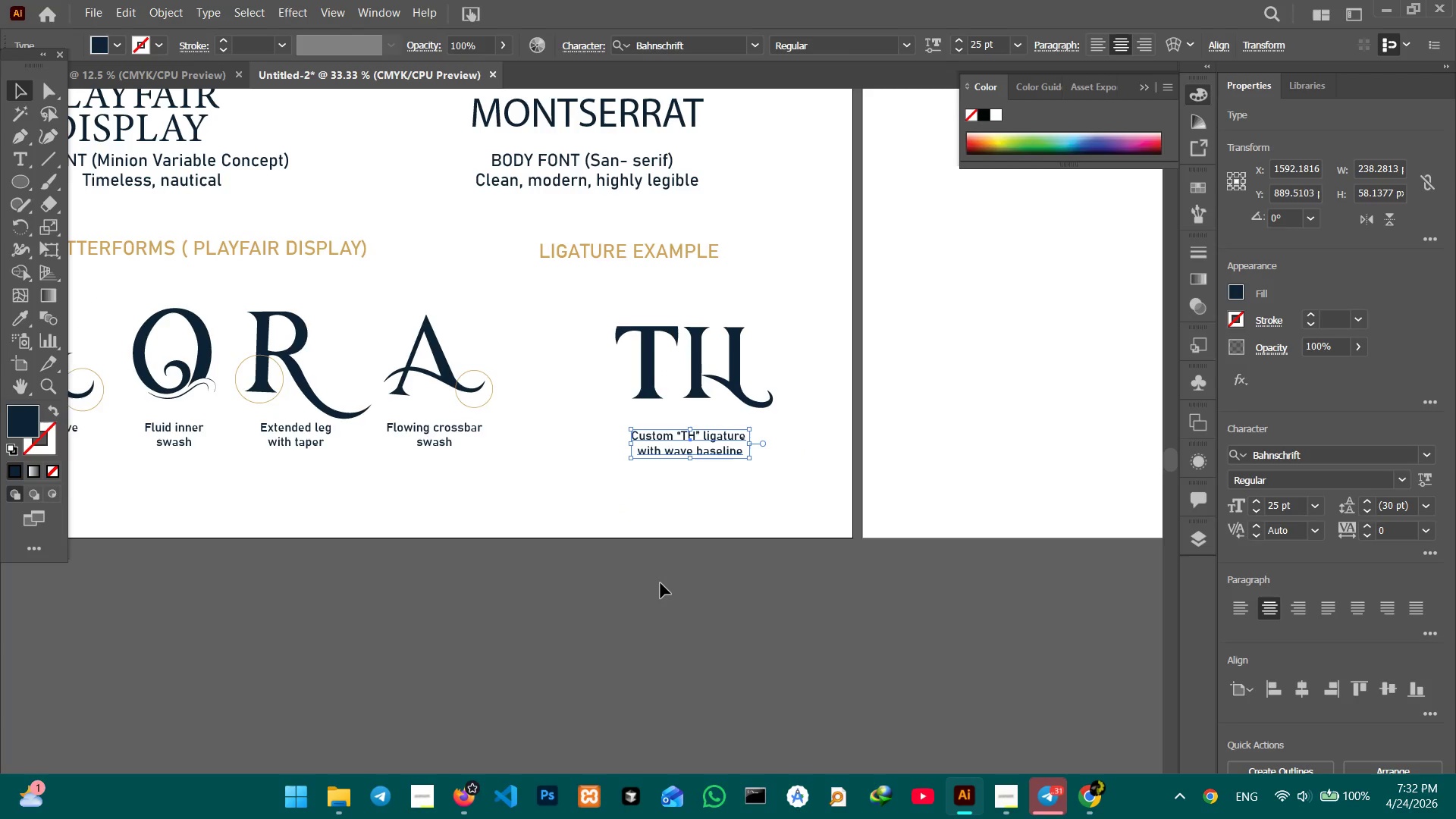 
hold_key(key=Space, duration=0.78)
 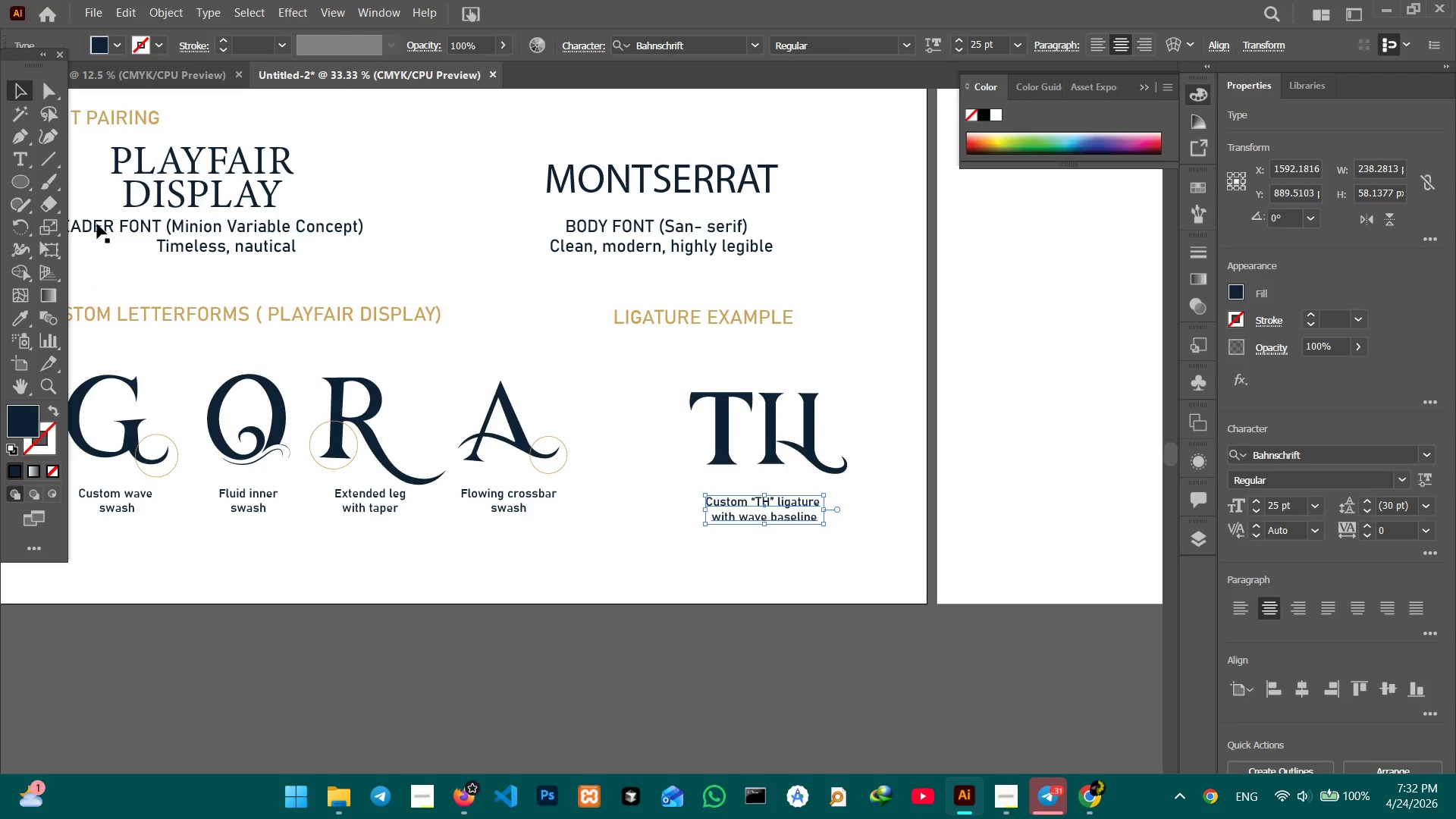 
left_click_drag(start_coordinate=[610, 551], to_coordinate=[685, 617])
 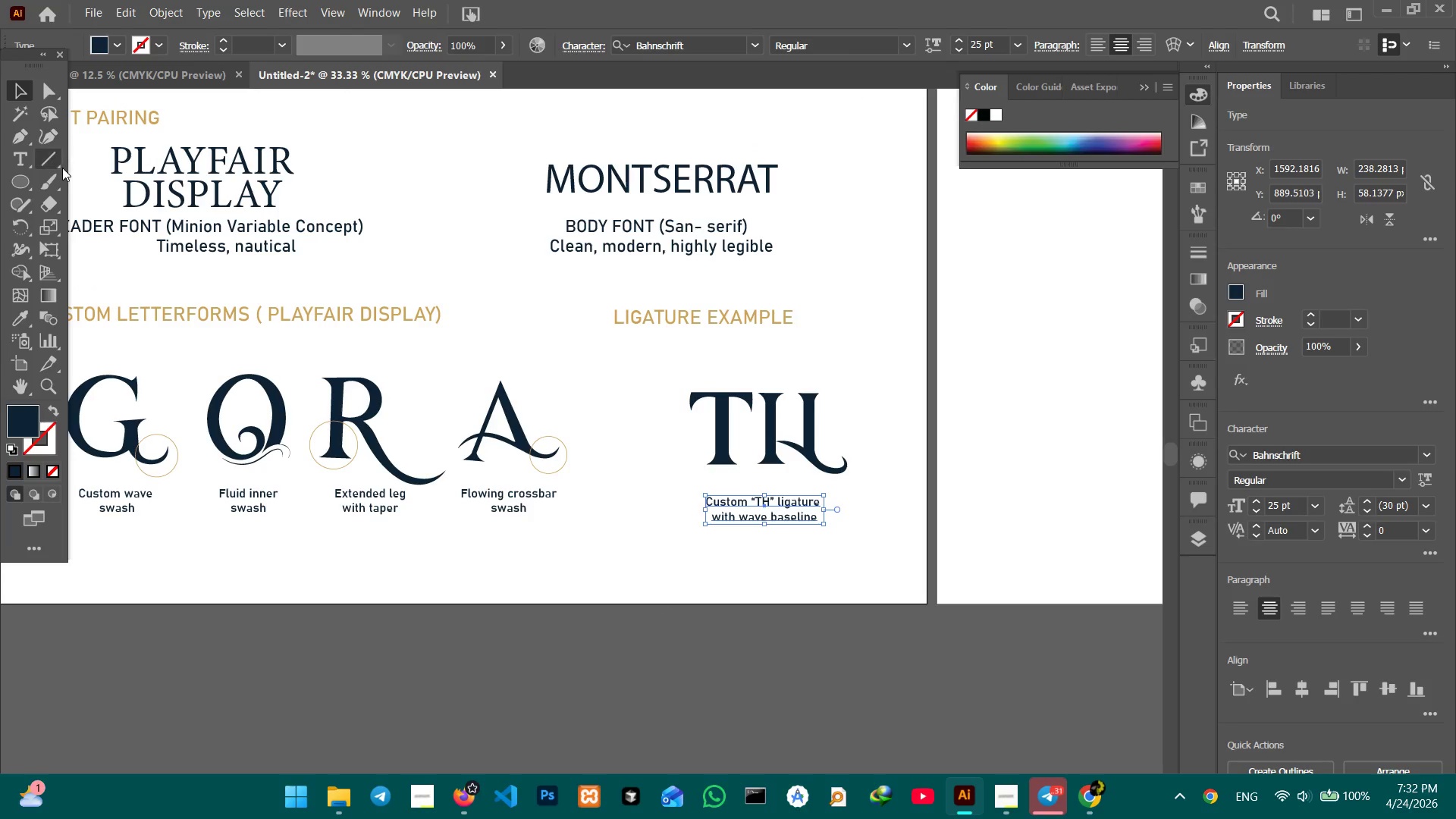 
left_click([52, 158])
 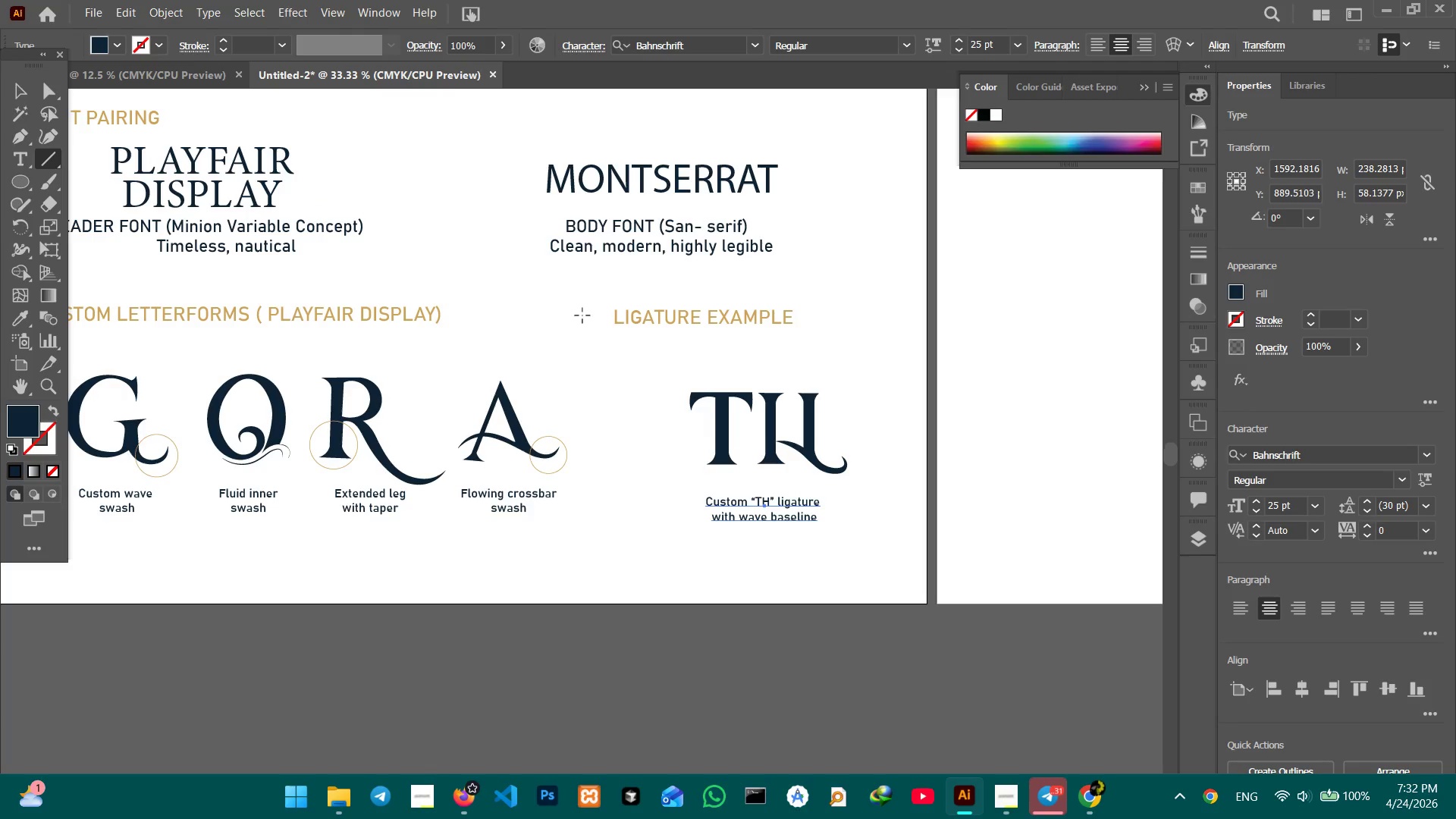 
wait(5.45)
 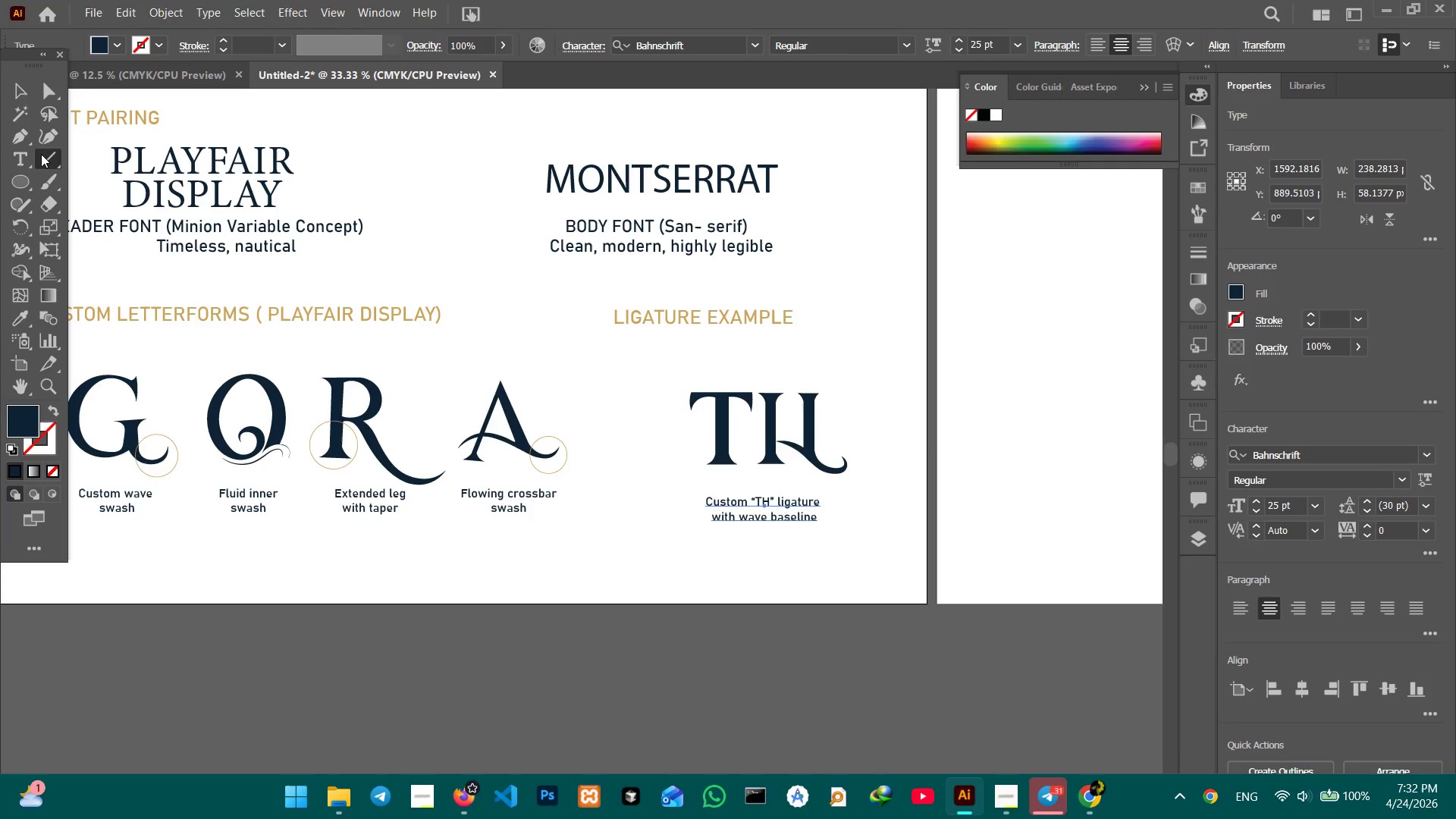 
left_click_drag(start_coordinate=[588, 322], to_coordinate=[617, 549])
 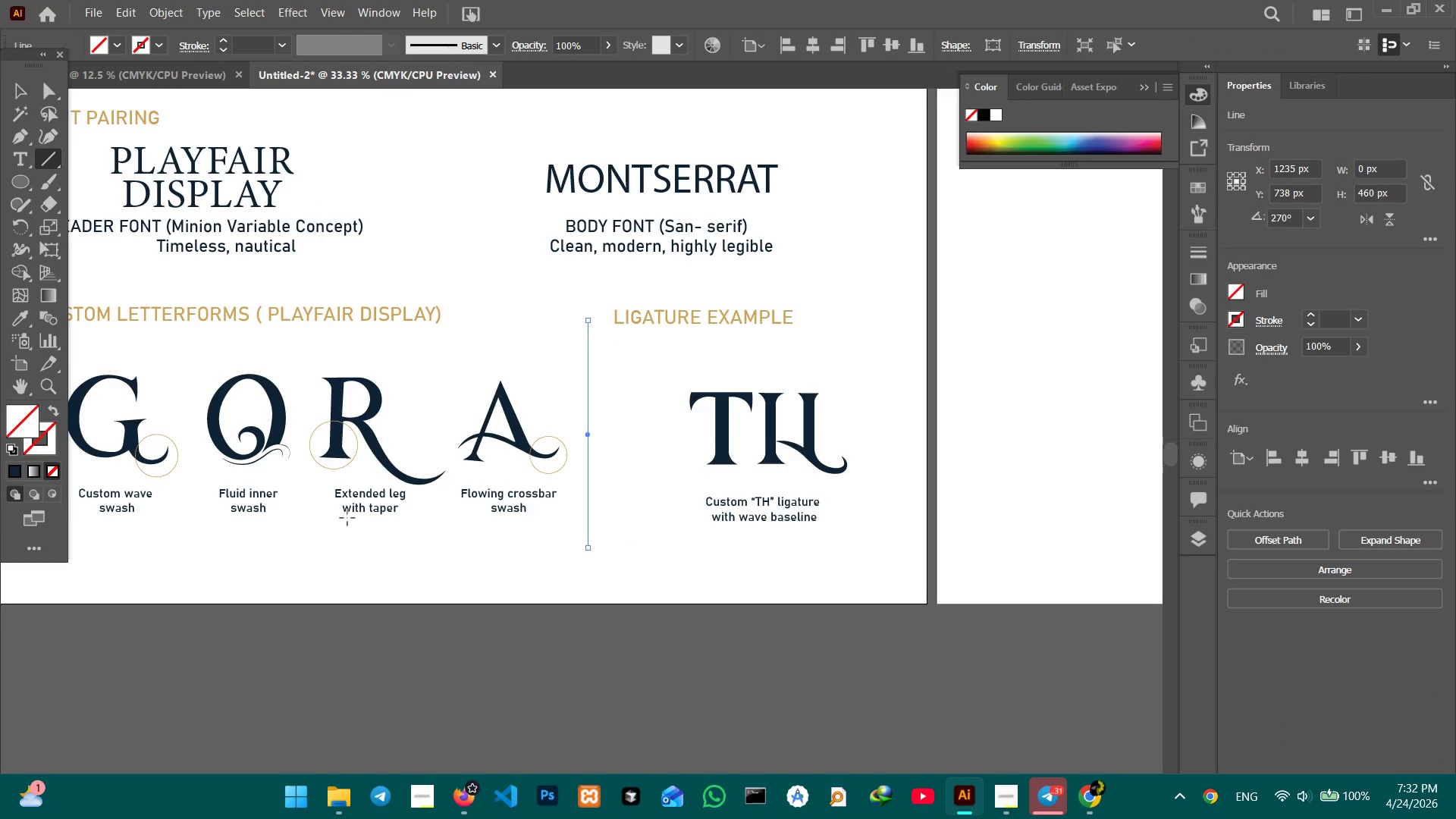 
hold_key(key=ShiftLeft, duration=1.91)
 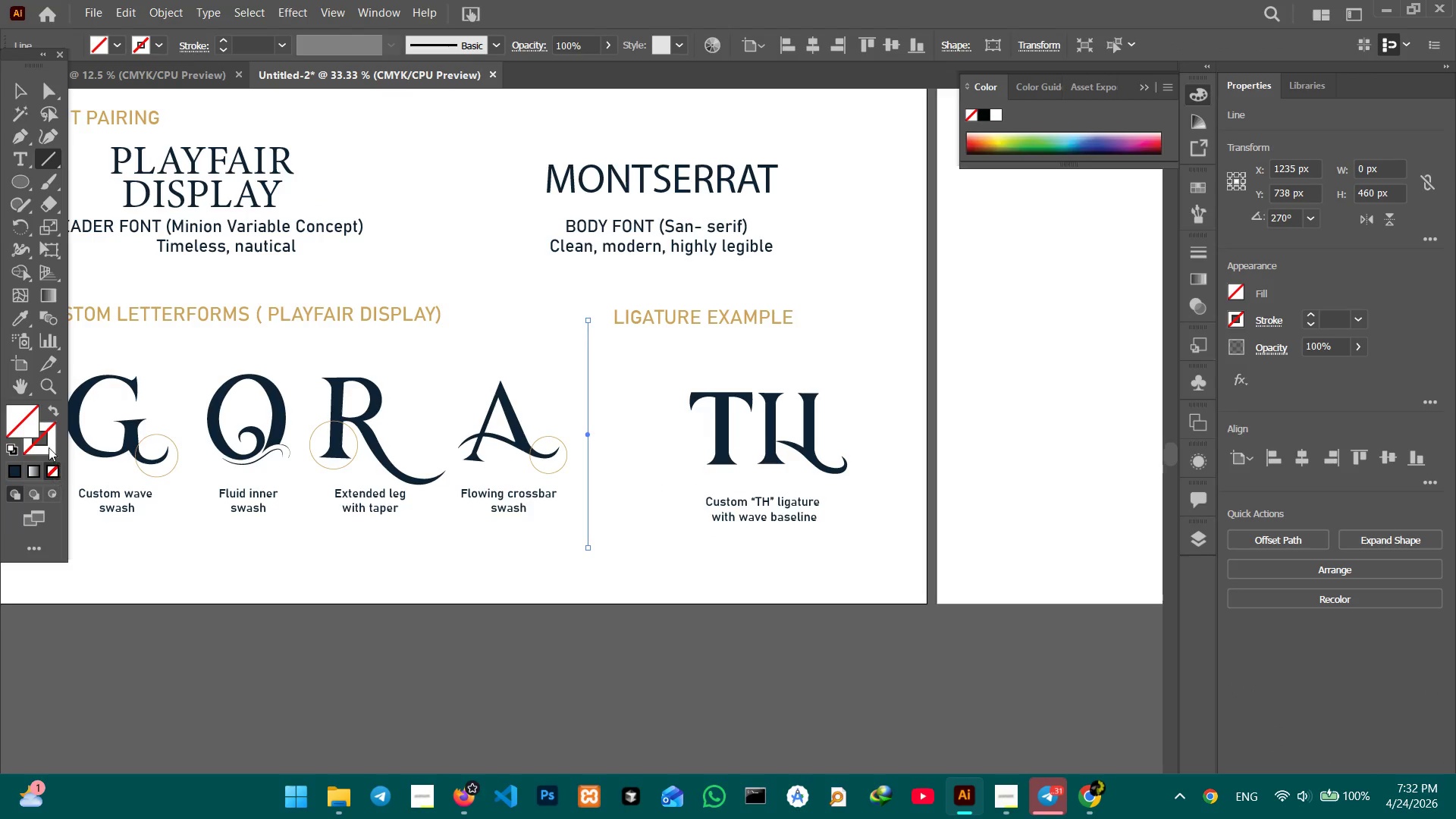 
left_click([48, 447])
 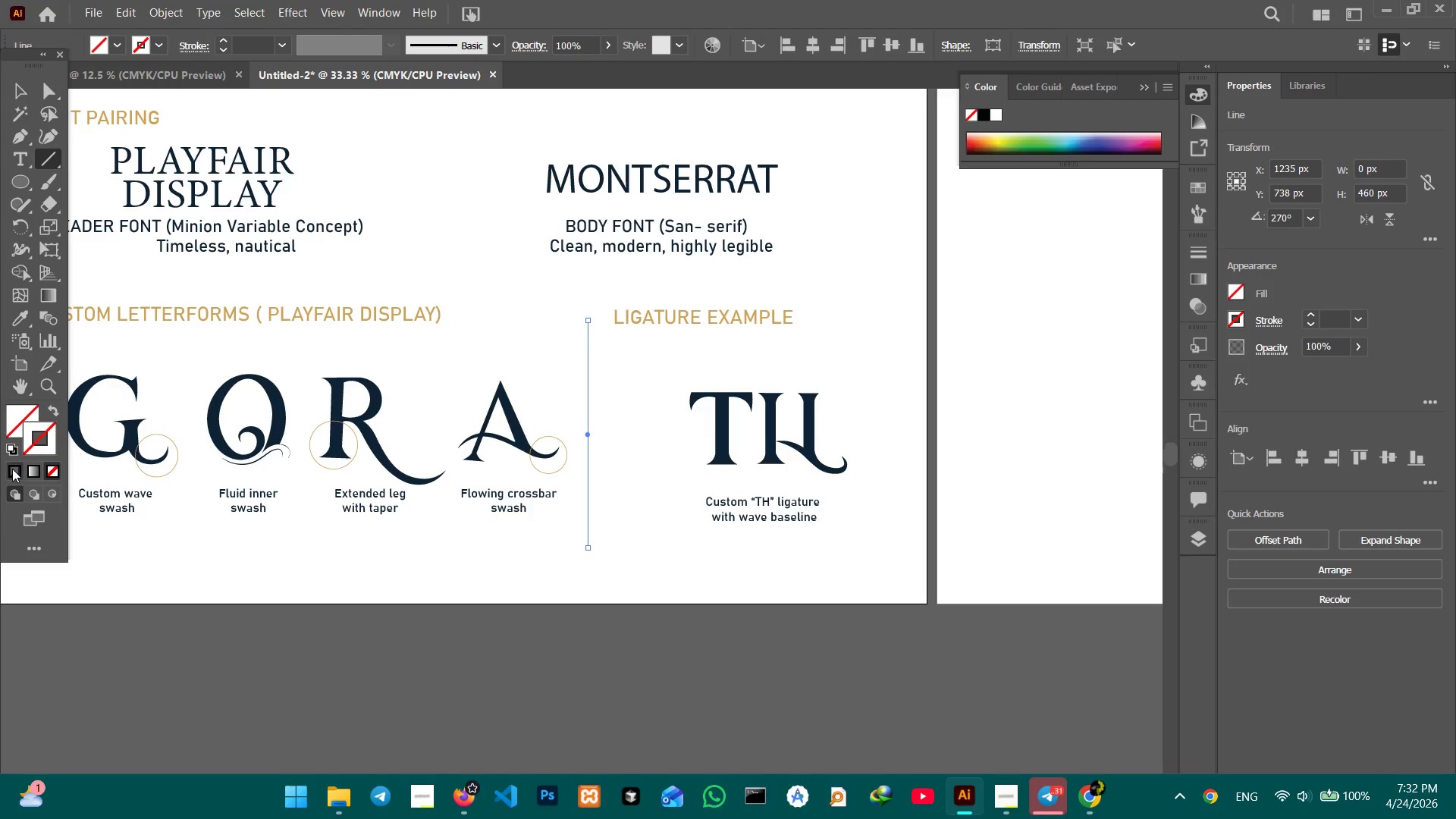 
double_click([12, 470])
 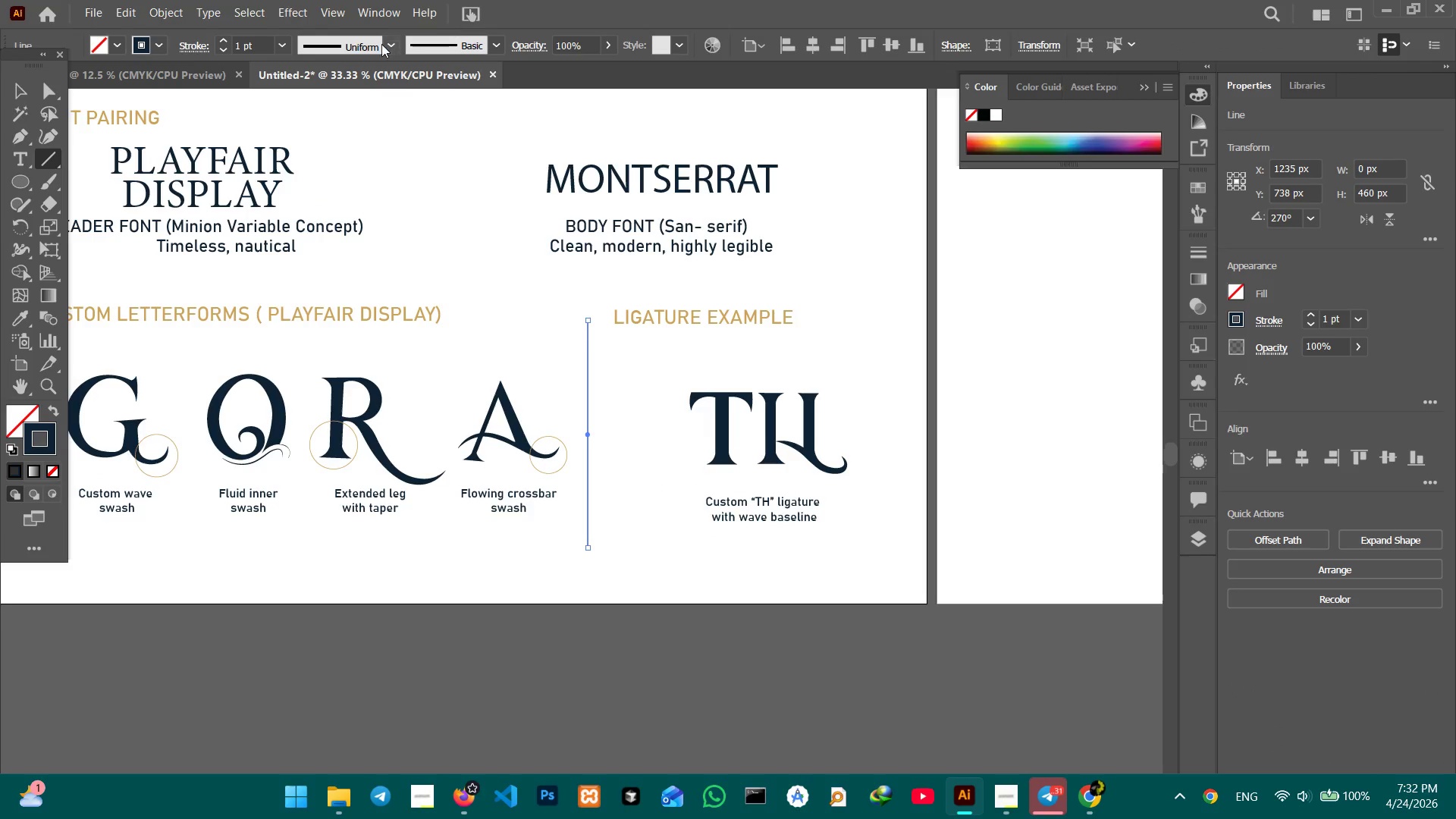 
left_click([388, 46])
 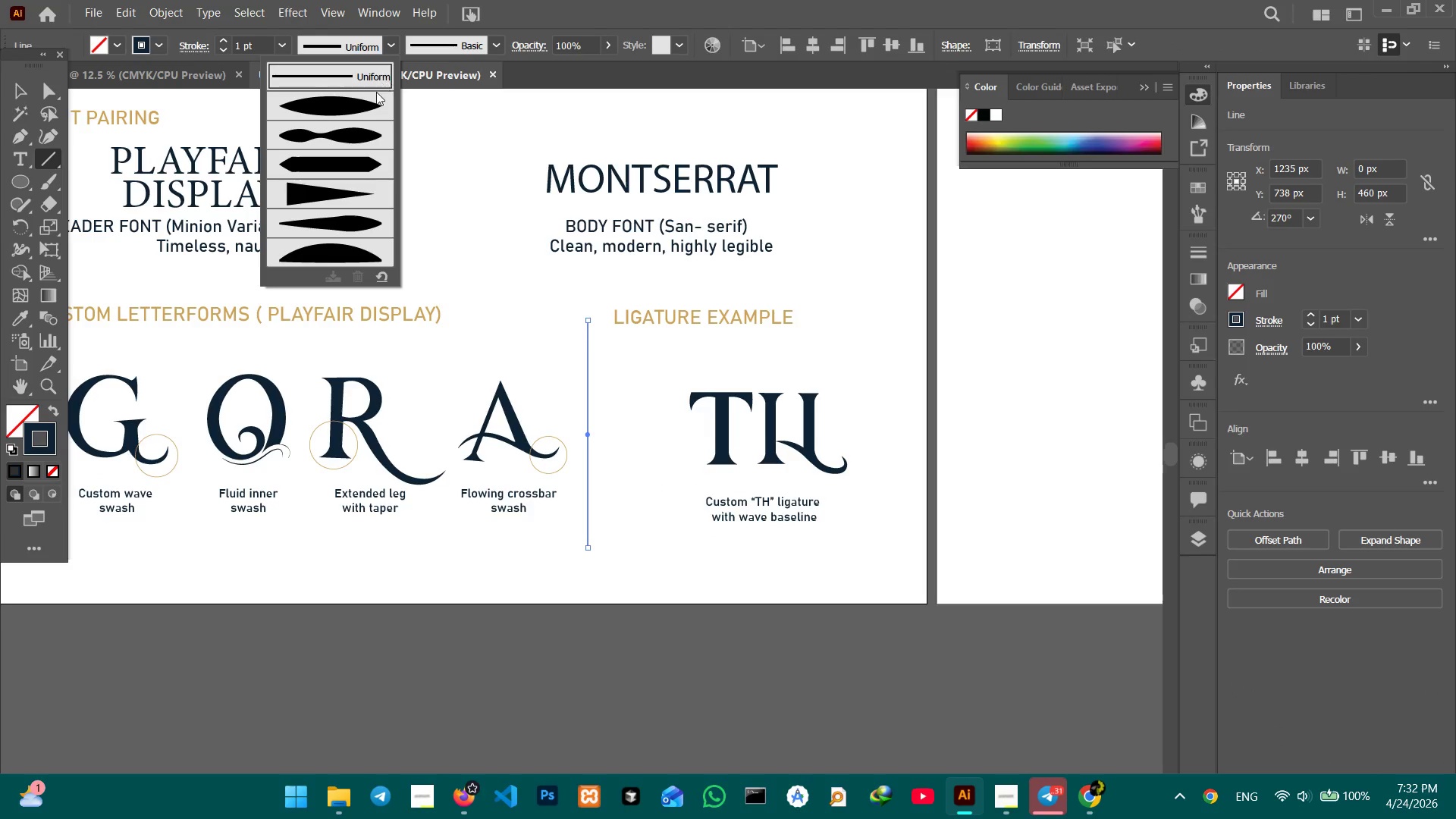 
double_click([372, 102])
 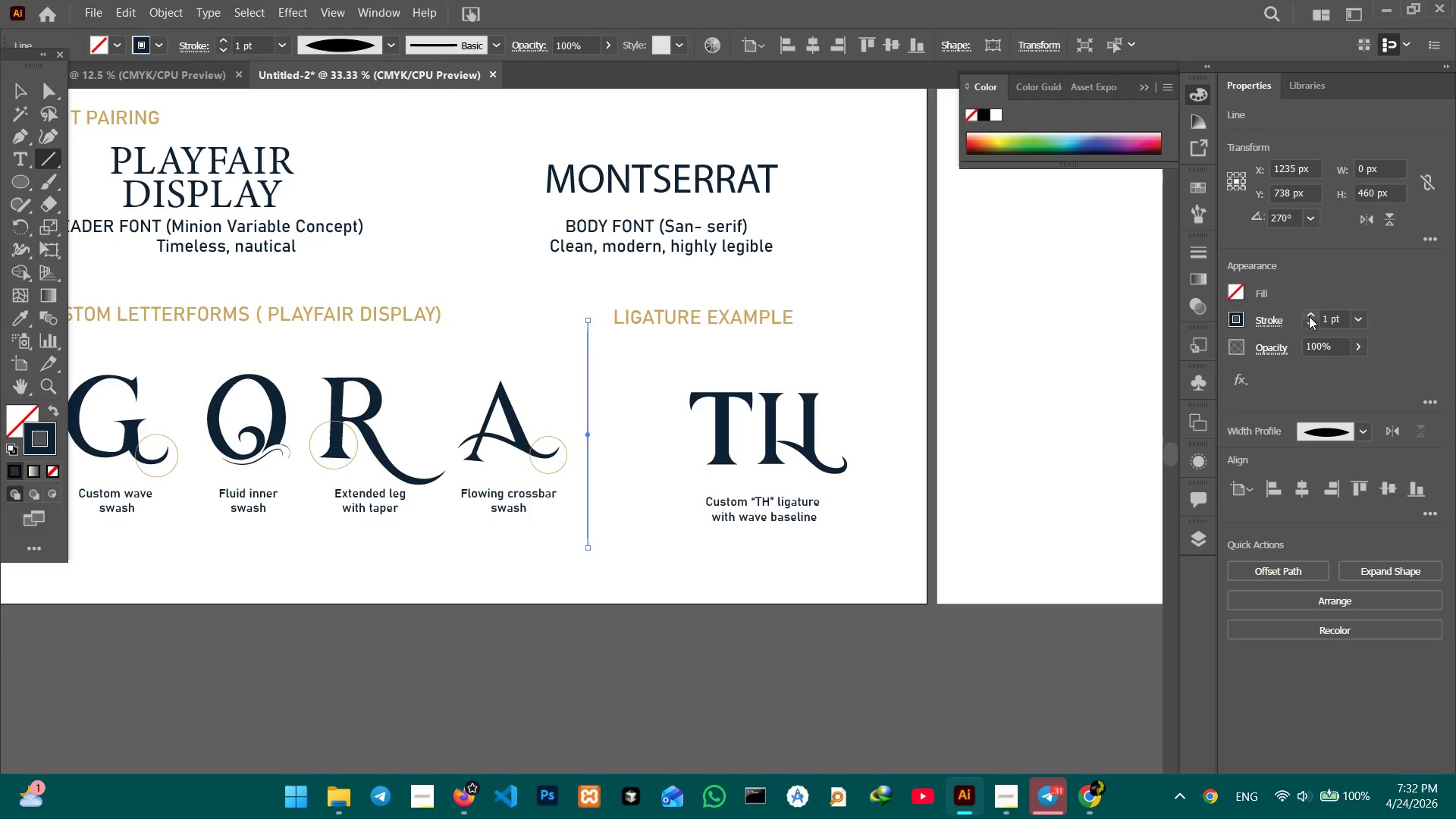 
double_click([1309, 315])
 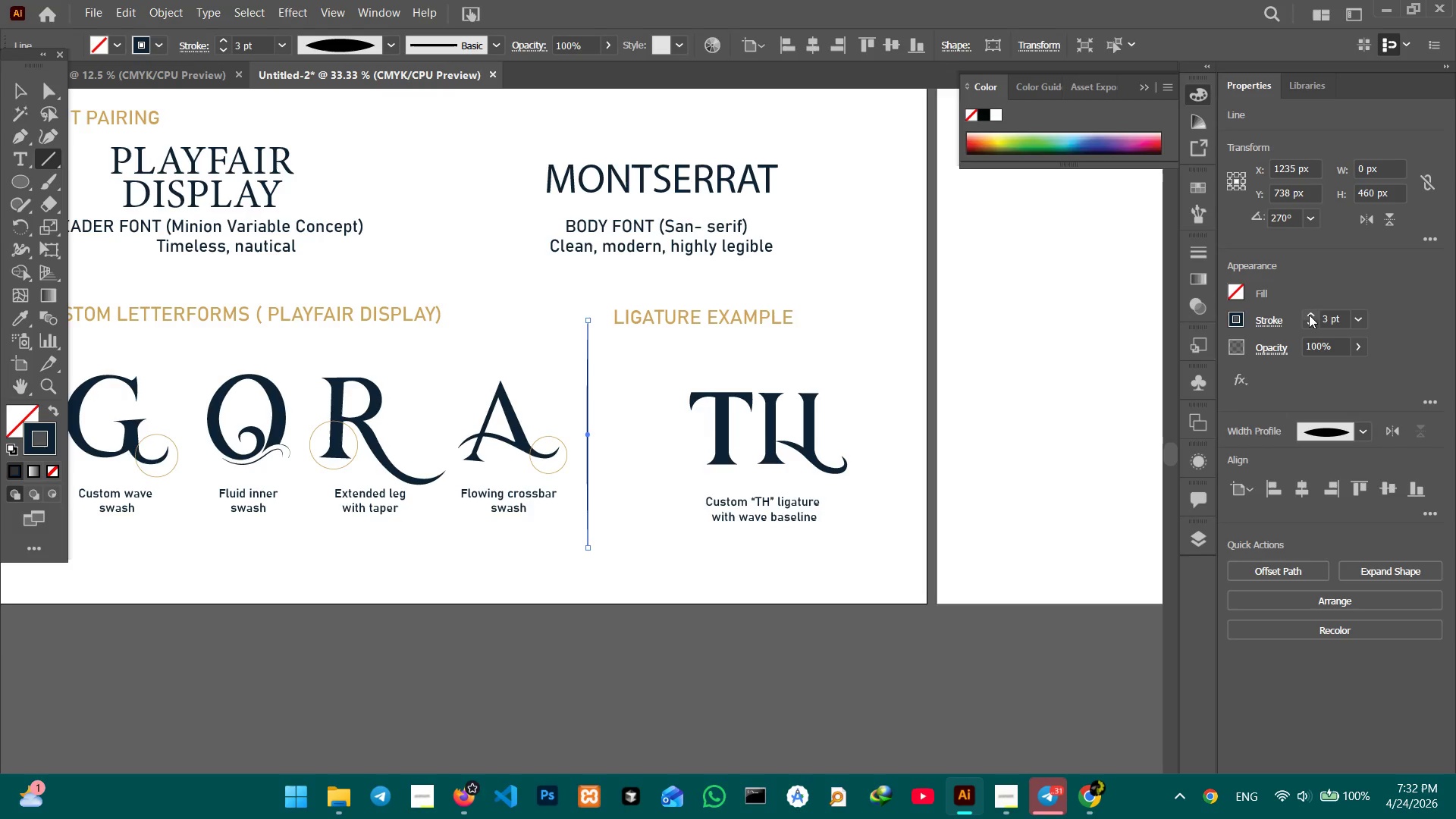 
left_click([1309, 315])
 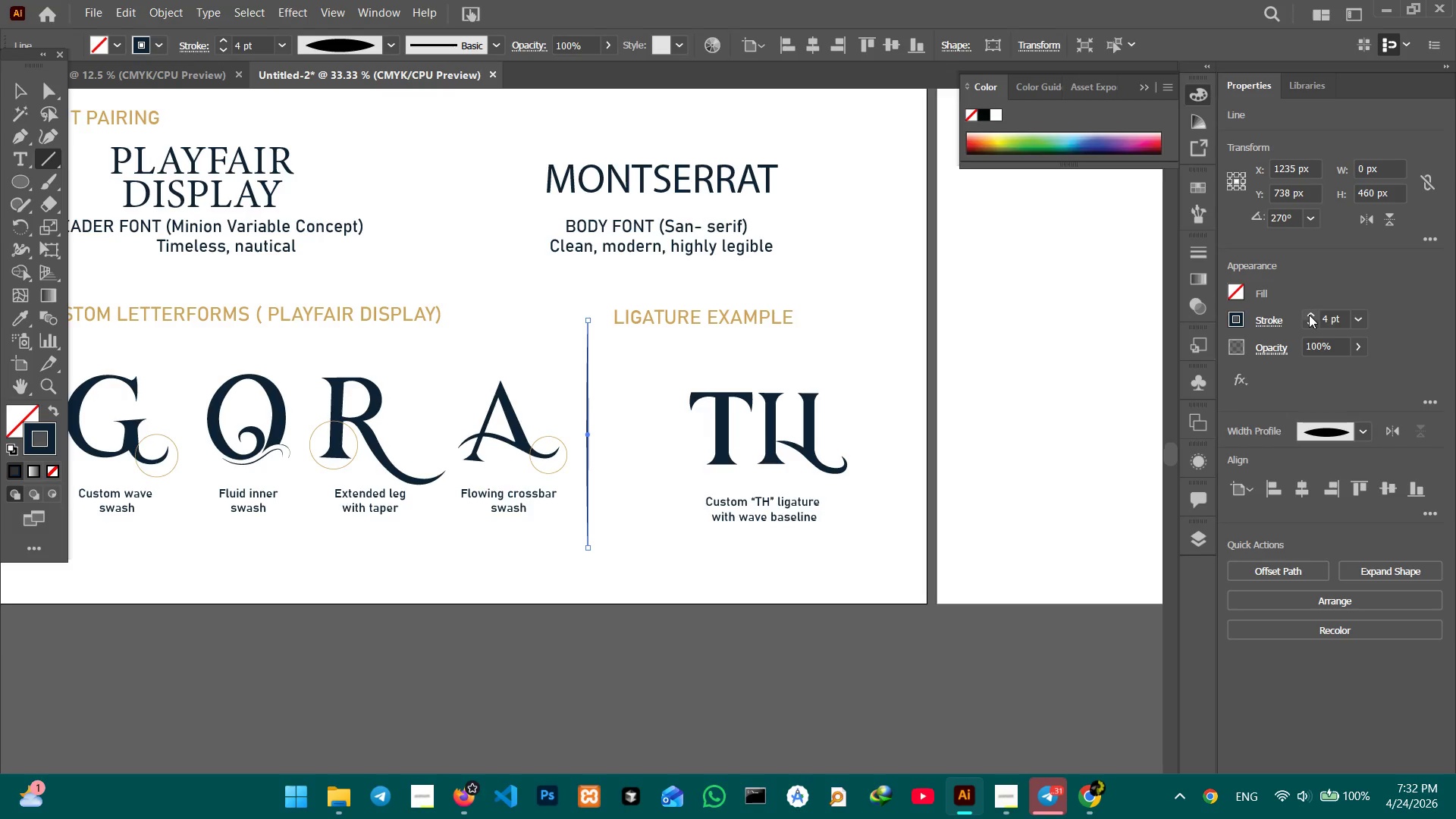 
left_click([1309, 315])
 